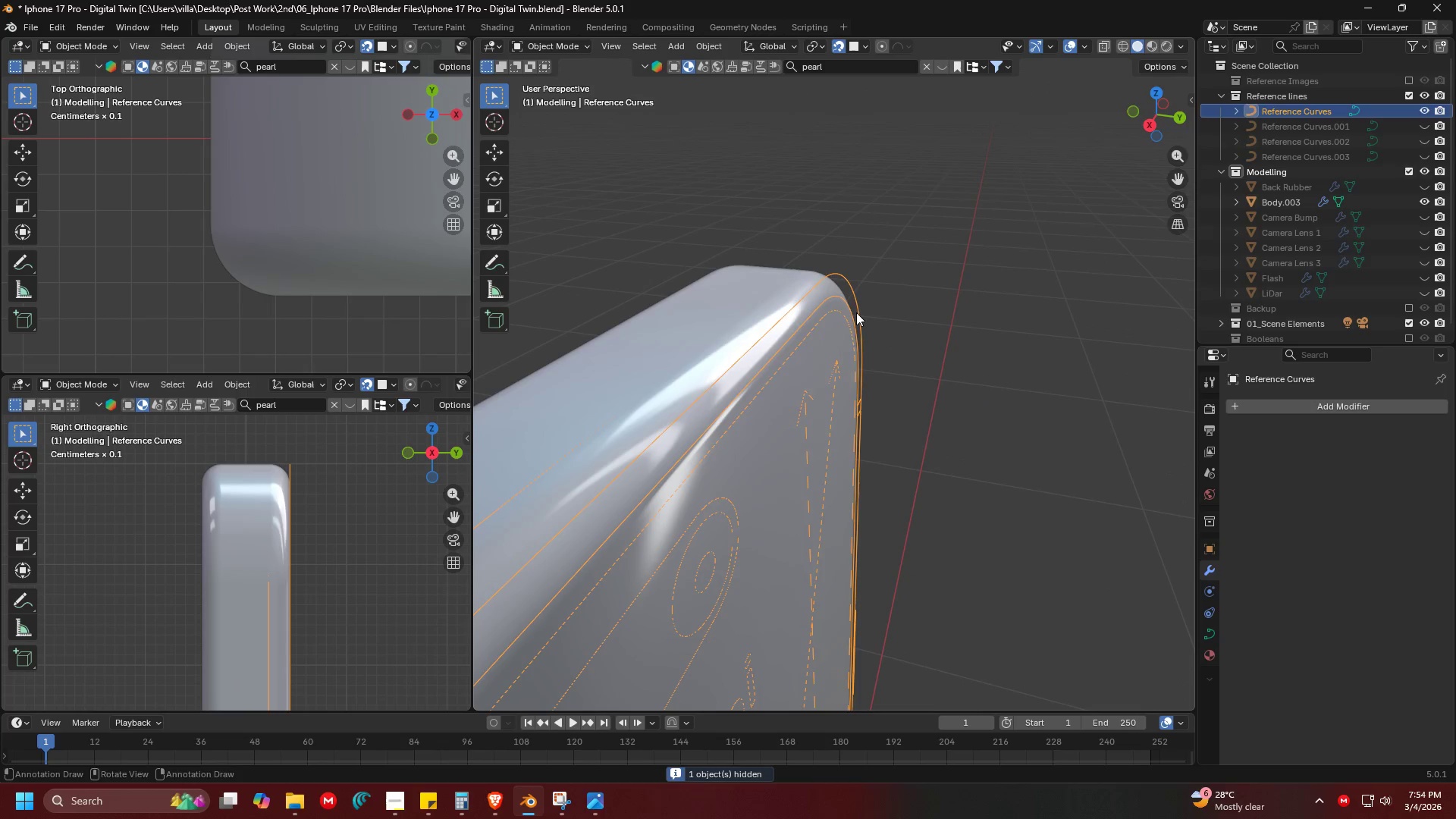 
right_click([856, 312])
 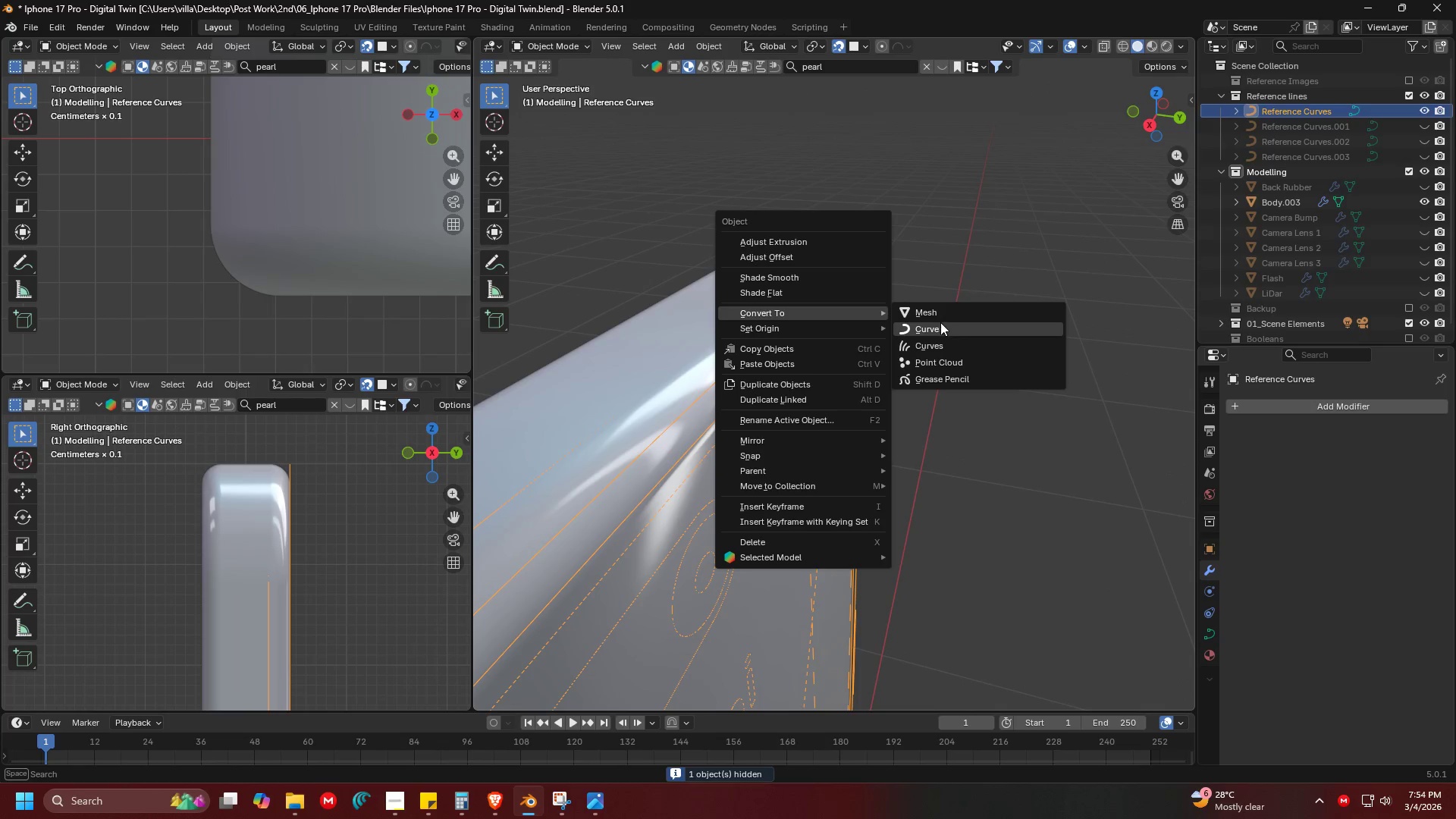 
left_click([943, 317])
 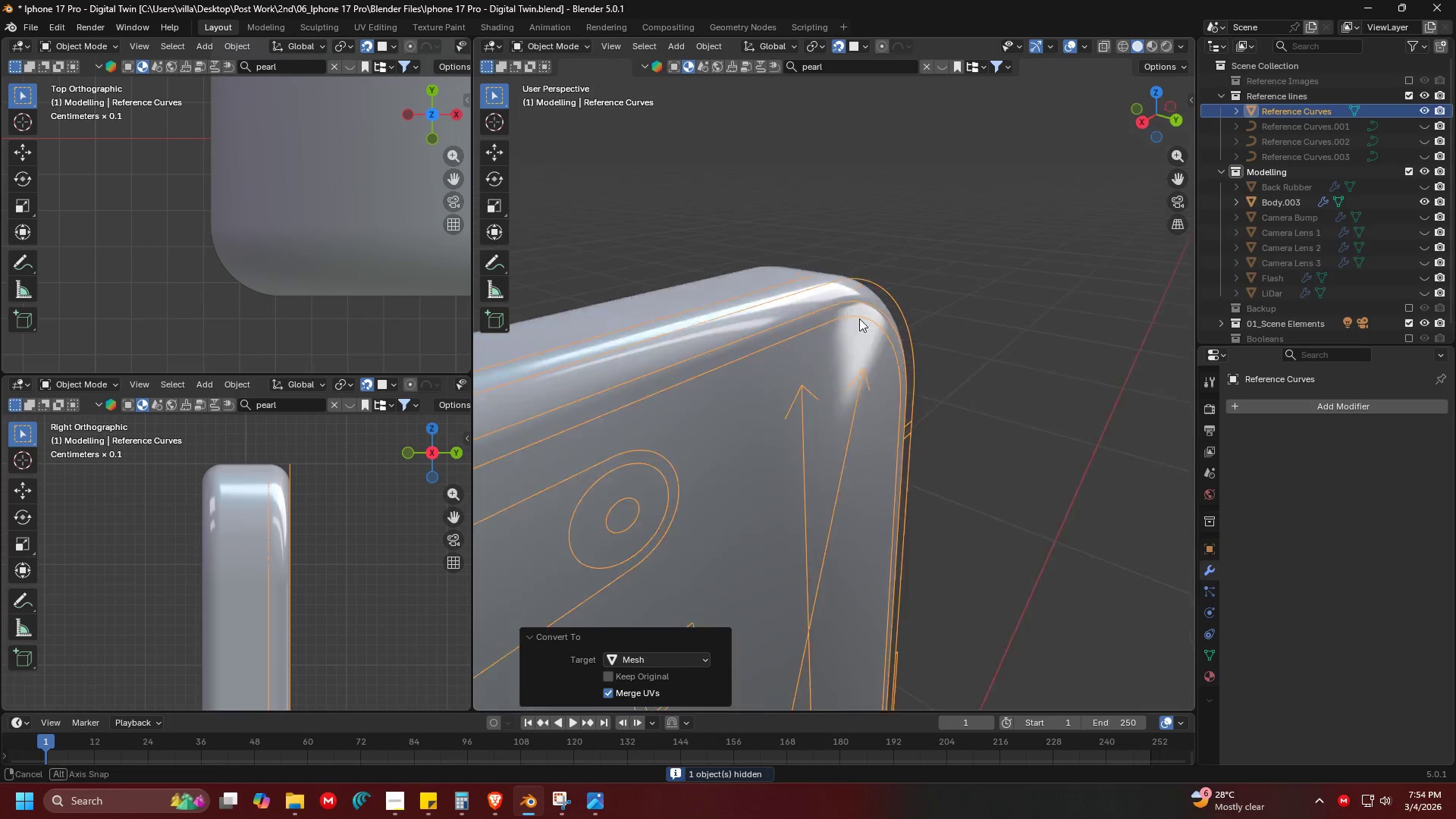 
left_click([841, 352])
 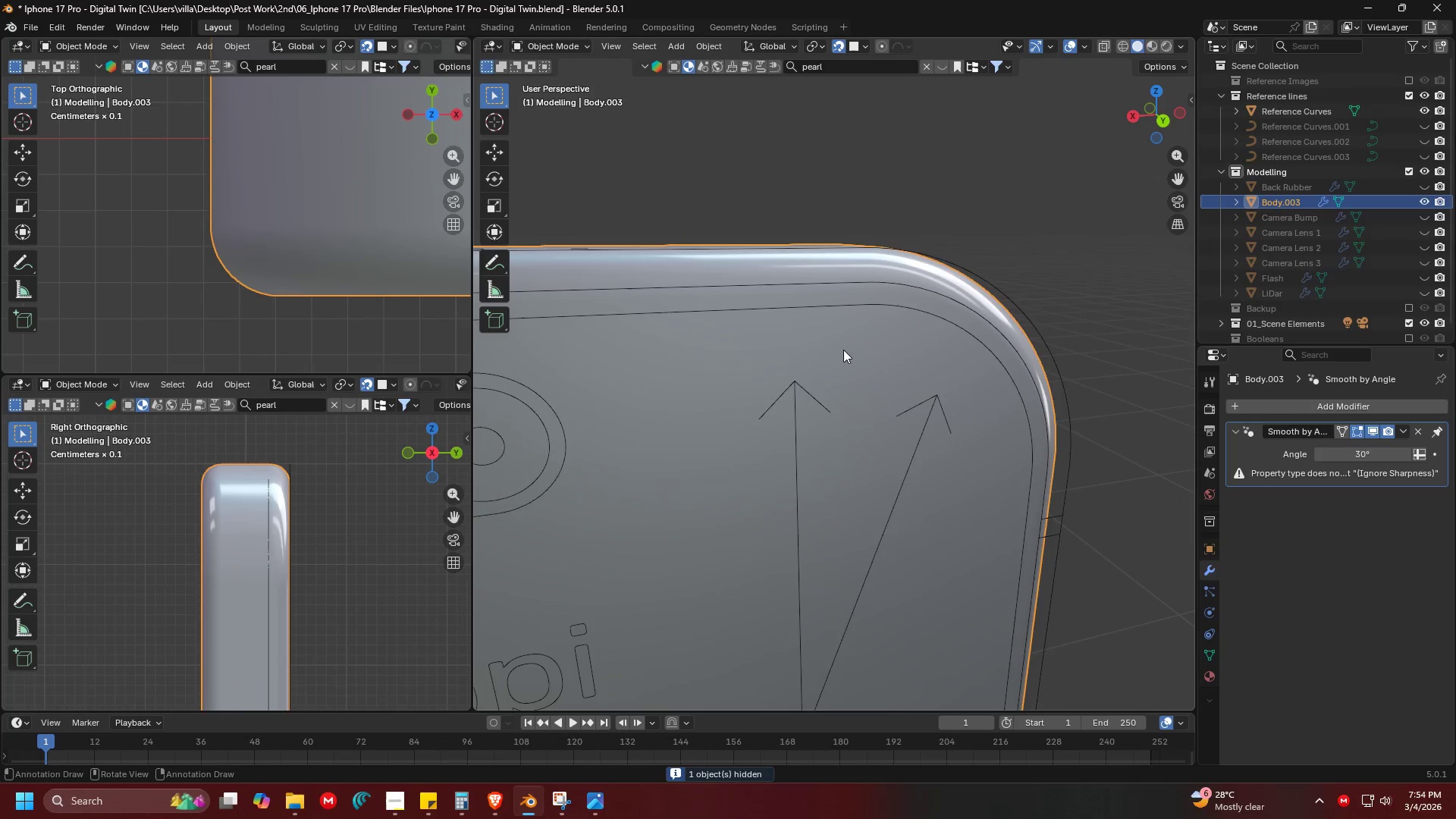 
scroll: coordinate [796, 308], scroll_direction: up, amount: 3.0
 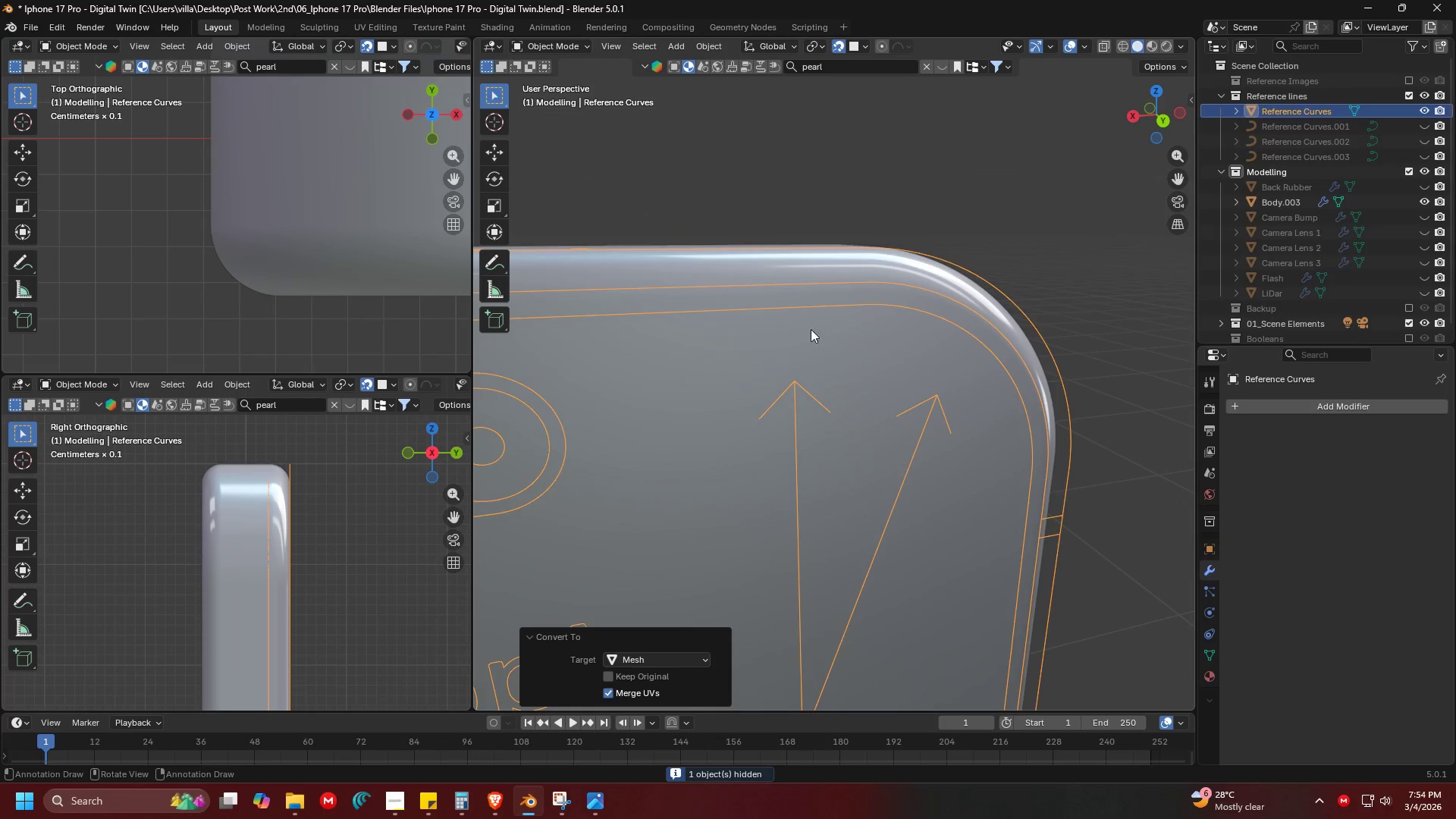 
key(1)
 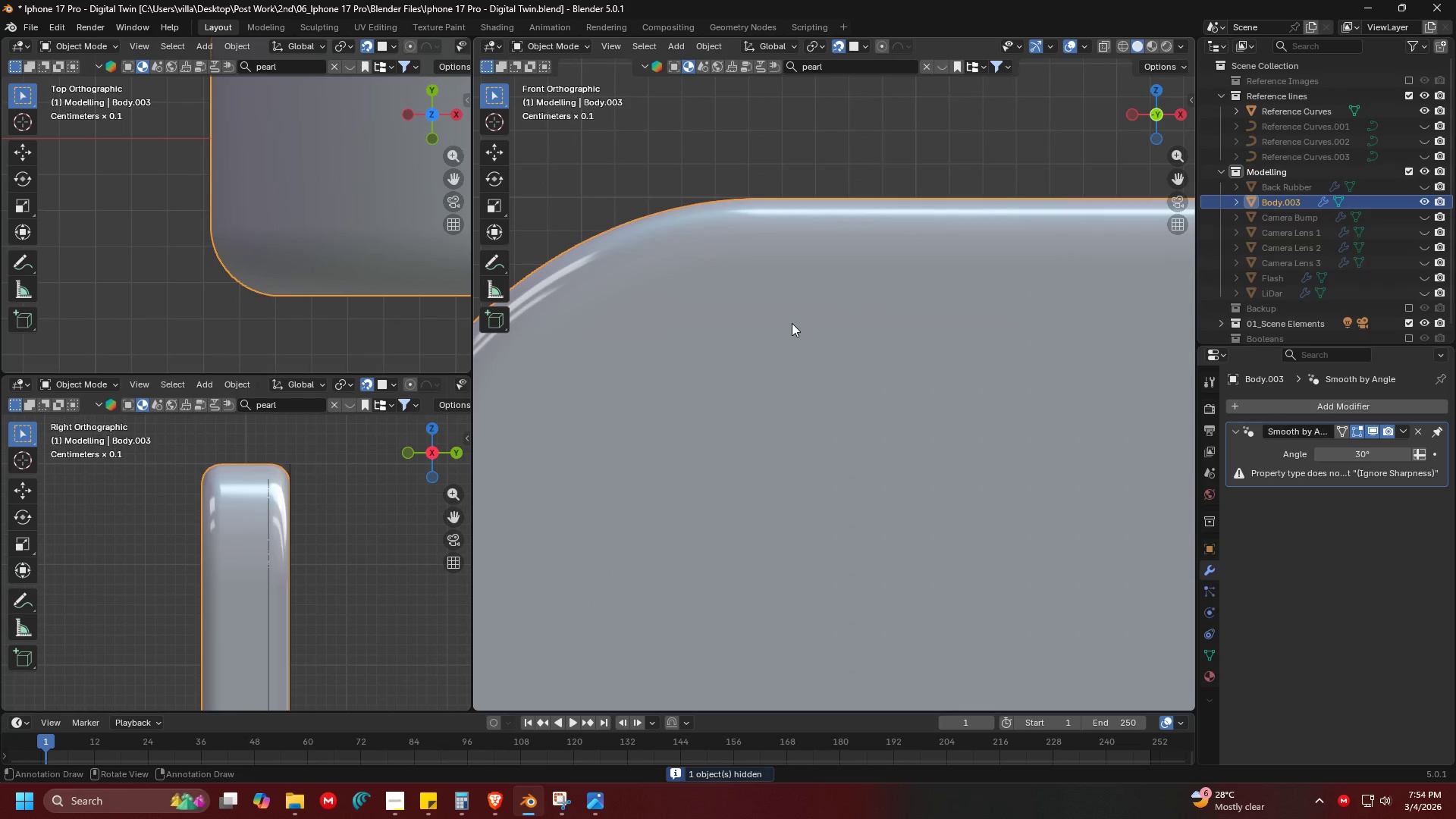 
scroll: coordinate [792, 325], scroll_direction: up, amount: 2.0
 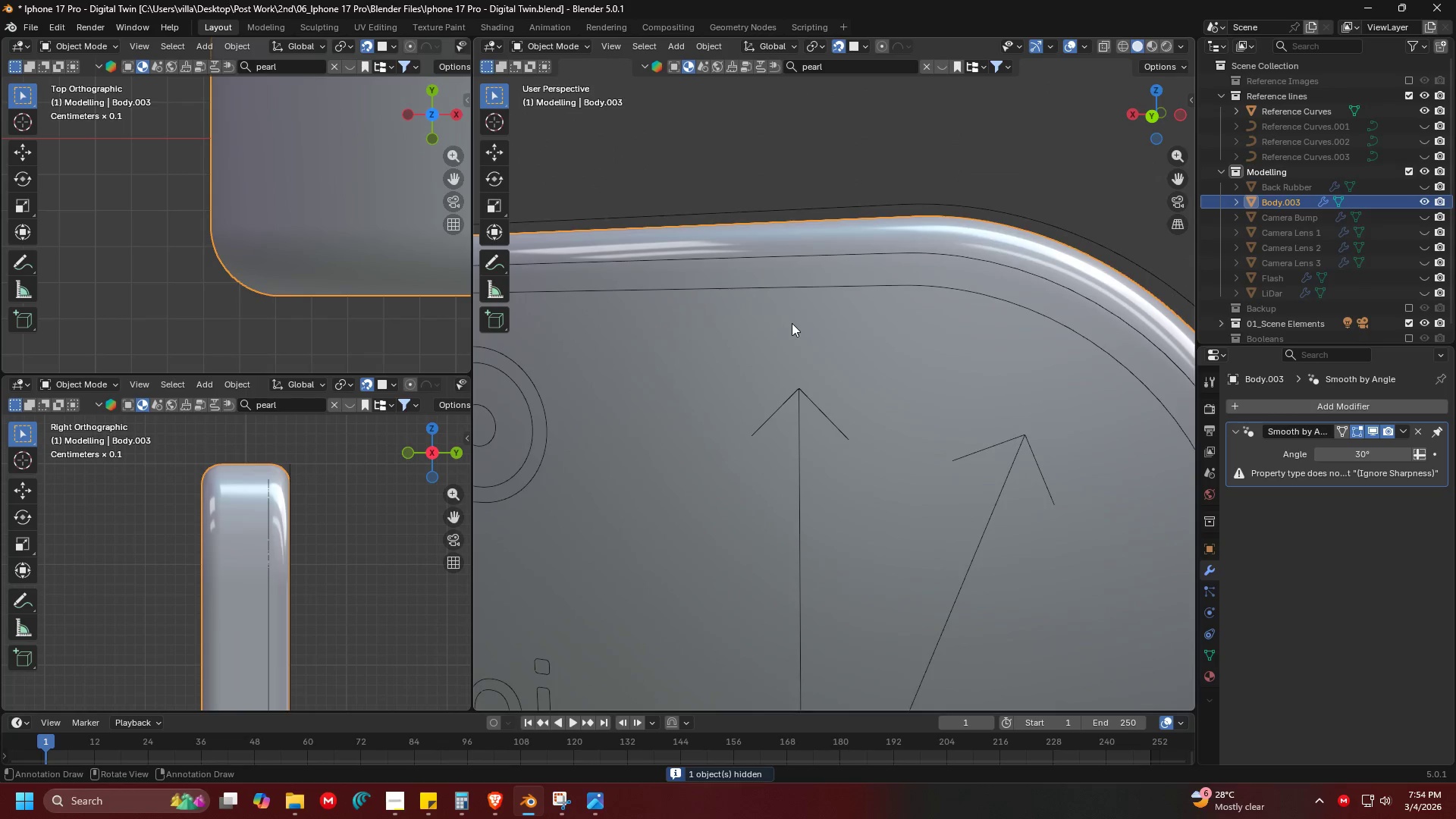 
key(Control+ControlLeft)
 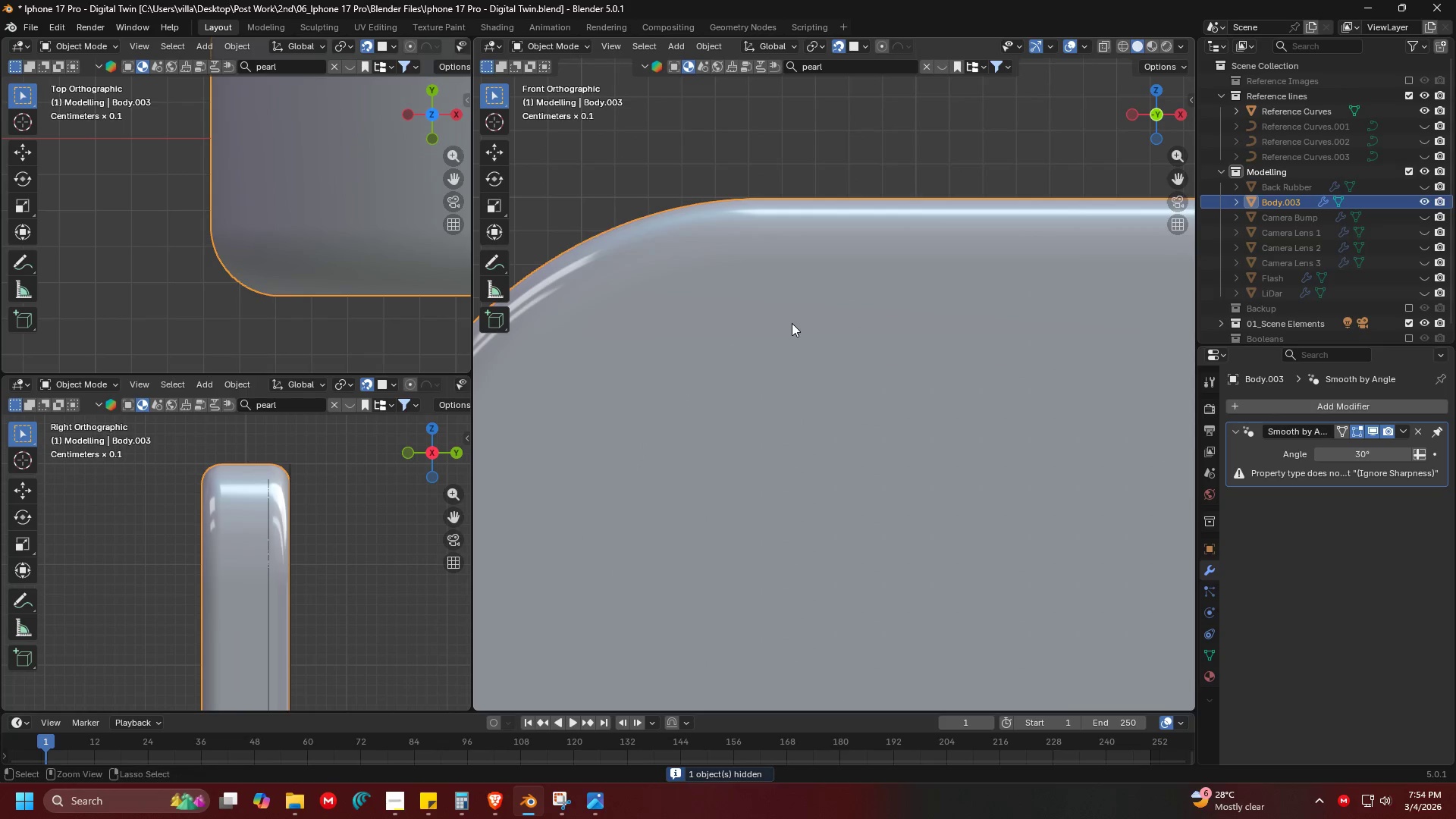 
key(Control+1)
 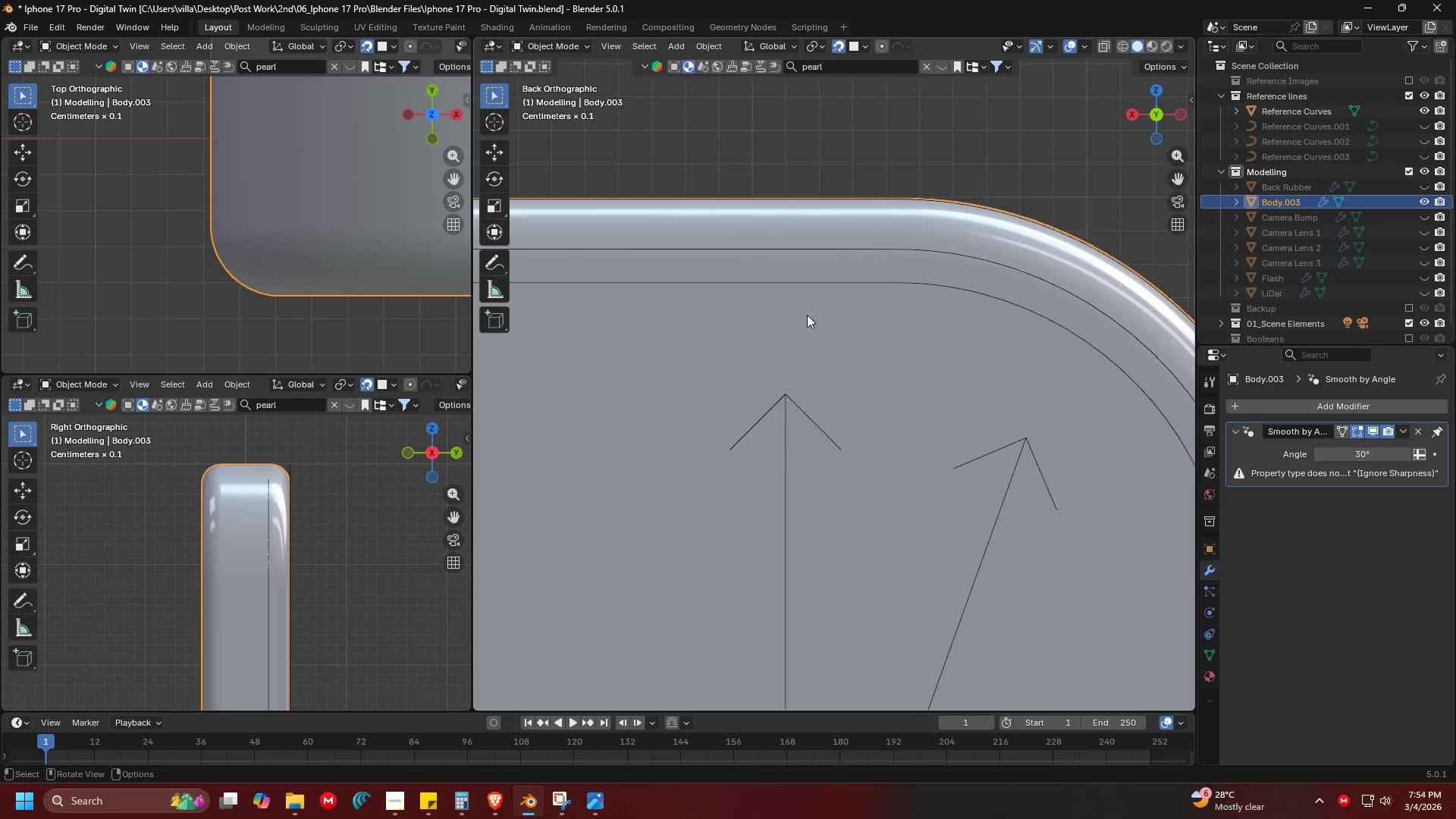 
key(Shift+ShiftLeft)
 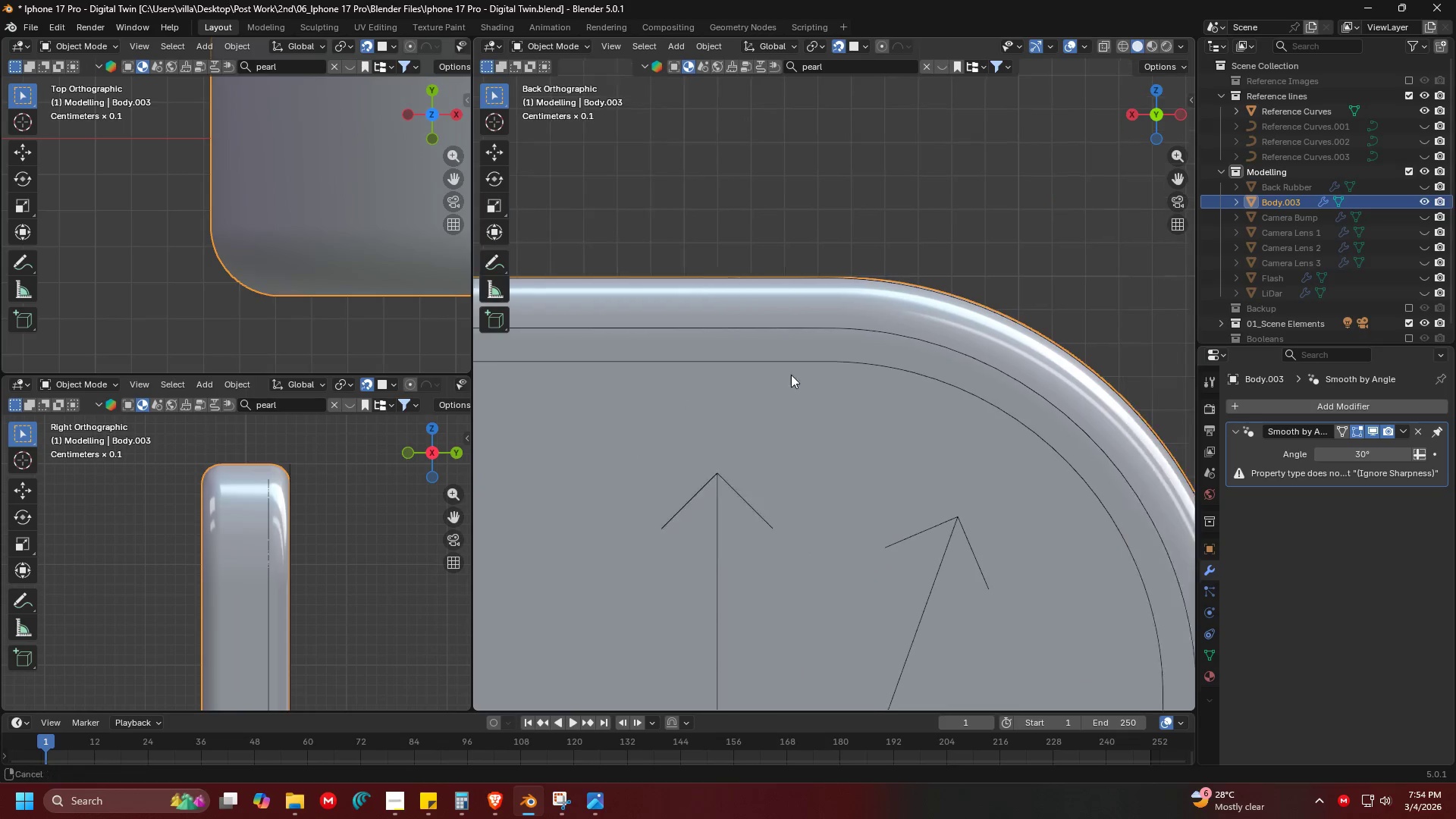 
key(Tab)
 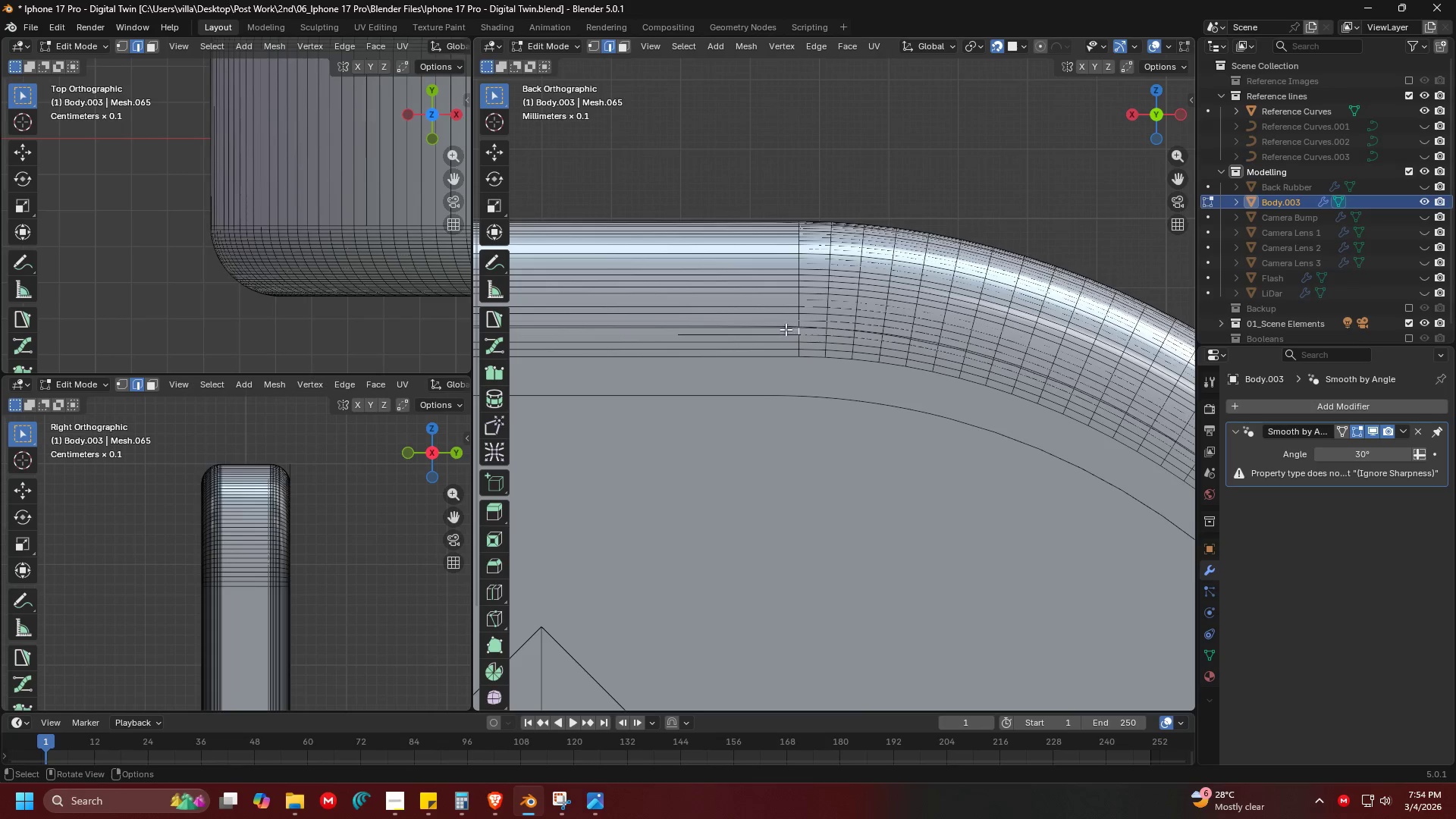 
scroll: coordinate [769, 396], scroll_direction: up, amount: 5.0
 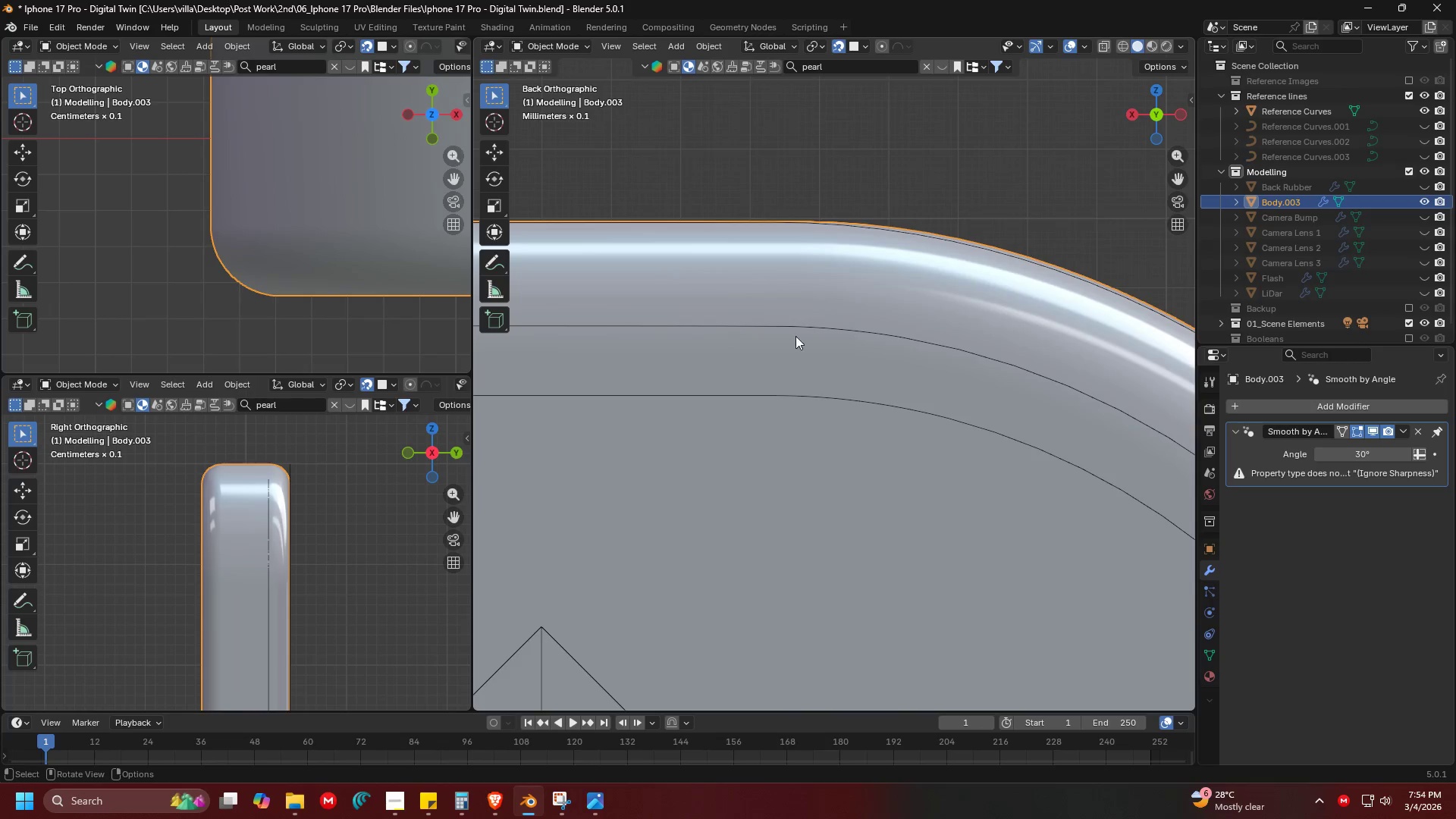 
hold_key(key=ControlLeft, duration=0.86)
left_click([778, 328])
 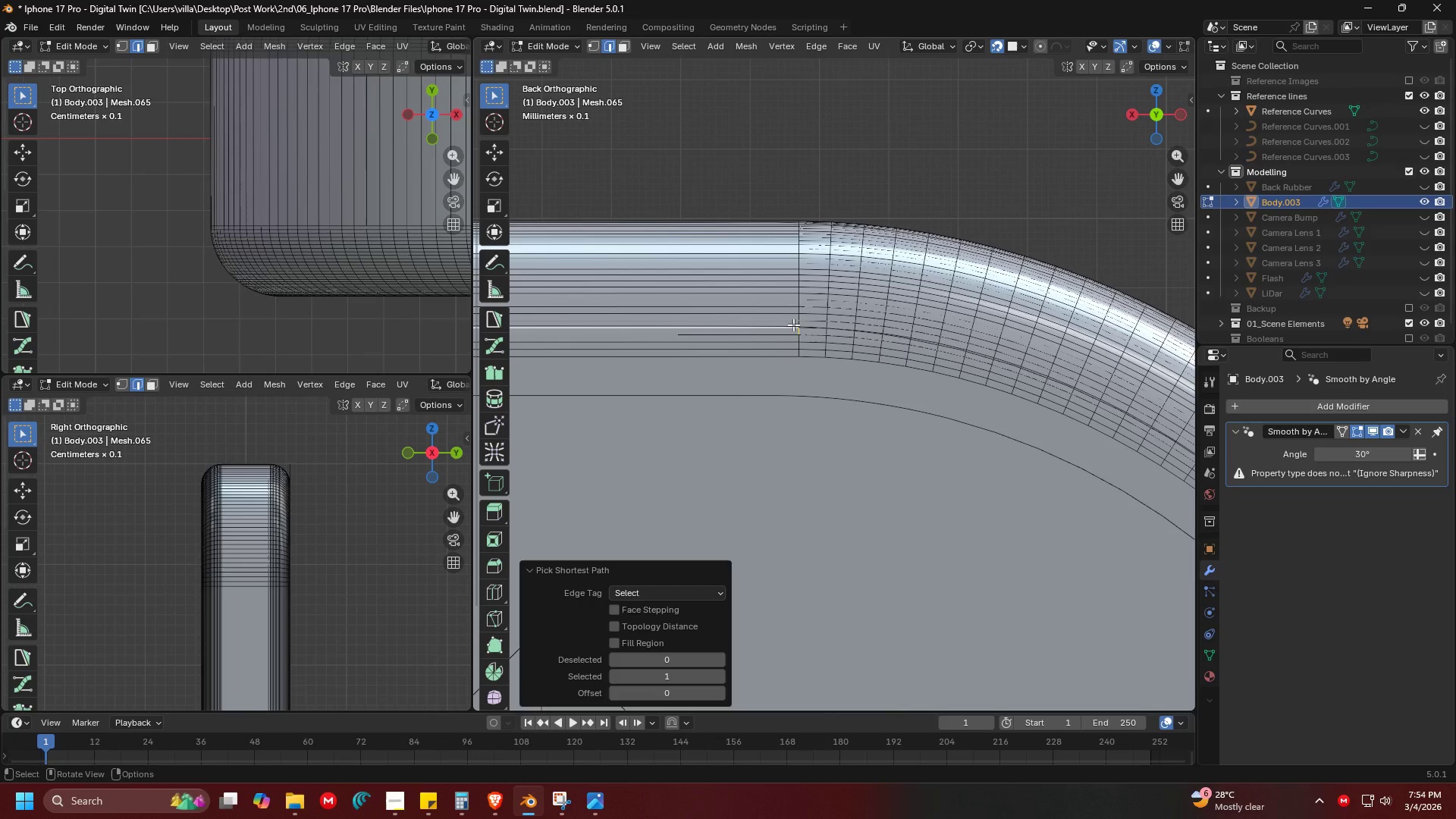 
hold_key(key=ControlLeft, duration=0.78)
left_click([802, 325])
 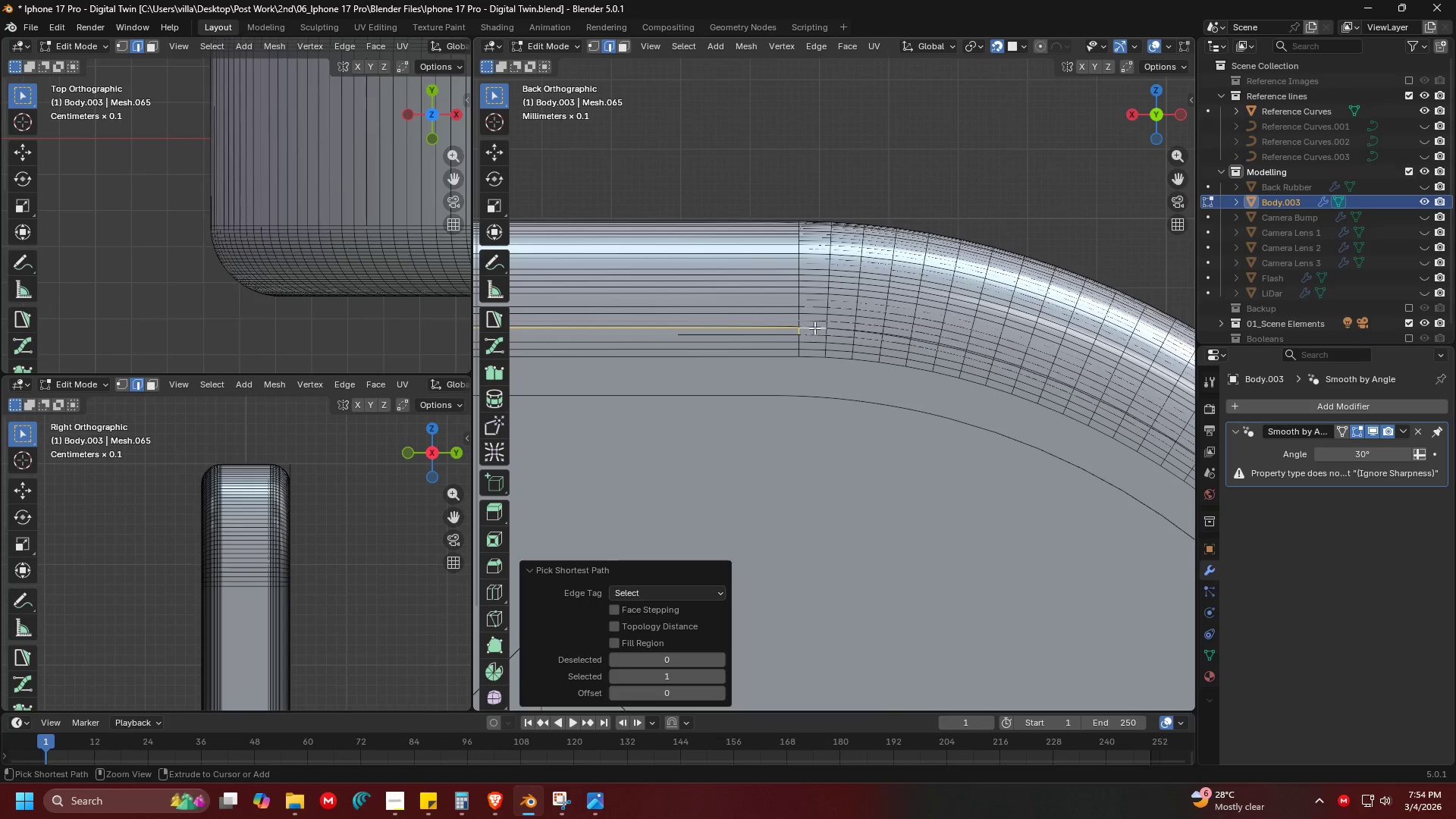 
double_click([814, 328])
 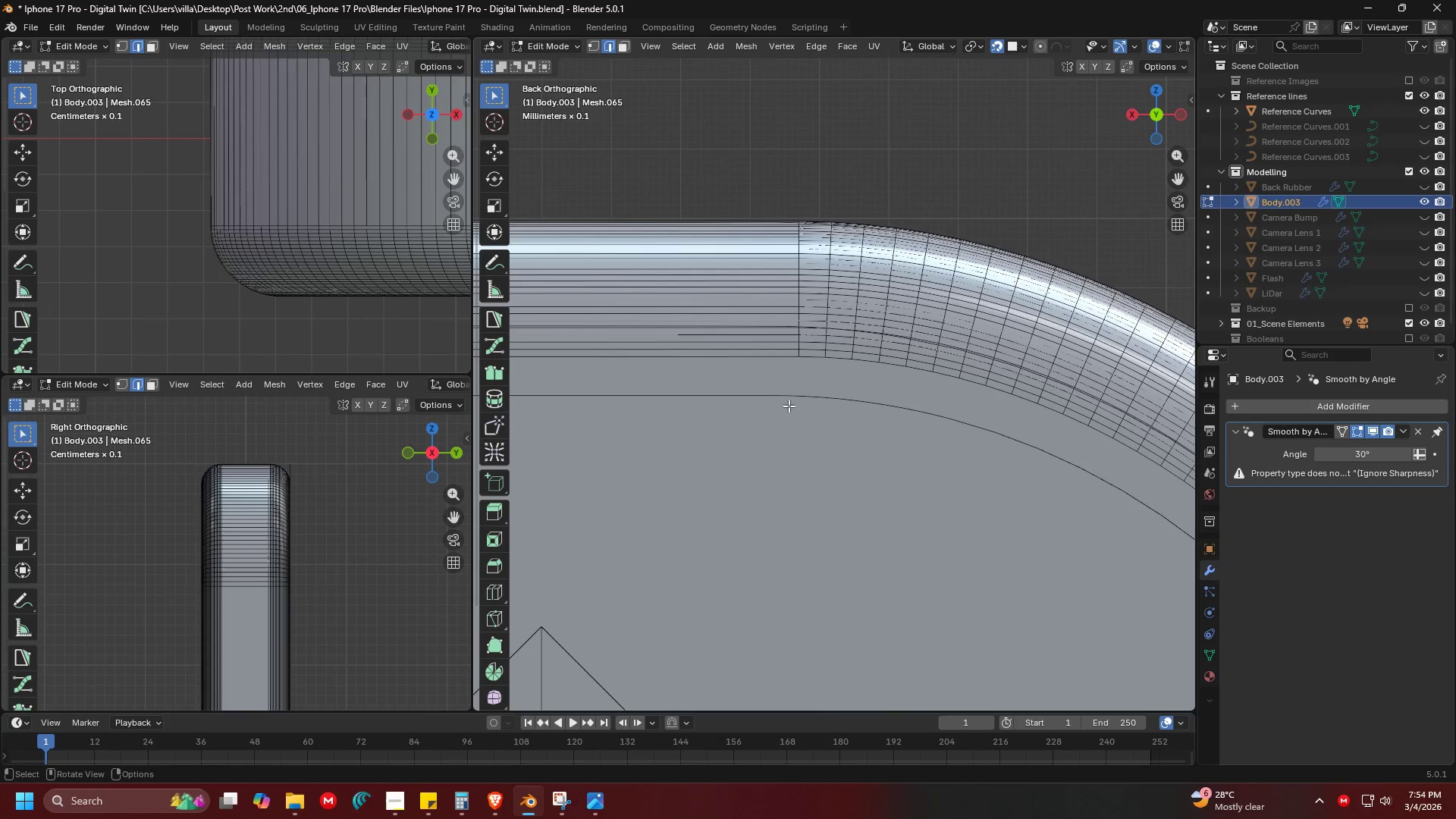 
key(Shift+ShiftLeft)
 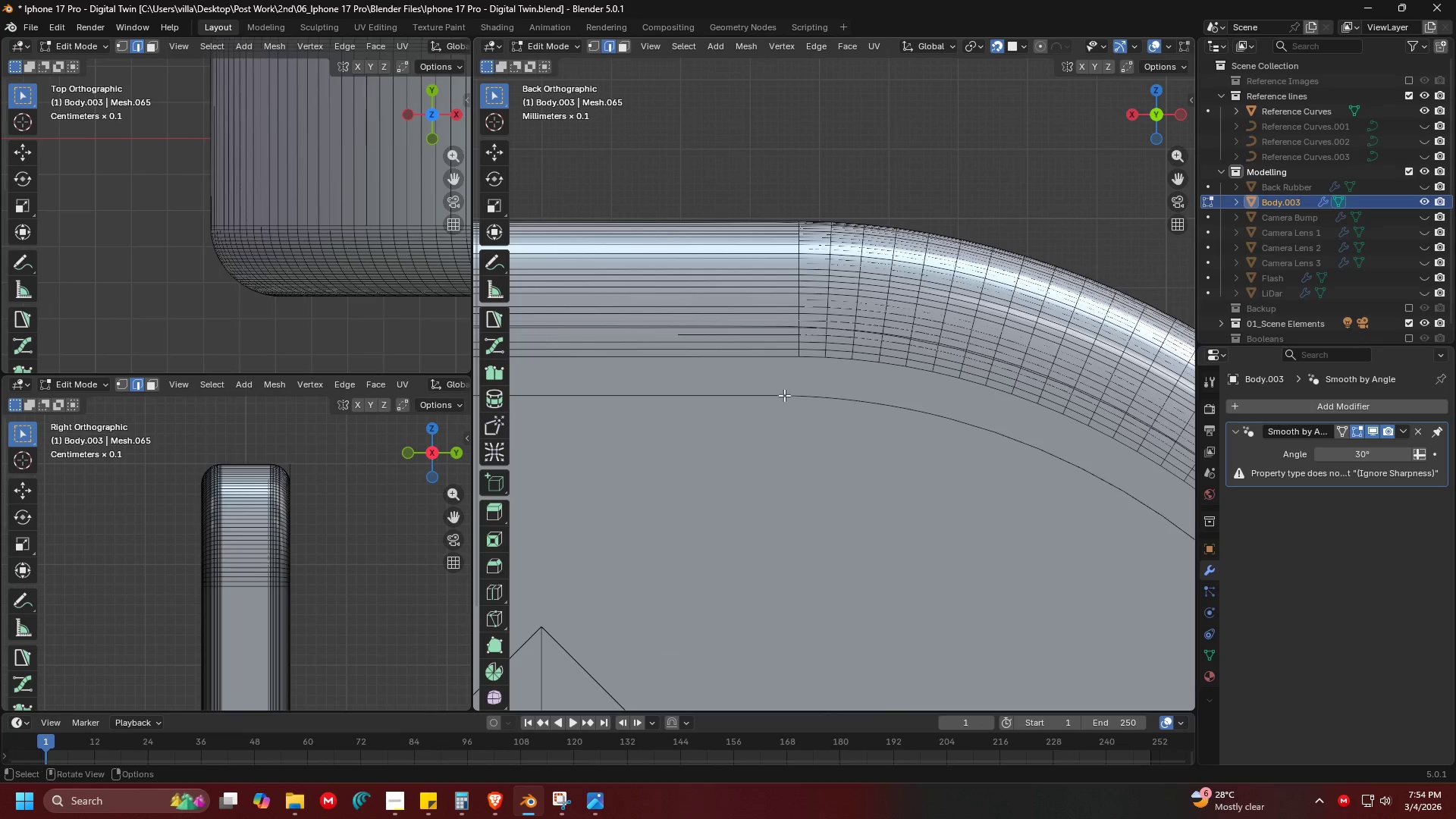 
hold_key(key=ControlLeft, duration=0.67)
left_click([784, 395])
 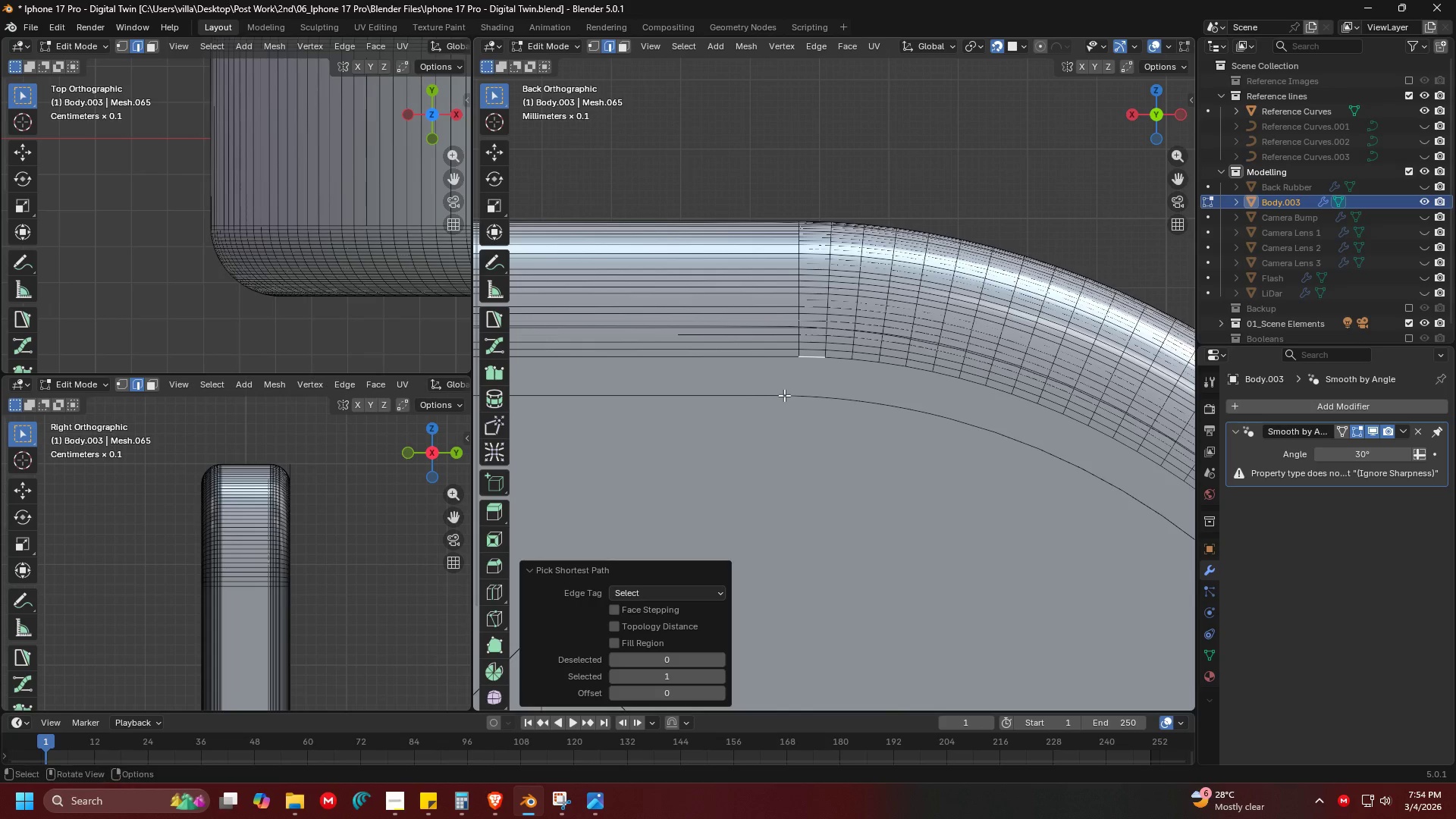 
hold_key(key=ControlLeft, duration=1.72)
 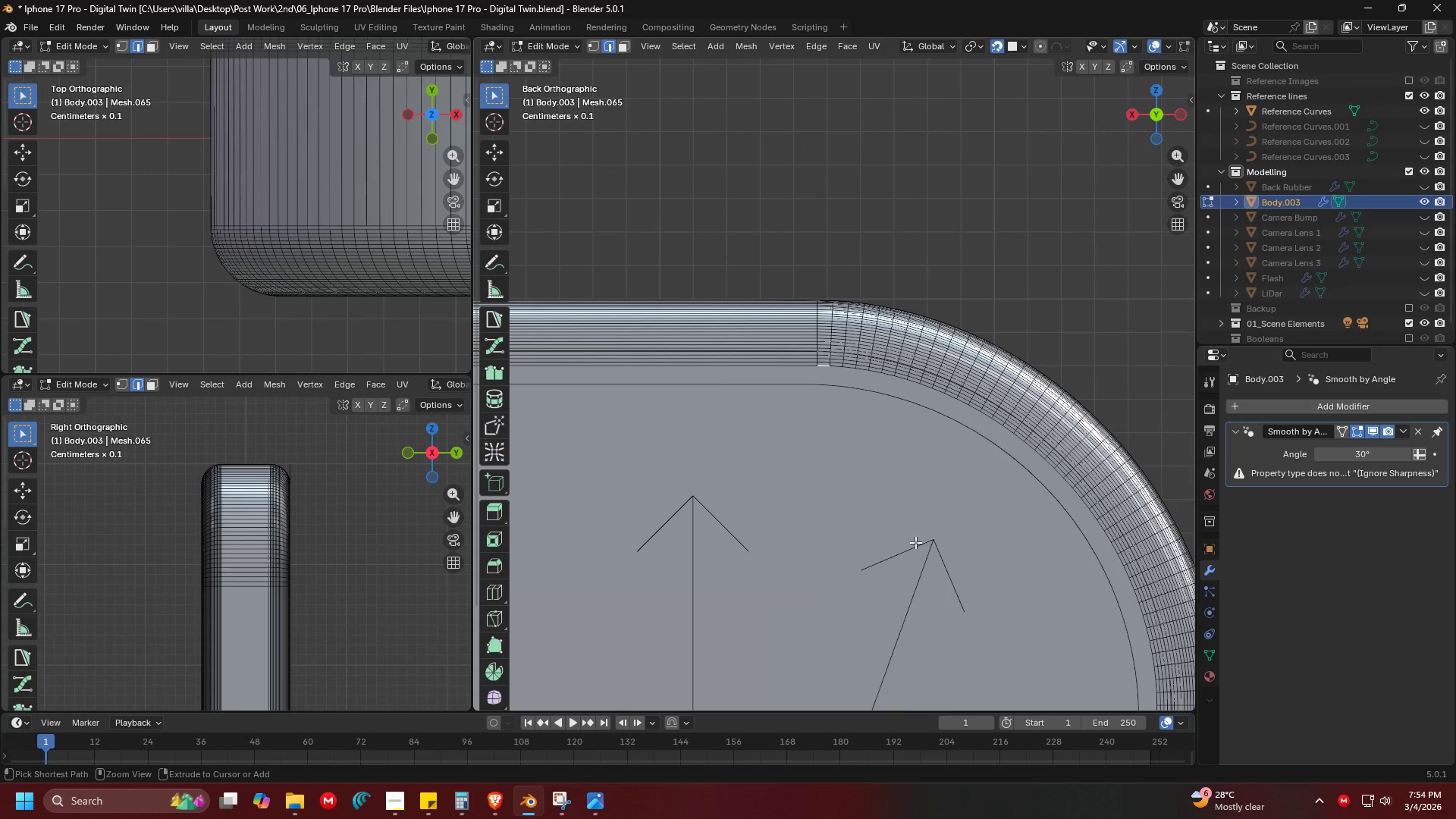 
key(Tab)
 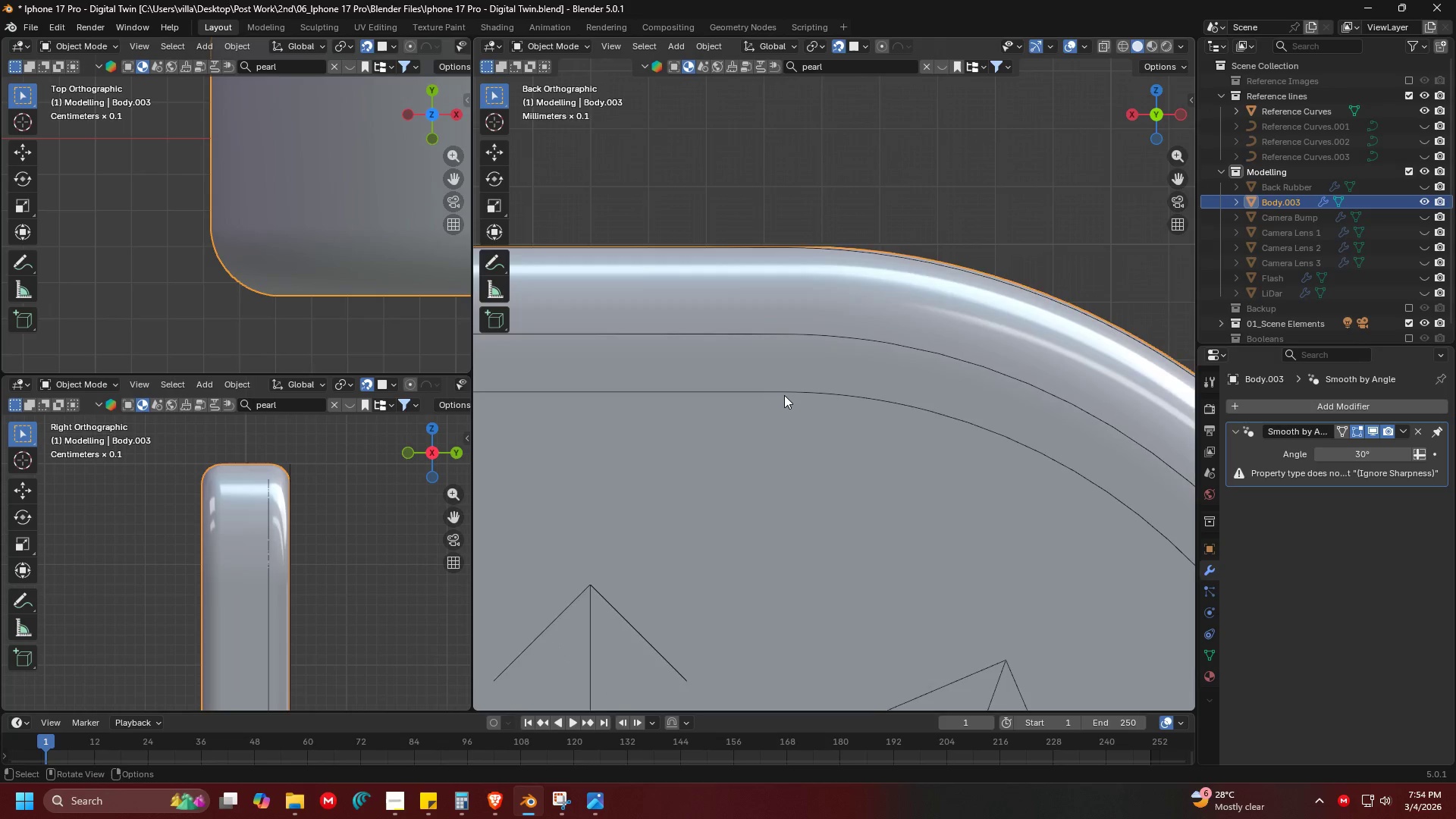 
left_click([795, 462])
 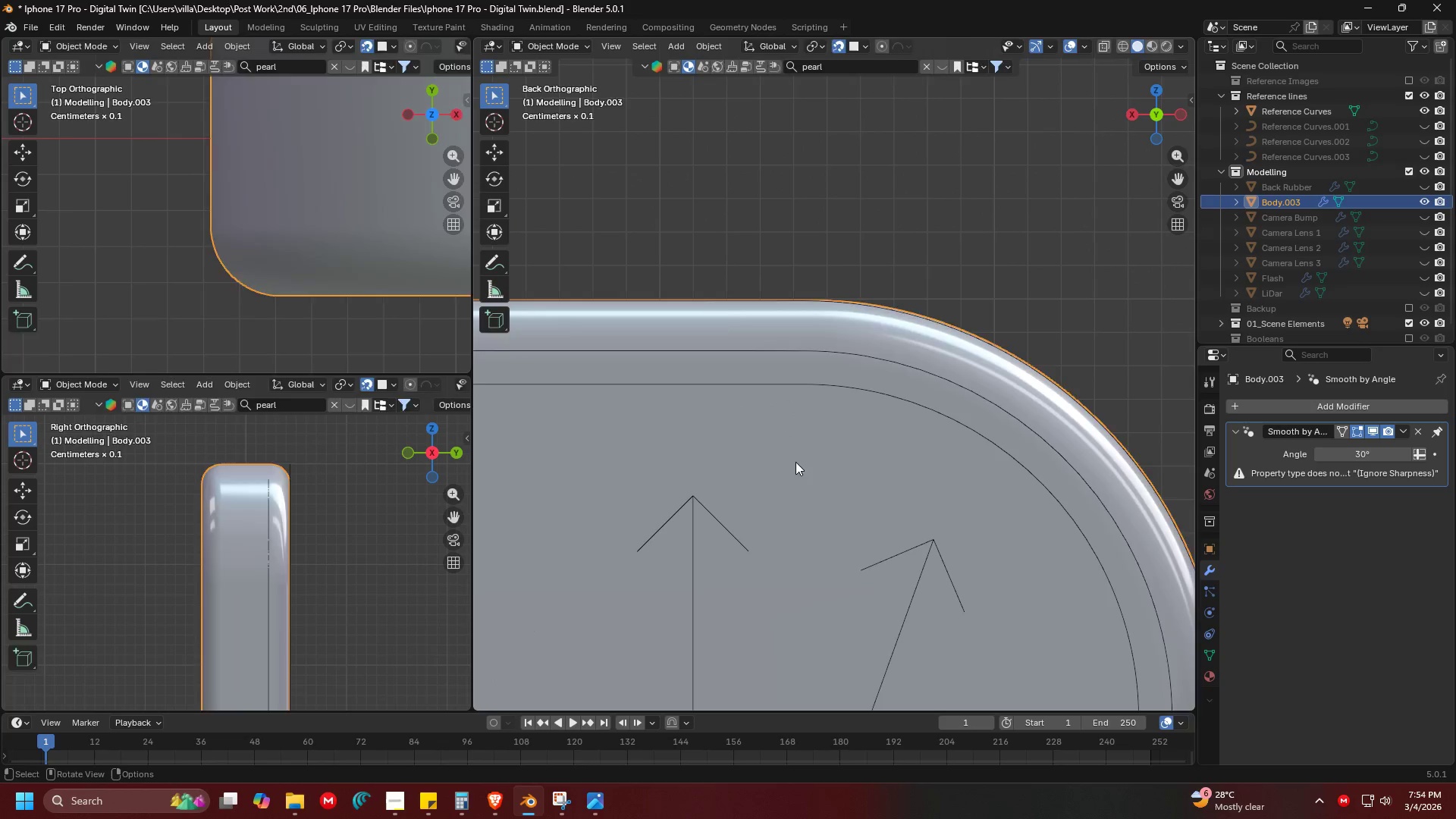 
scroll: coordinate [784, 395], scroll_direction: down, amount: 4.0
 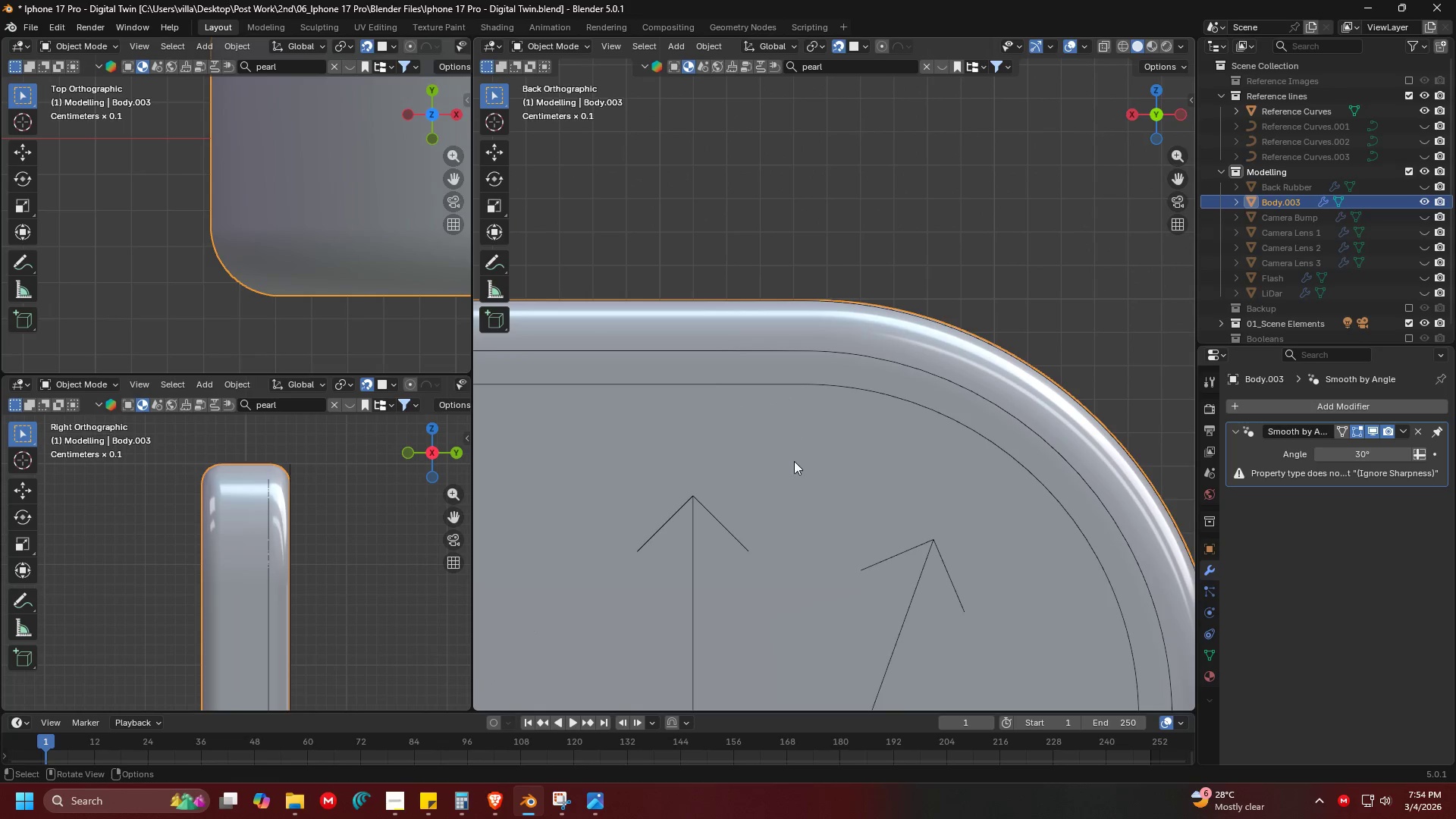 
key(Tab)
 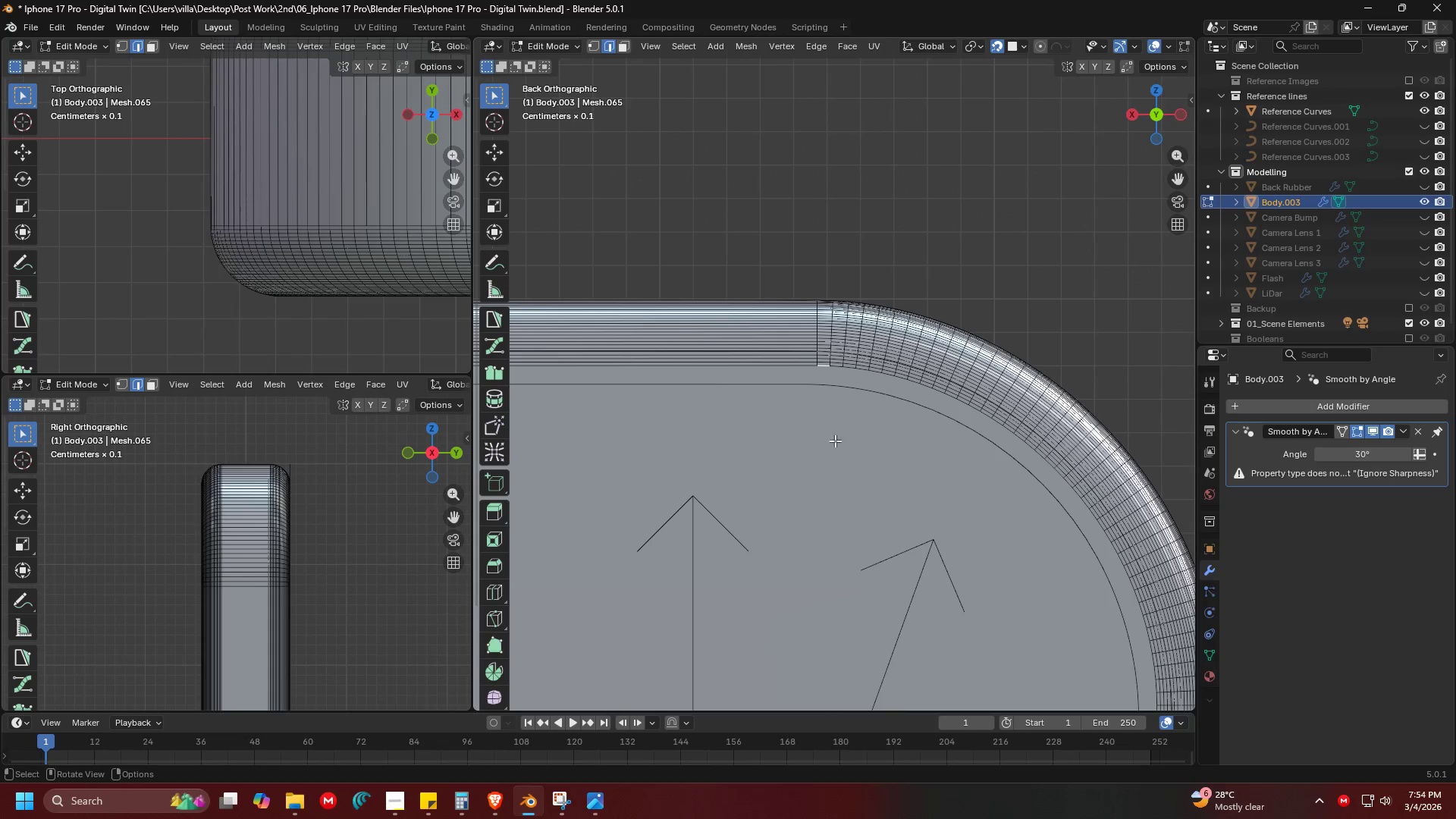 
hold_key(key=ControlLeft, duration=1.5)
left_click([920, 544])
 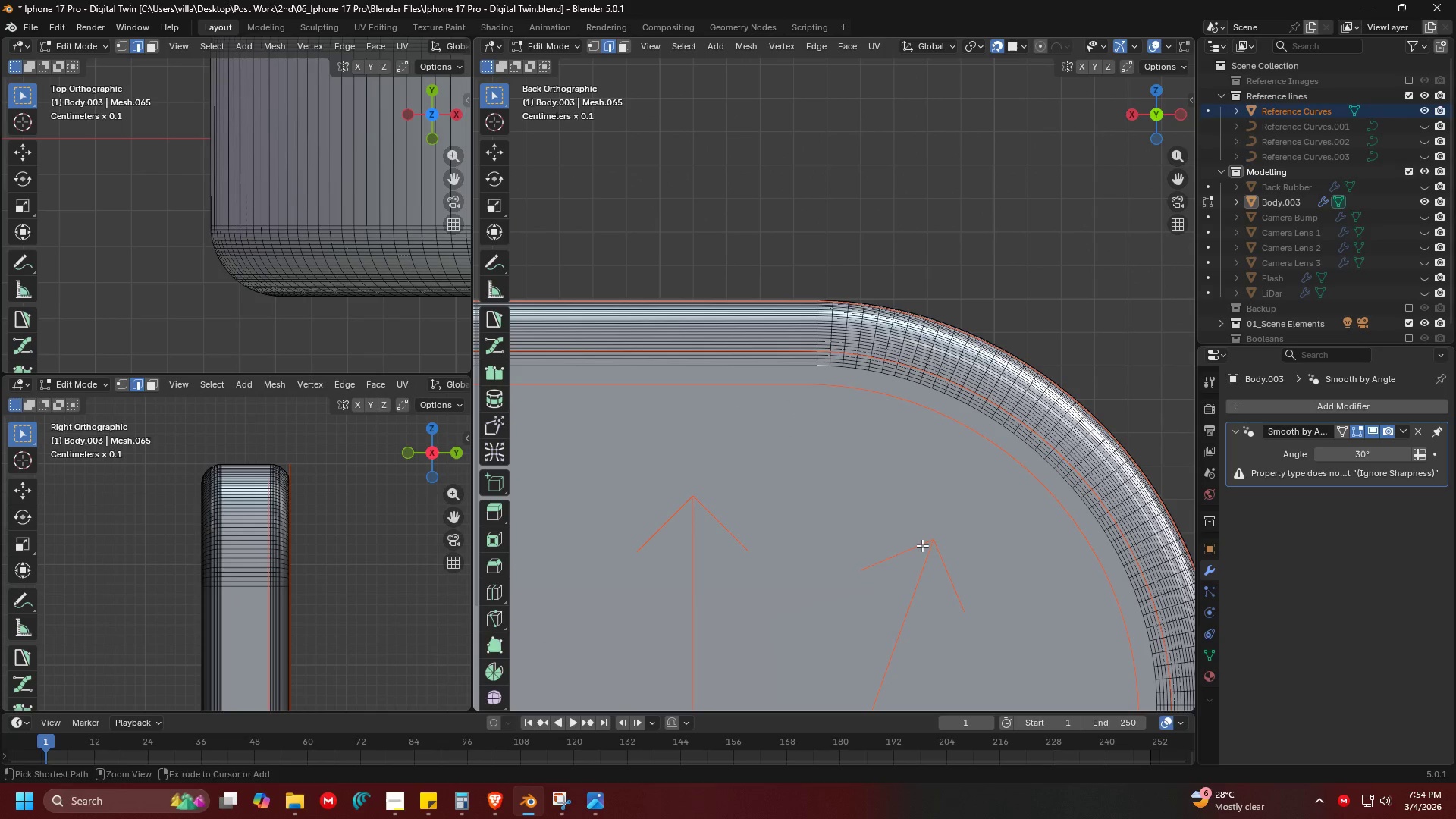 
key(Control+ControlLeft)
 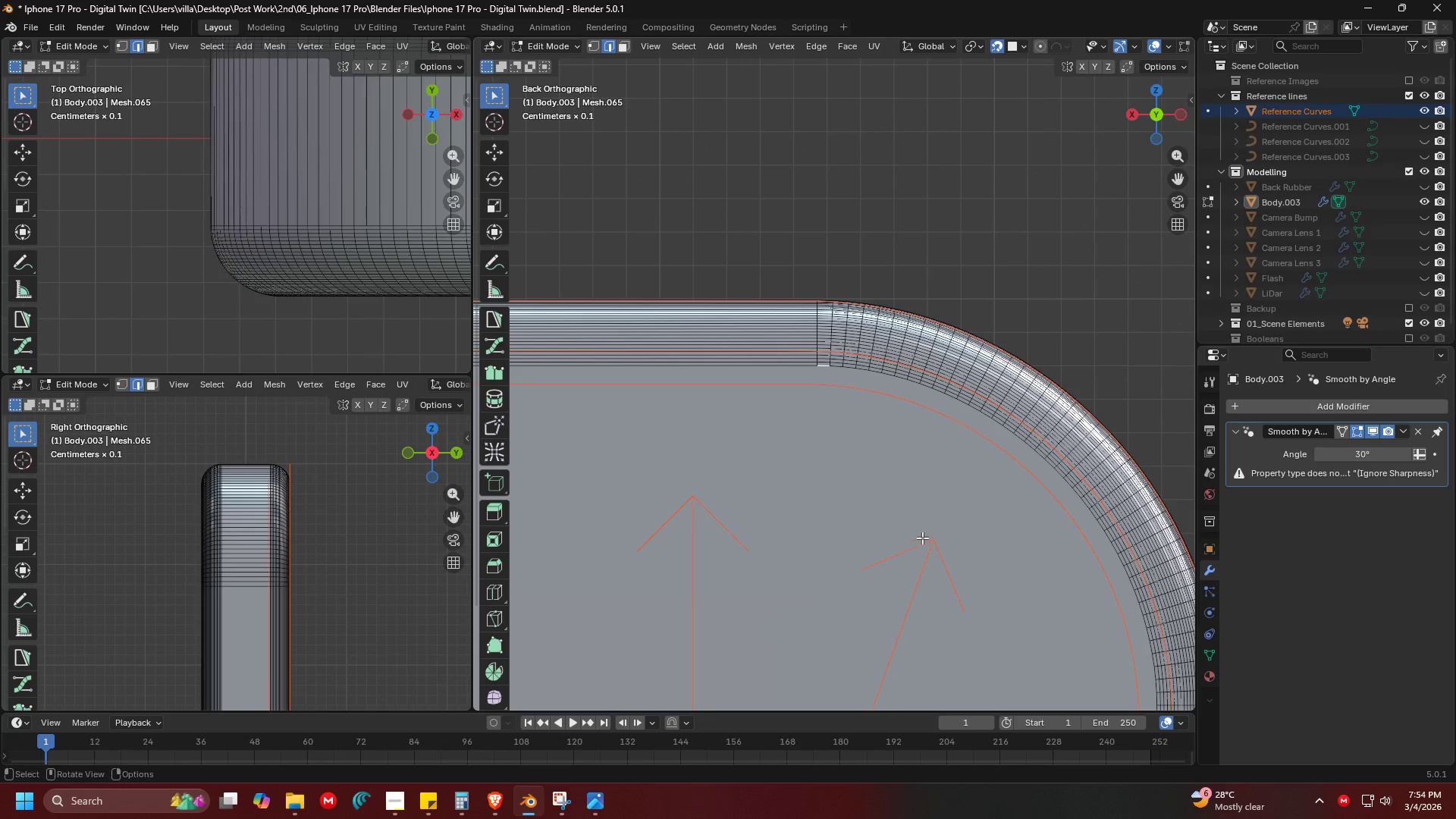 
key(Control+ControlLeft)
 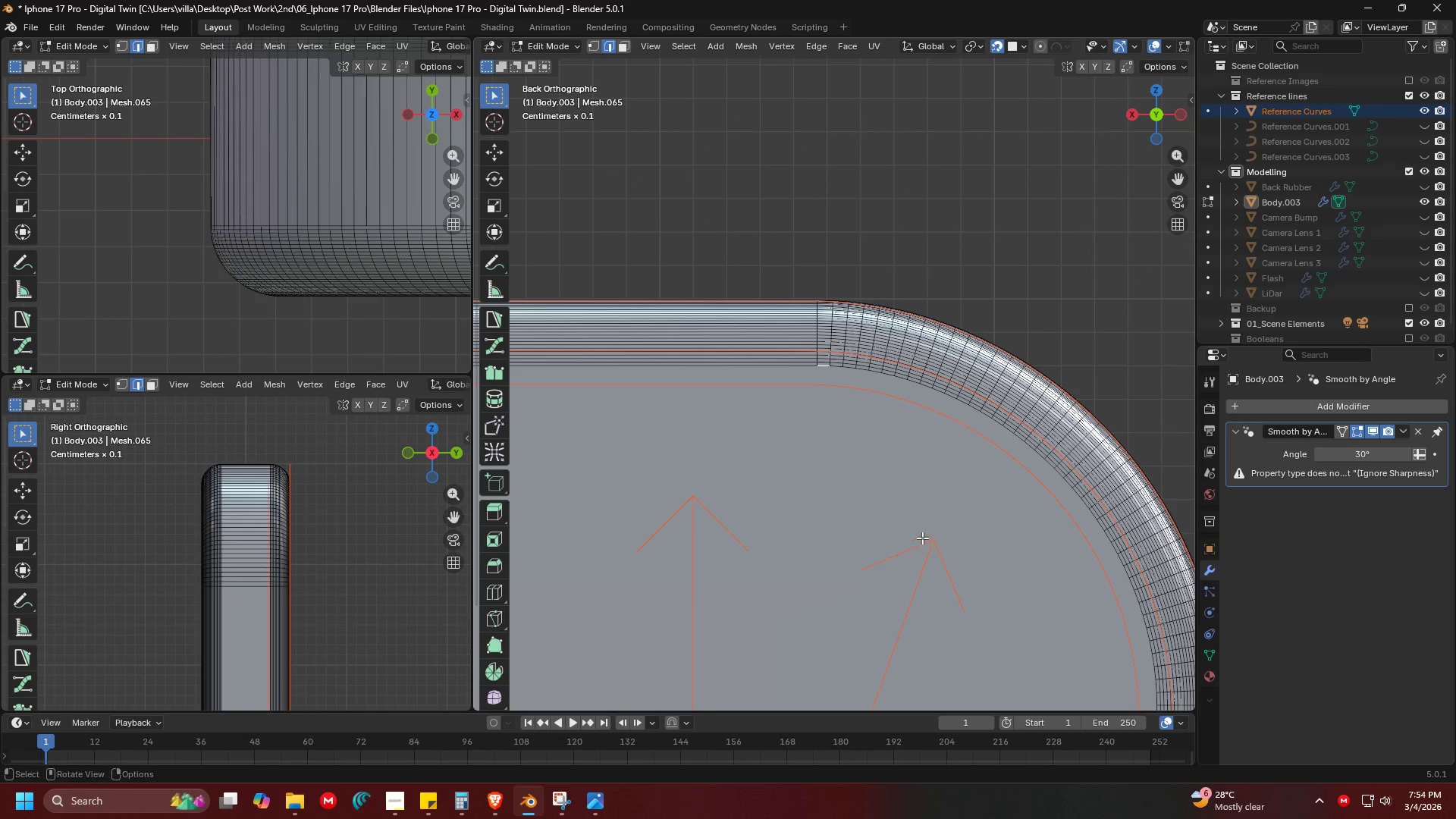 
key(Control+ControlLeft)
 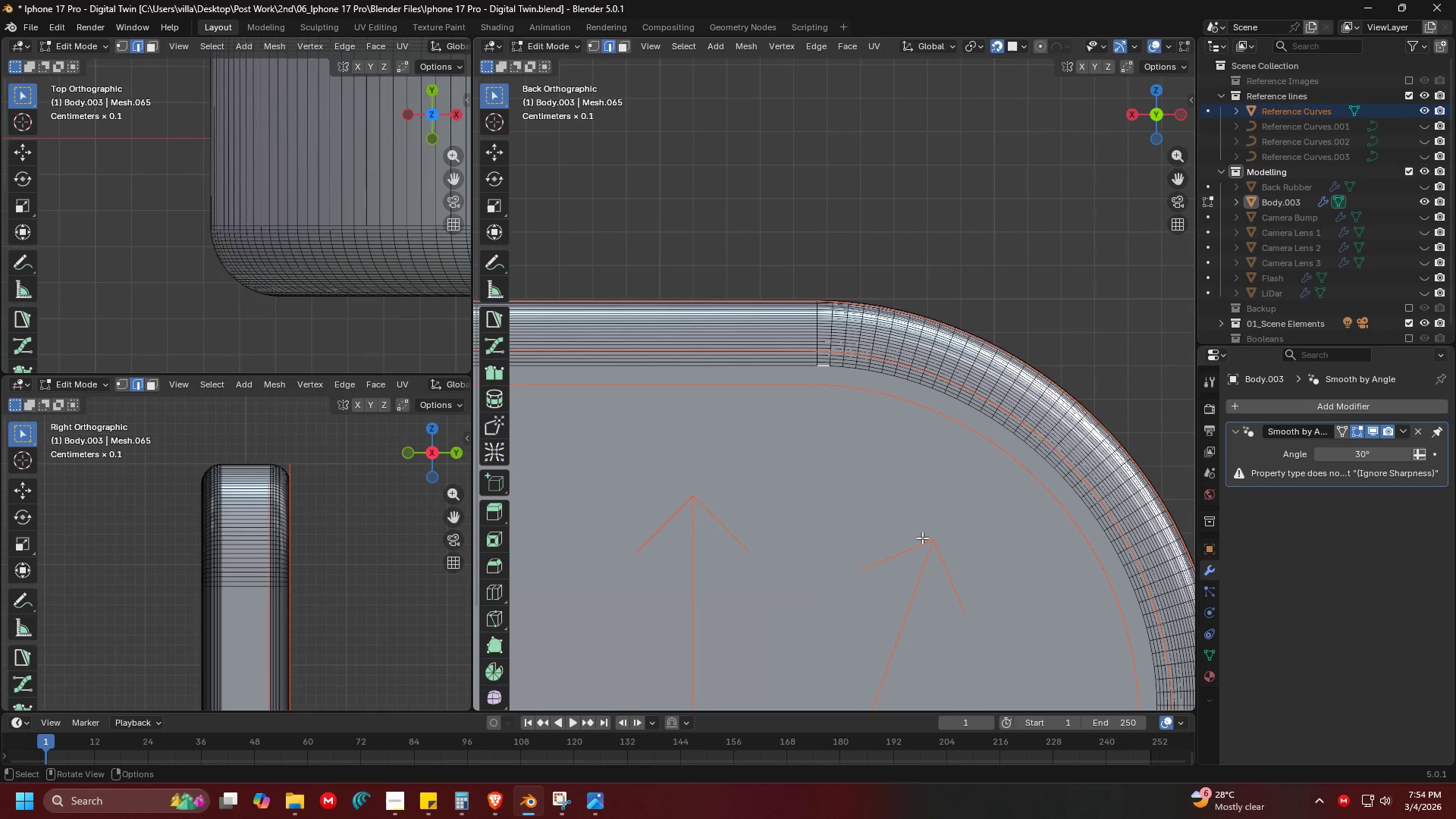 
key(Control+ControlLeft)
 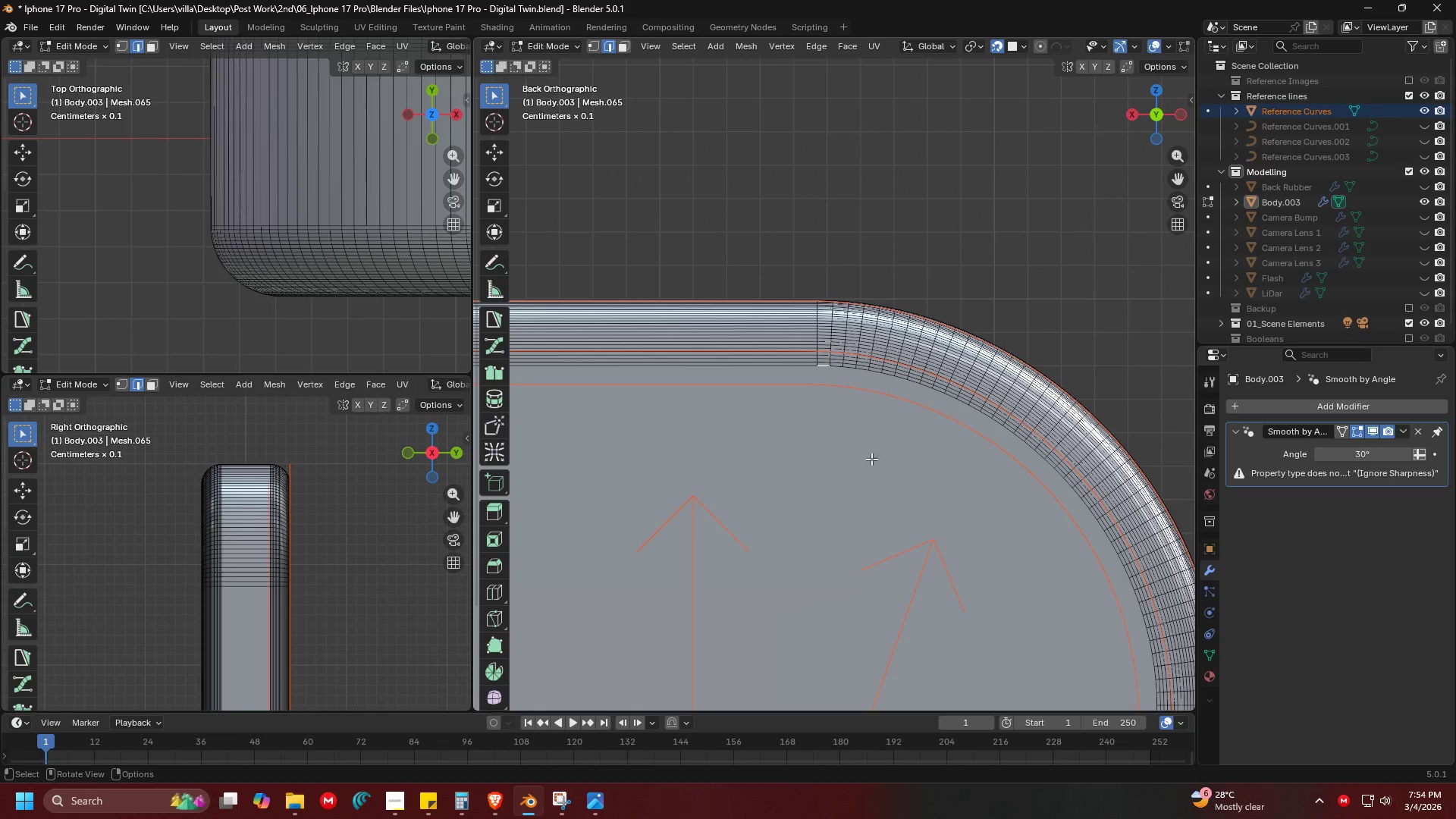 
key(Shift+ShiftLeft)
 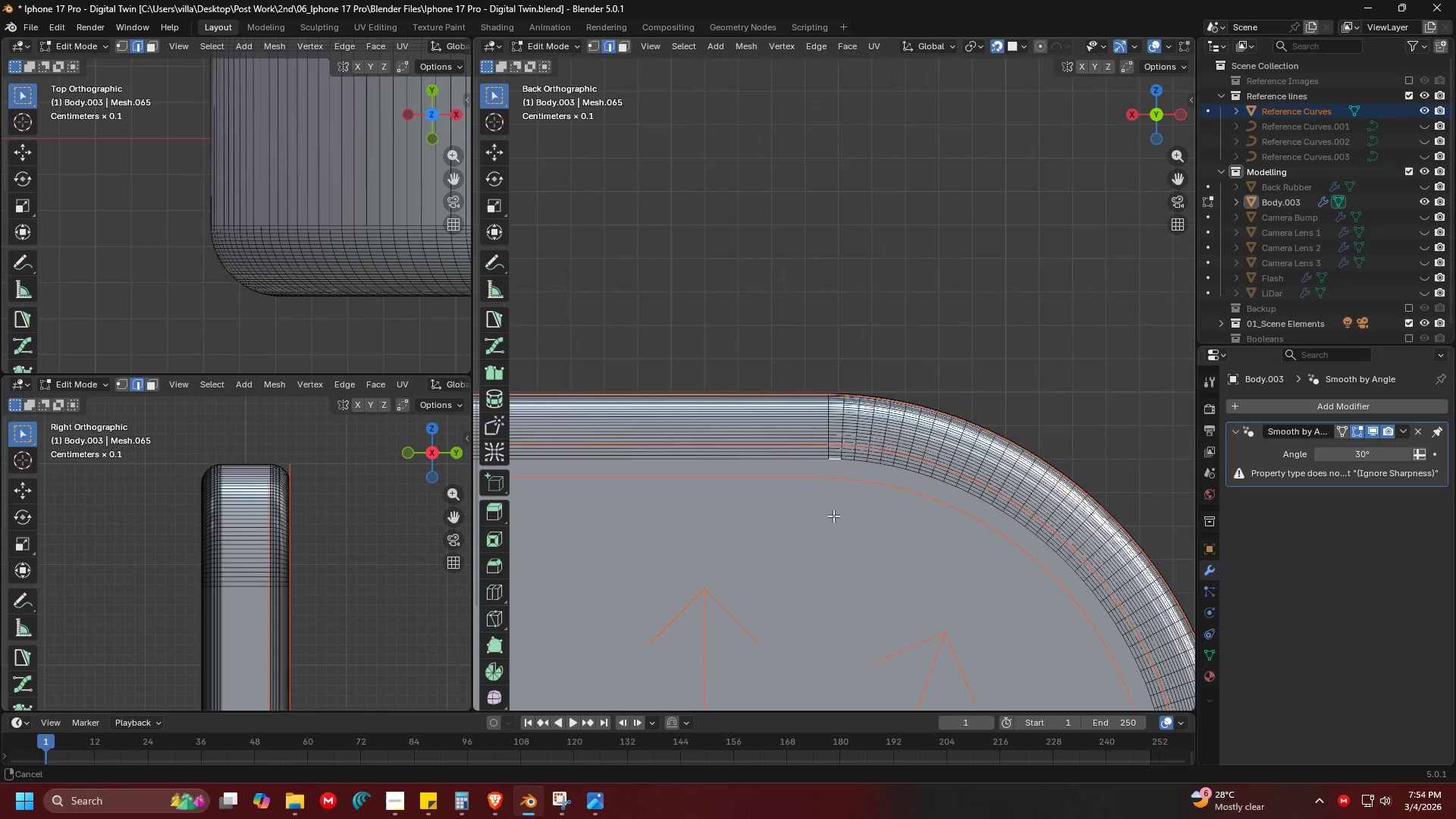 
key(Shift+ShiftLeft)
 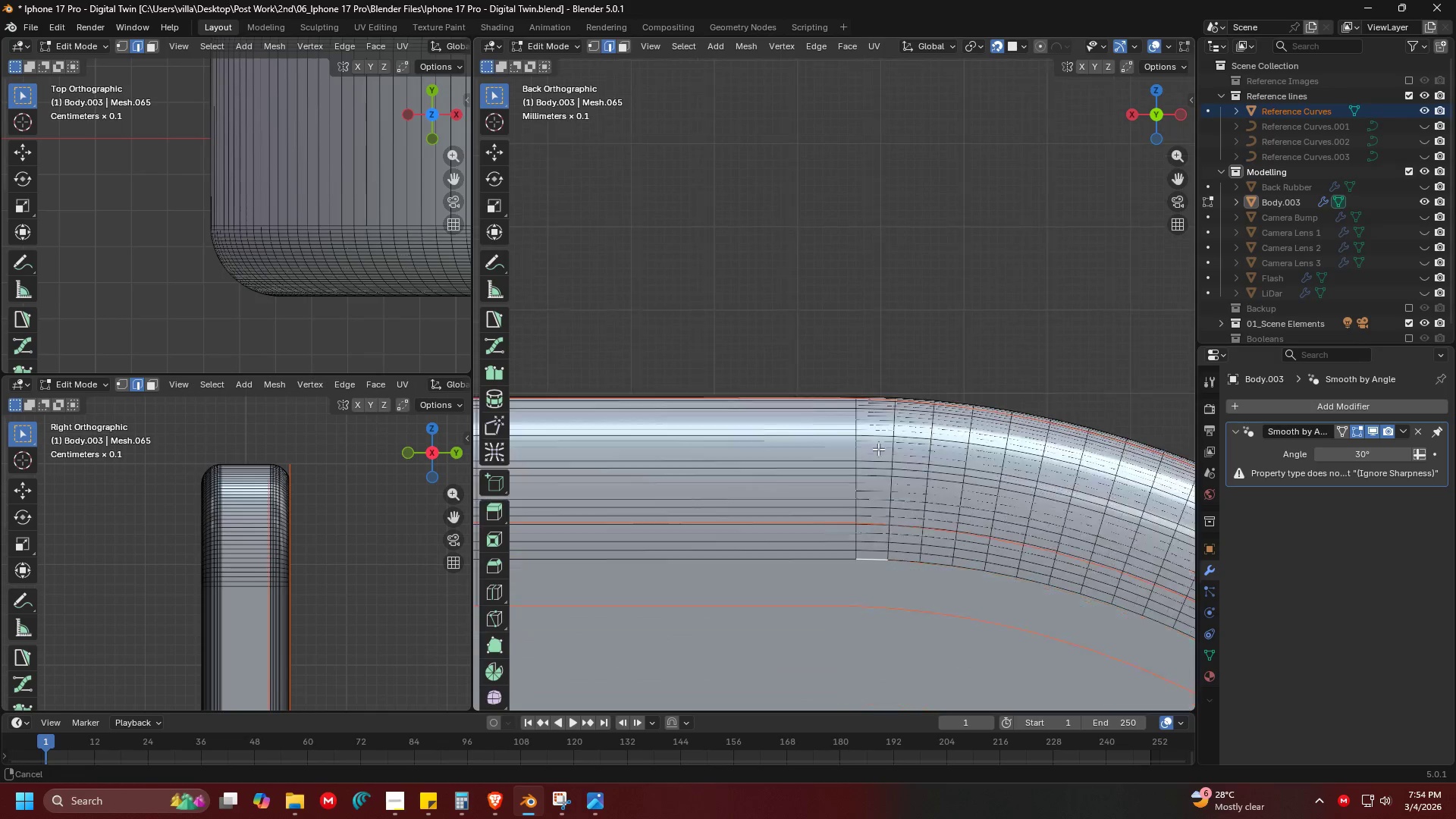 
scroll: coordinate [899, 393], scroll_direction: up, amount: 8.0
 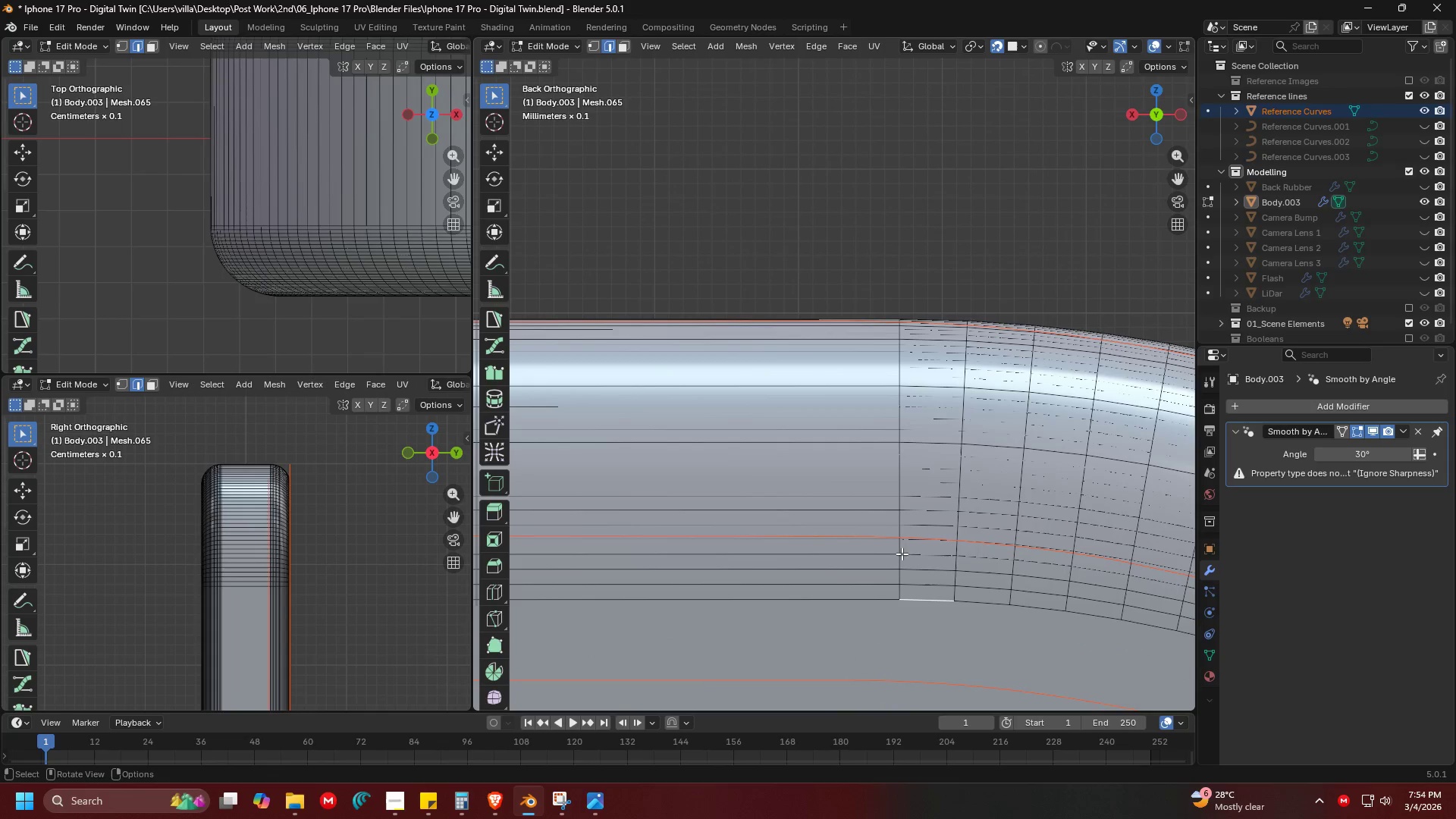 
hold_key(key=AltLeft, duration=0.61)
left_click([899, 541])
 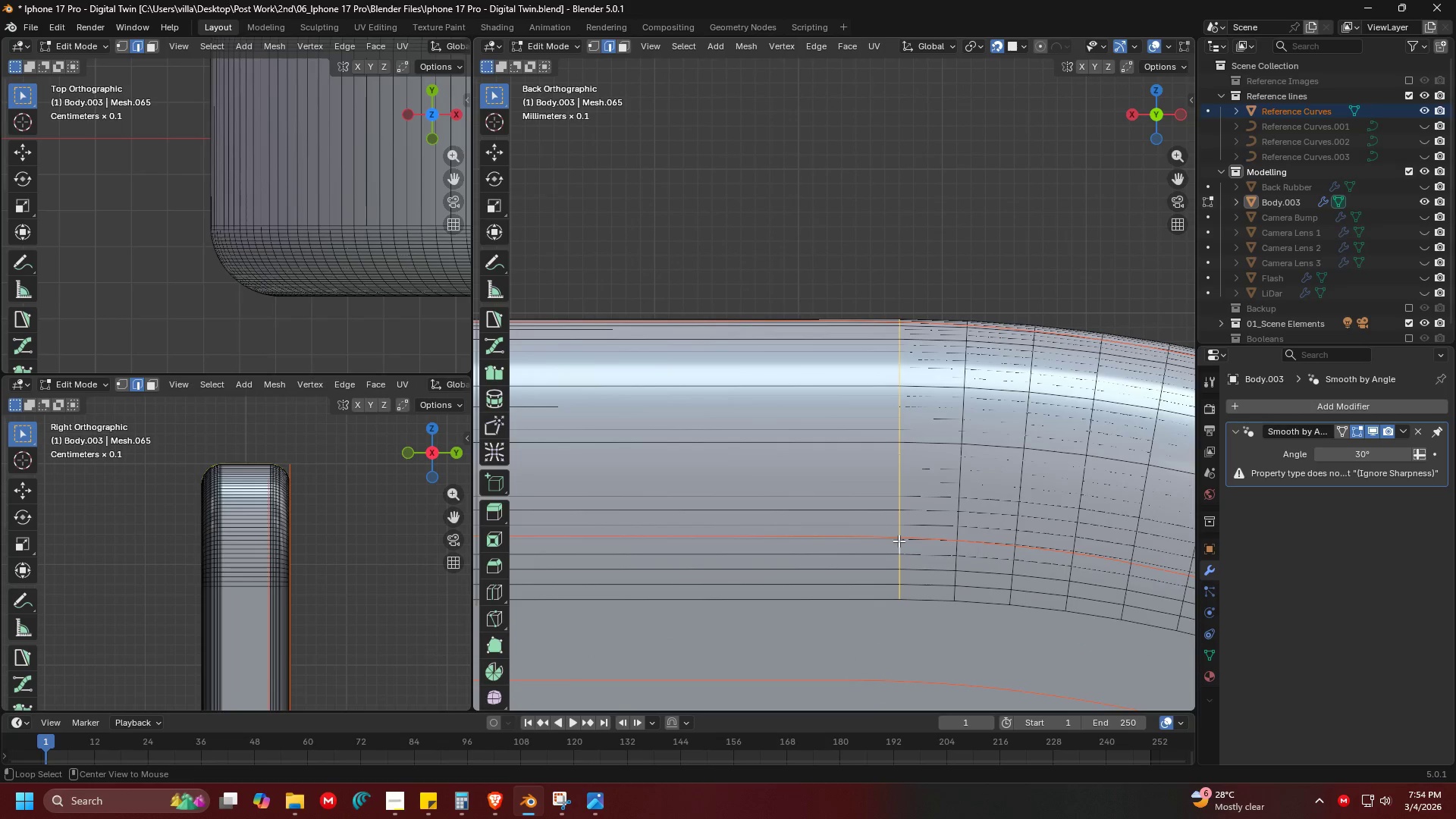 
hold_key(key=AltLeft, duration=1.51)
left_click([892, 538])
 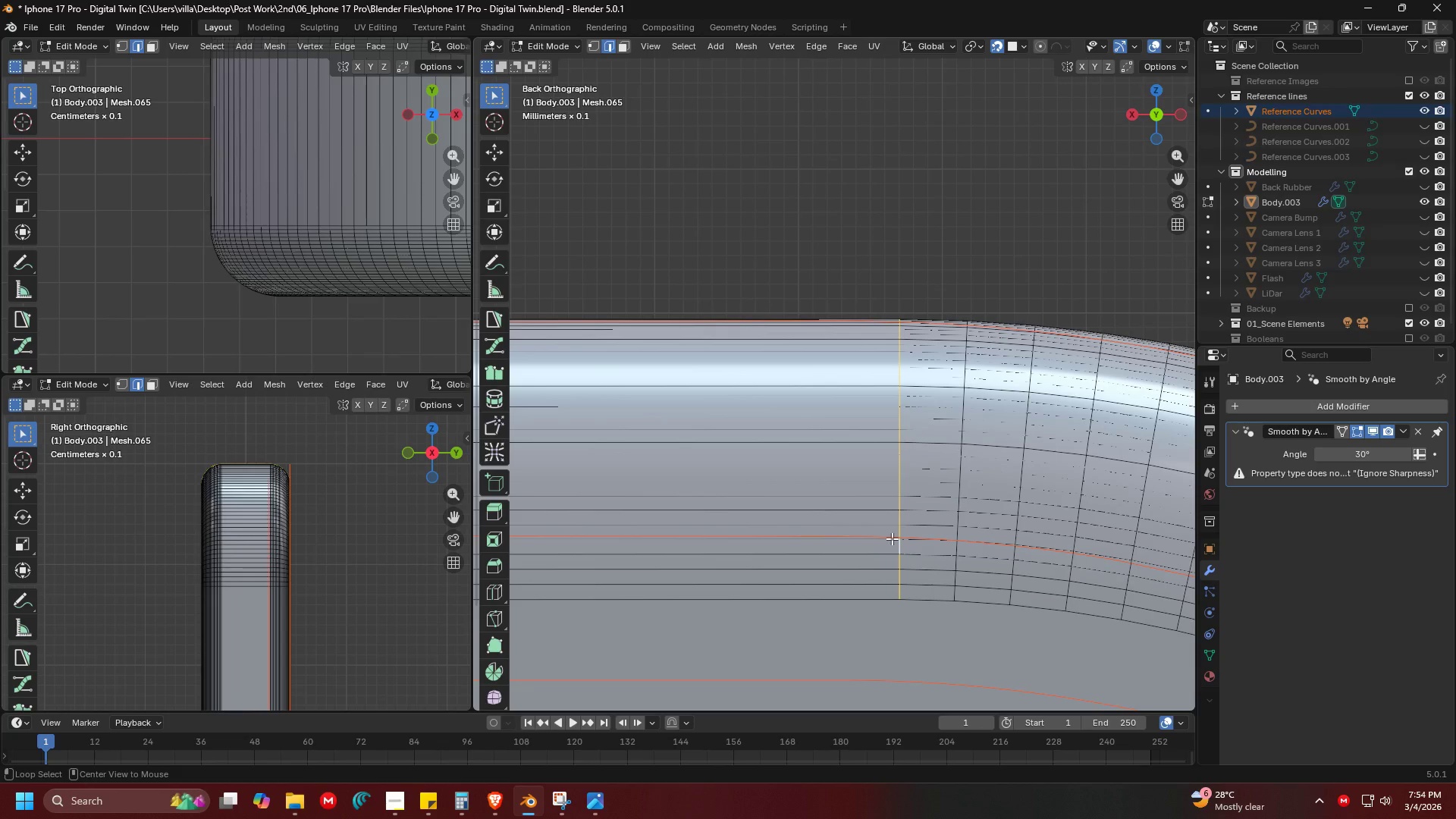 
double_click([892, 538])
 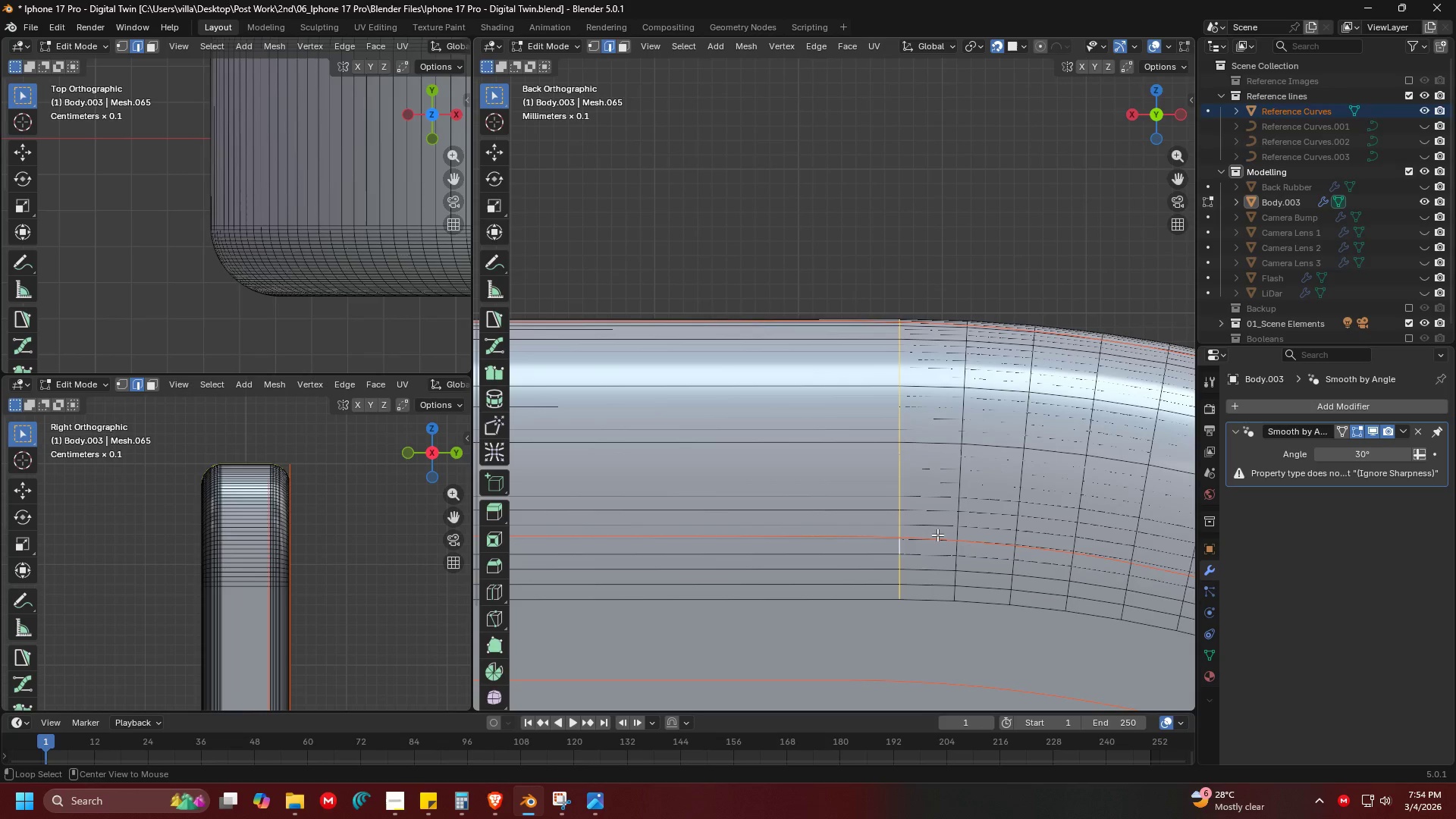 
triple_click([941, 534])
 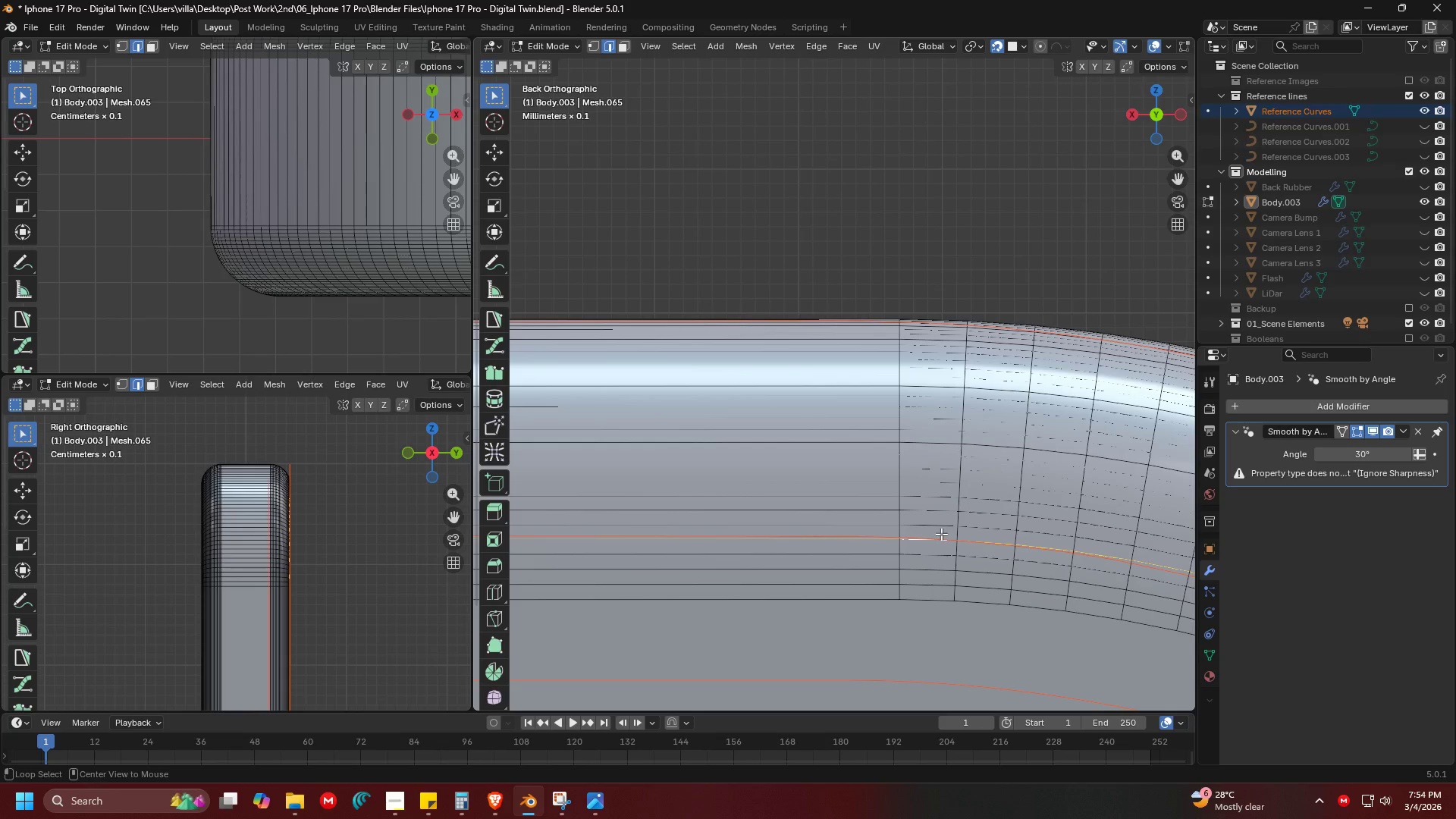 
key(Alt+AltLeft)
 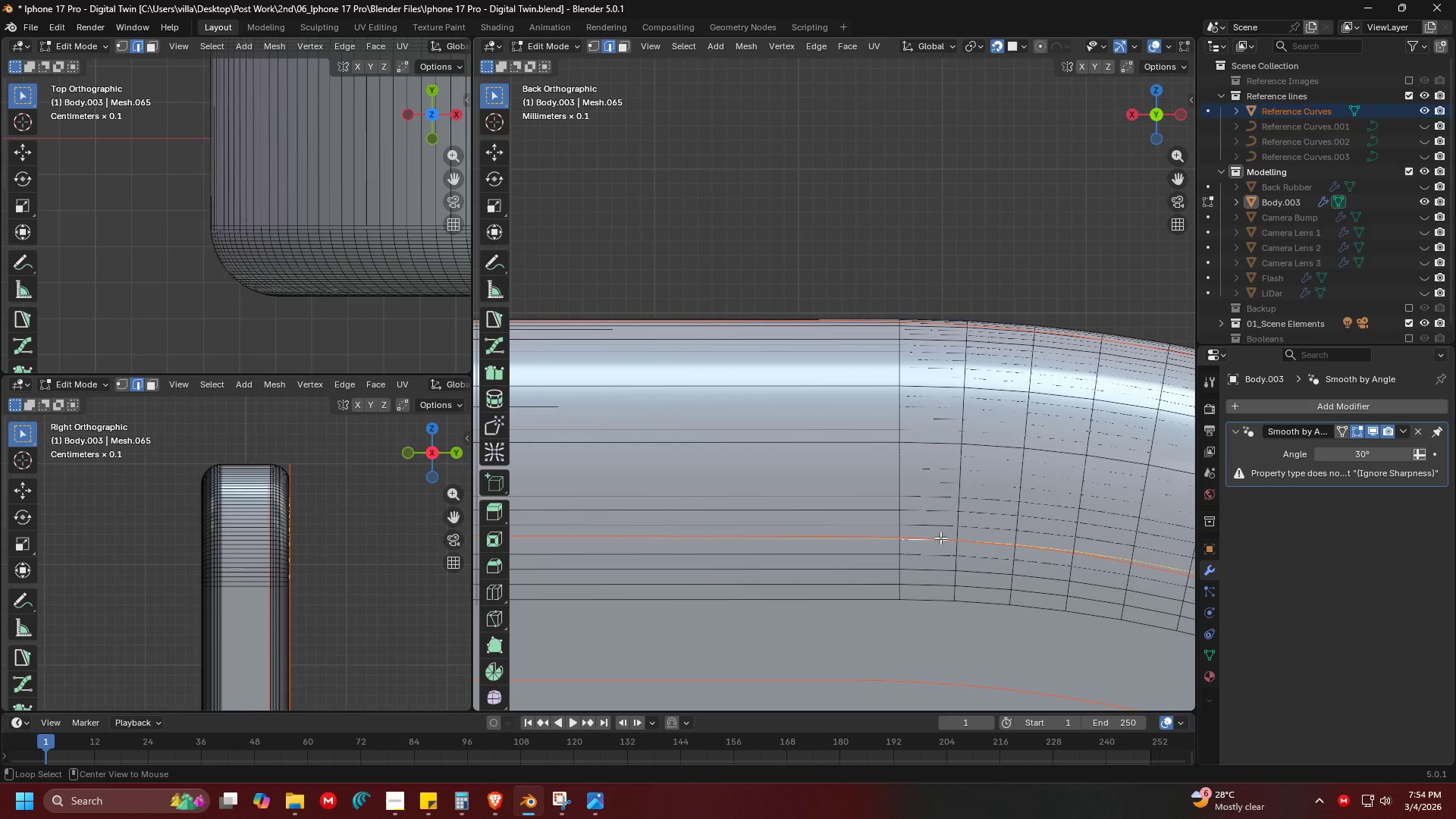 
key(Alt+AltLeft)
 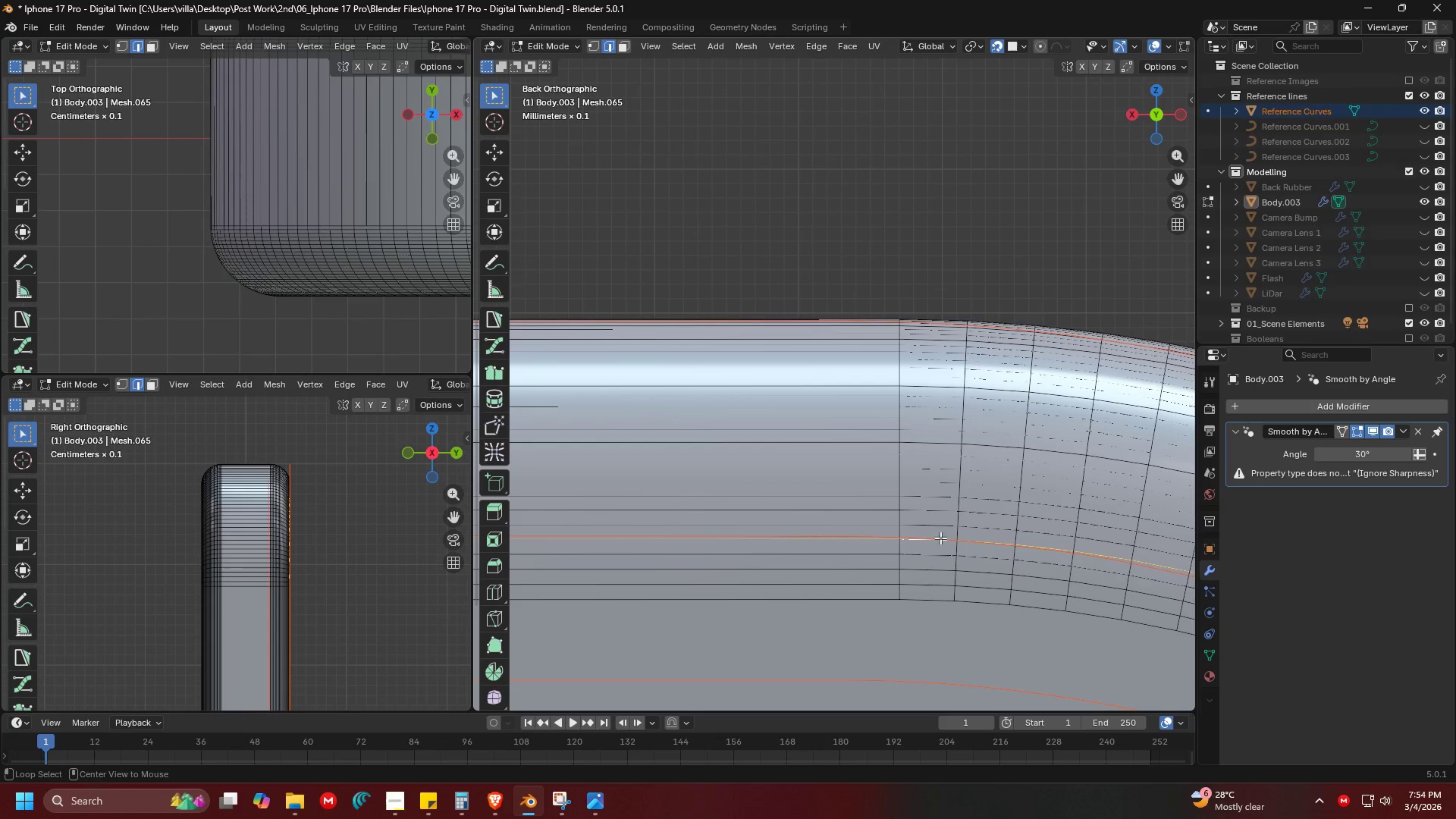 
key(Alt+AltLeft)
 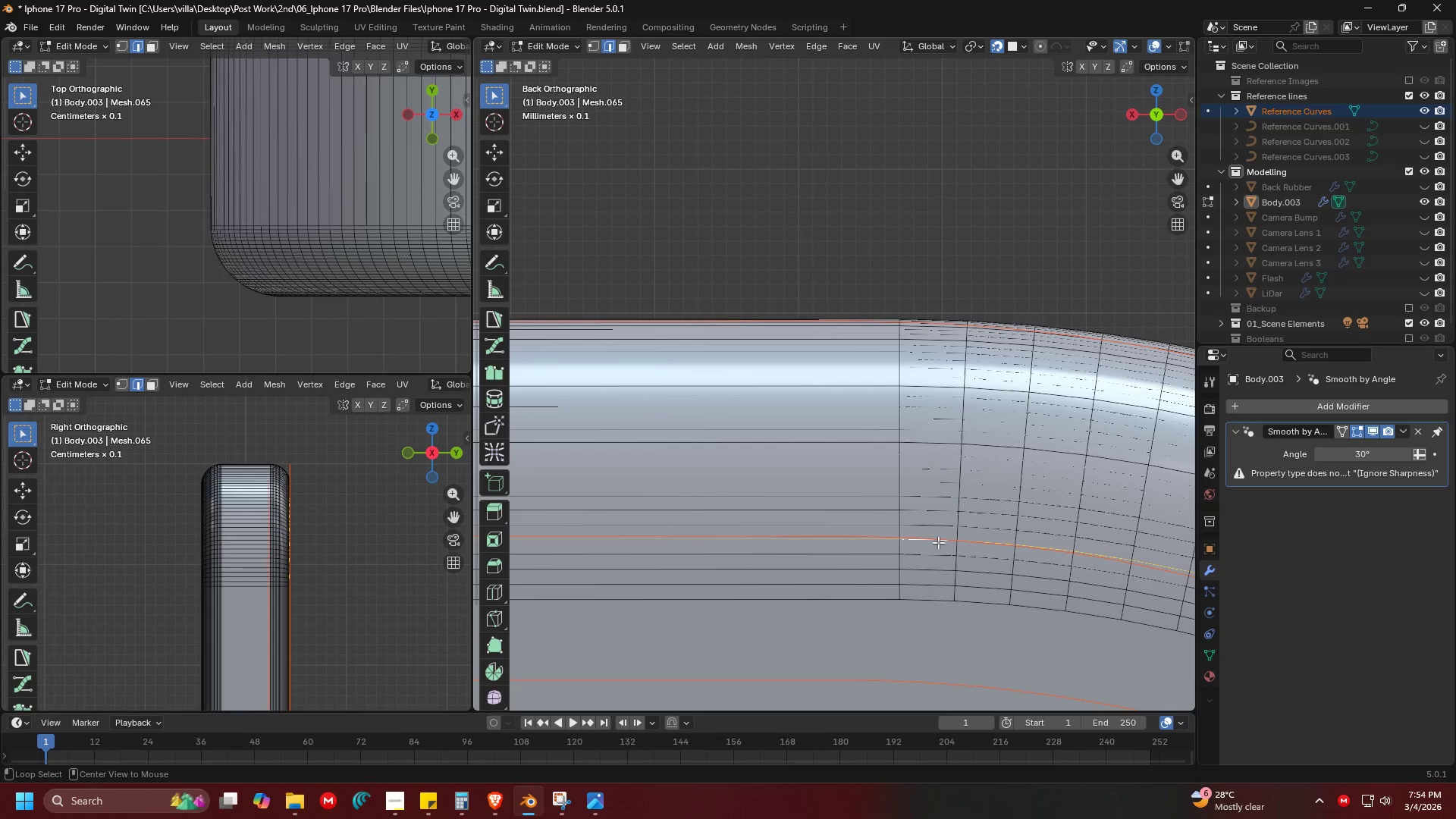 
key(Alt+AltLeft)
 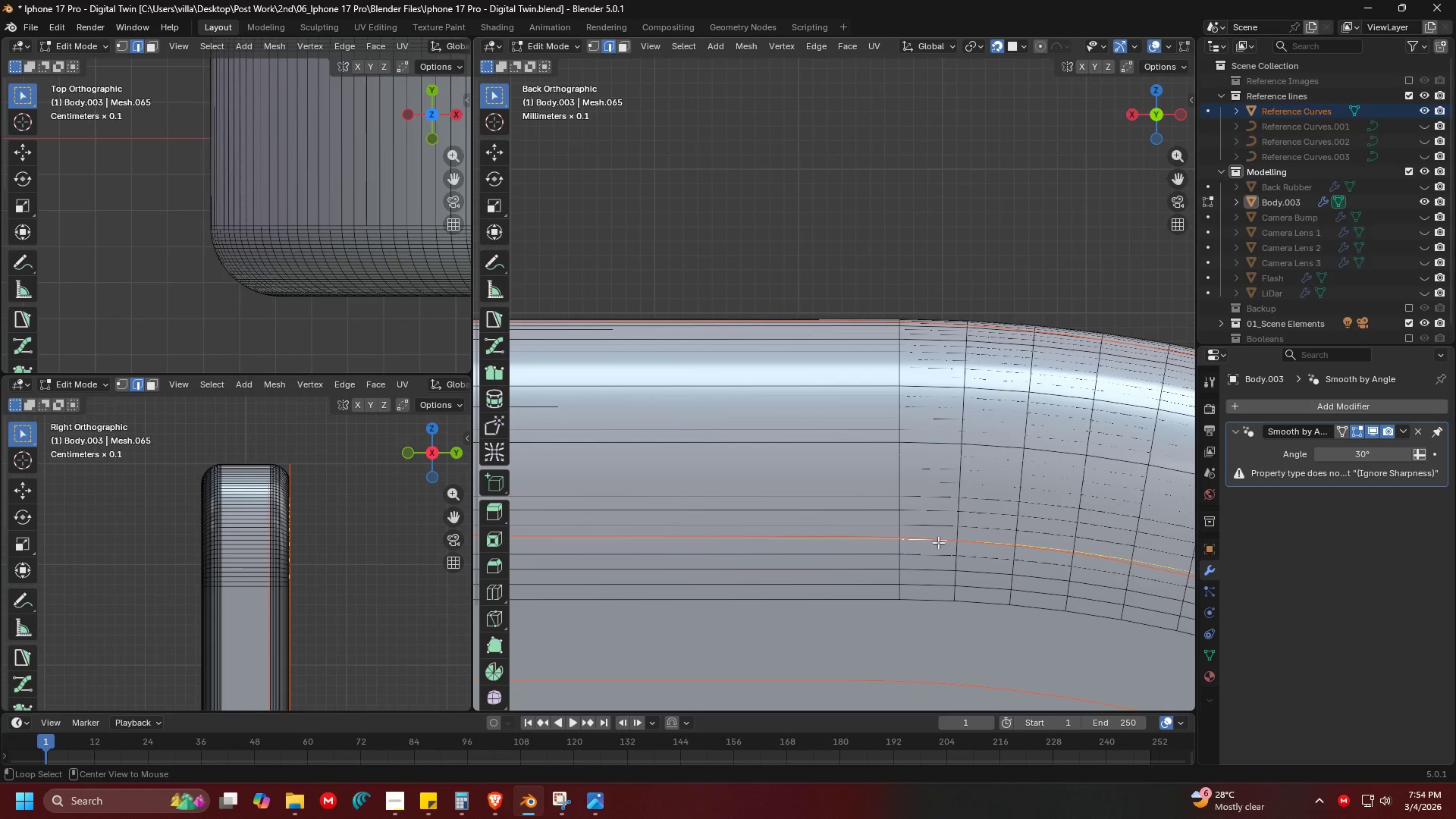 
key(Alt+AltLeft)
 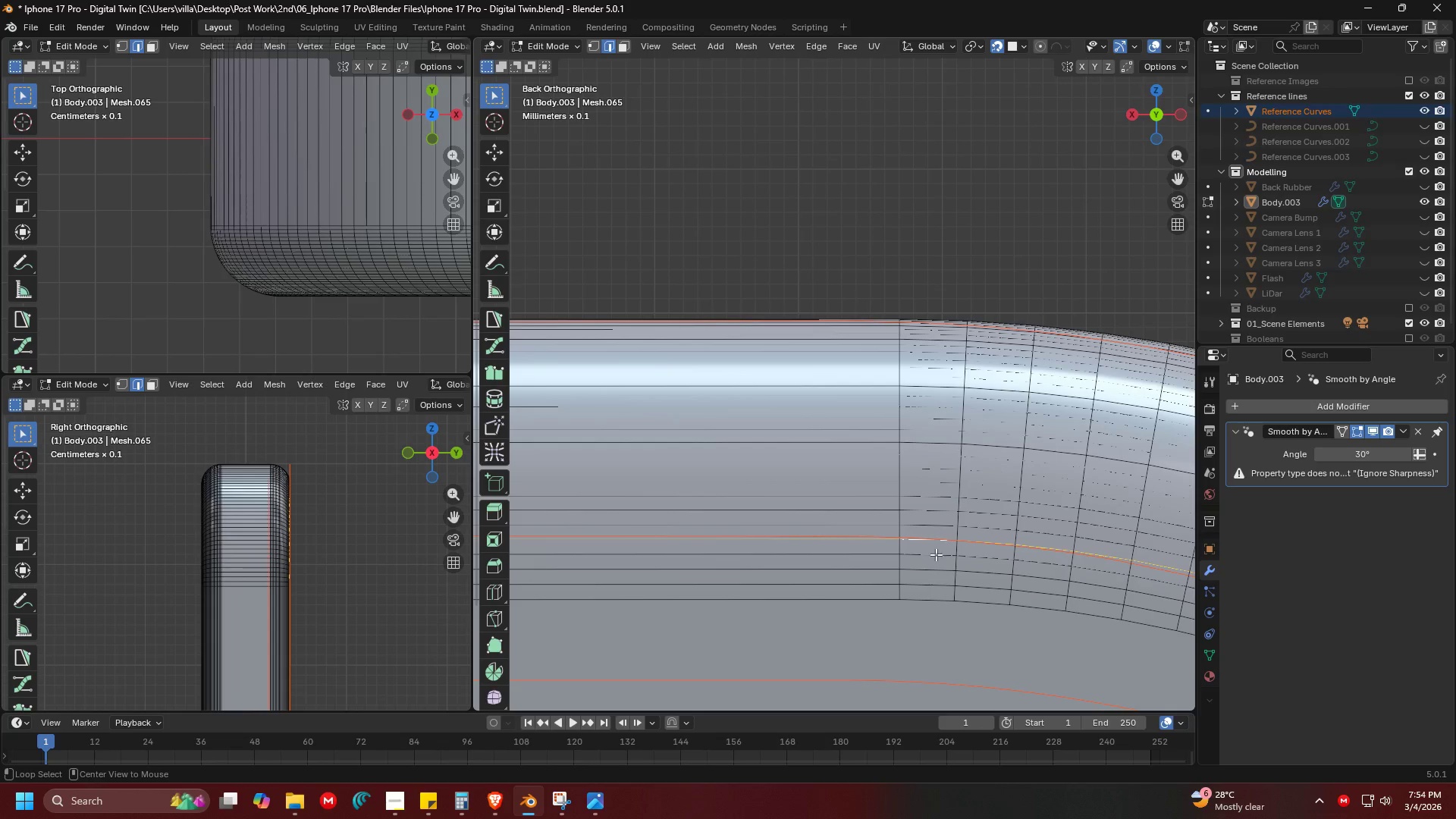 
key(Alt+AltLeft)
 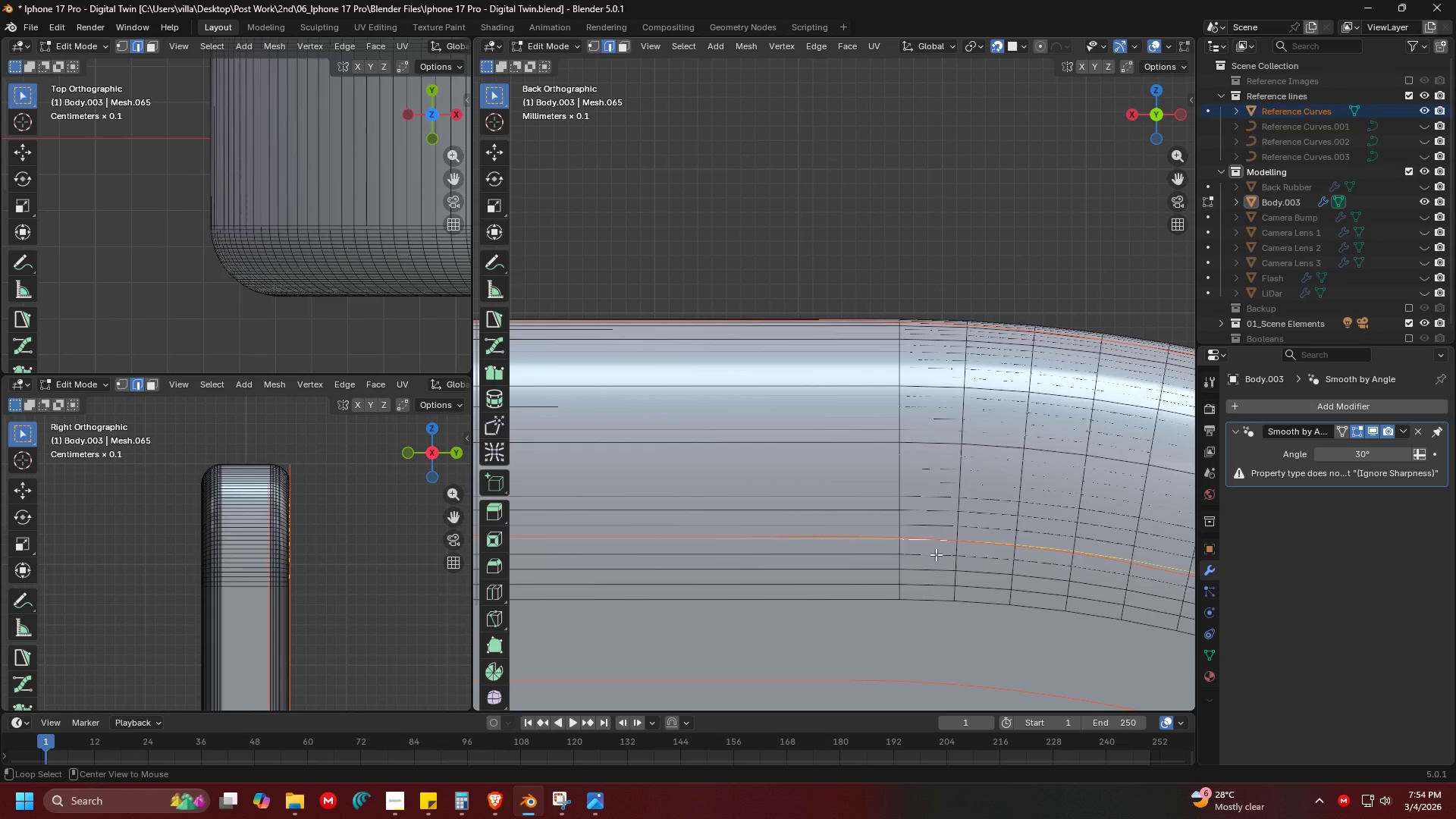 
key(Alt+AltLeft)
 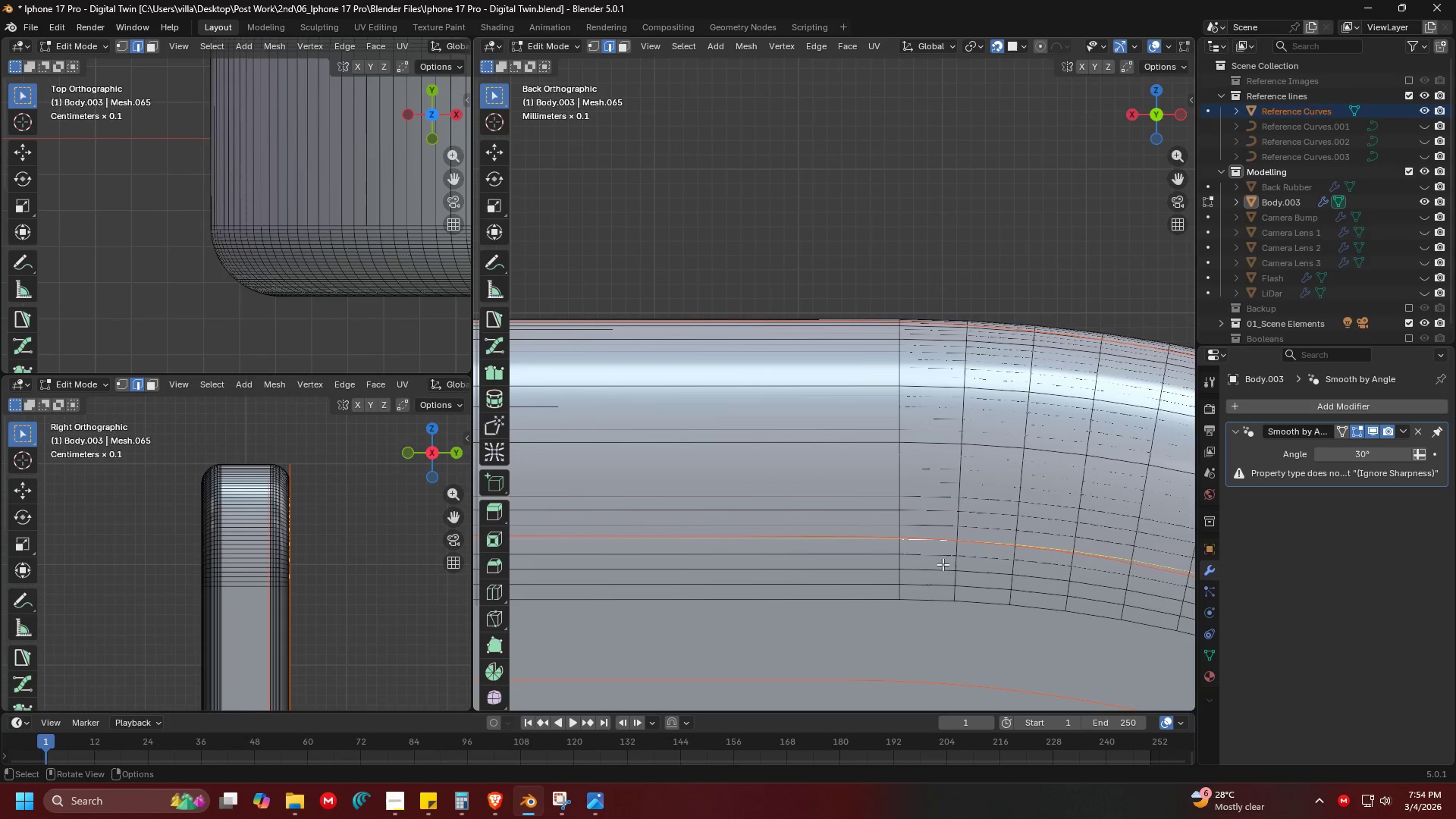 
key(Alt+AltLeft)
 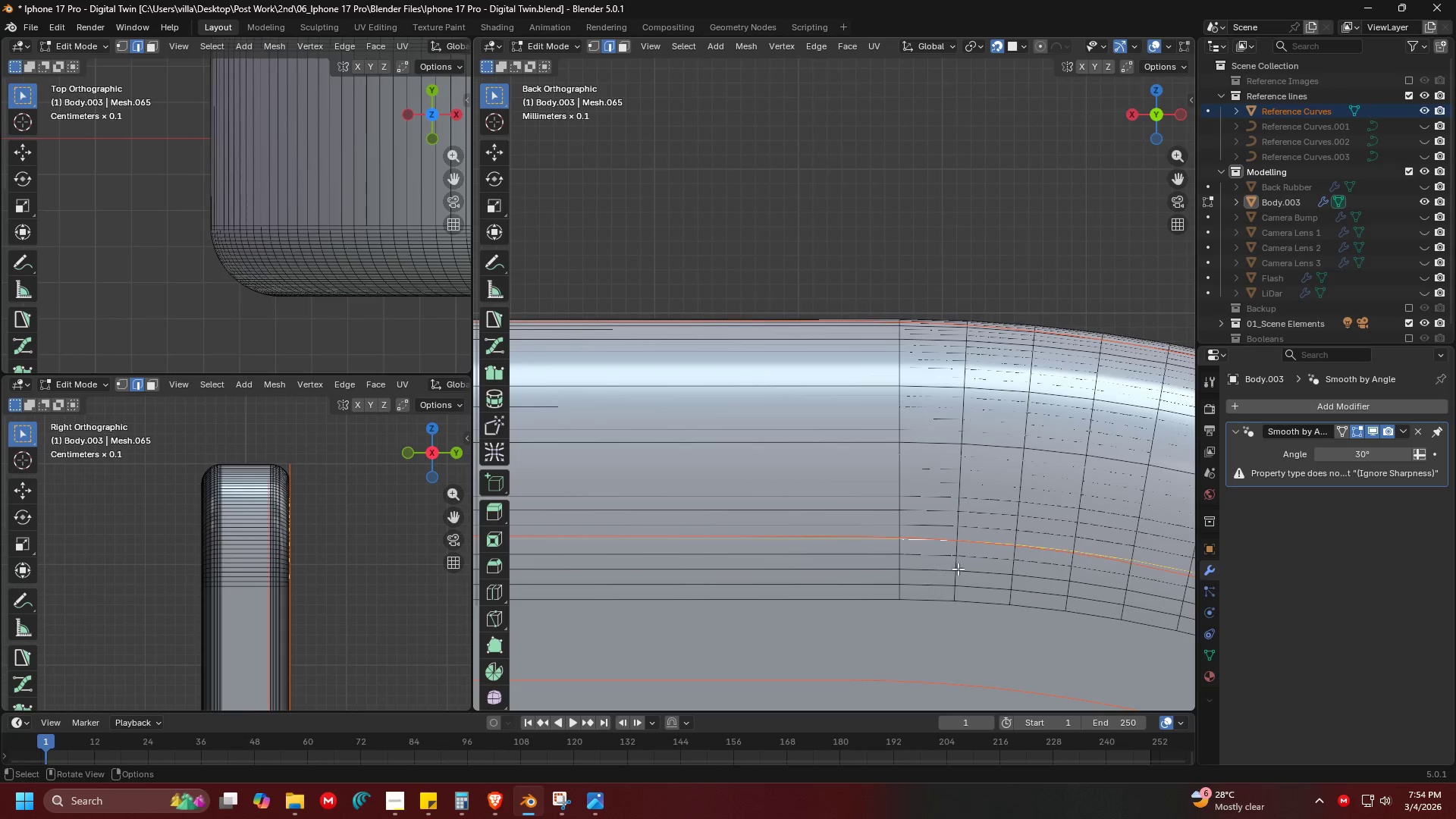 
key(Shift+ShiftLeft)
 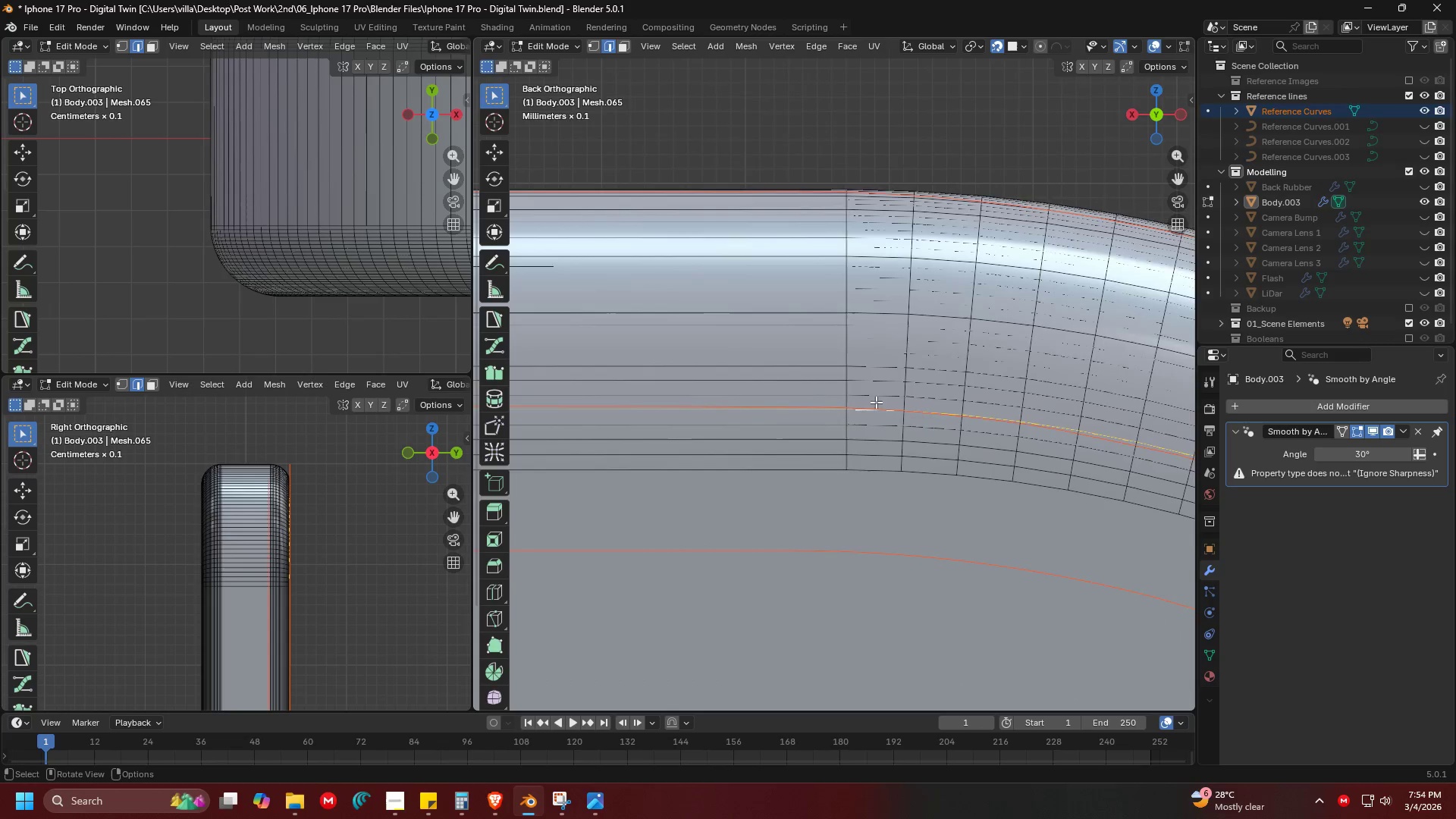 
hold_key(key=ShiftLeft, duration=0.45)
 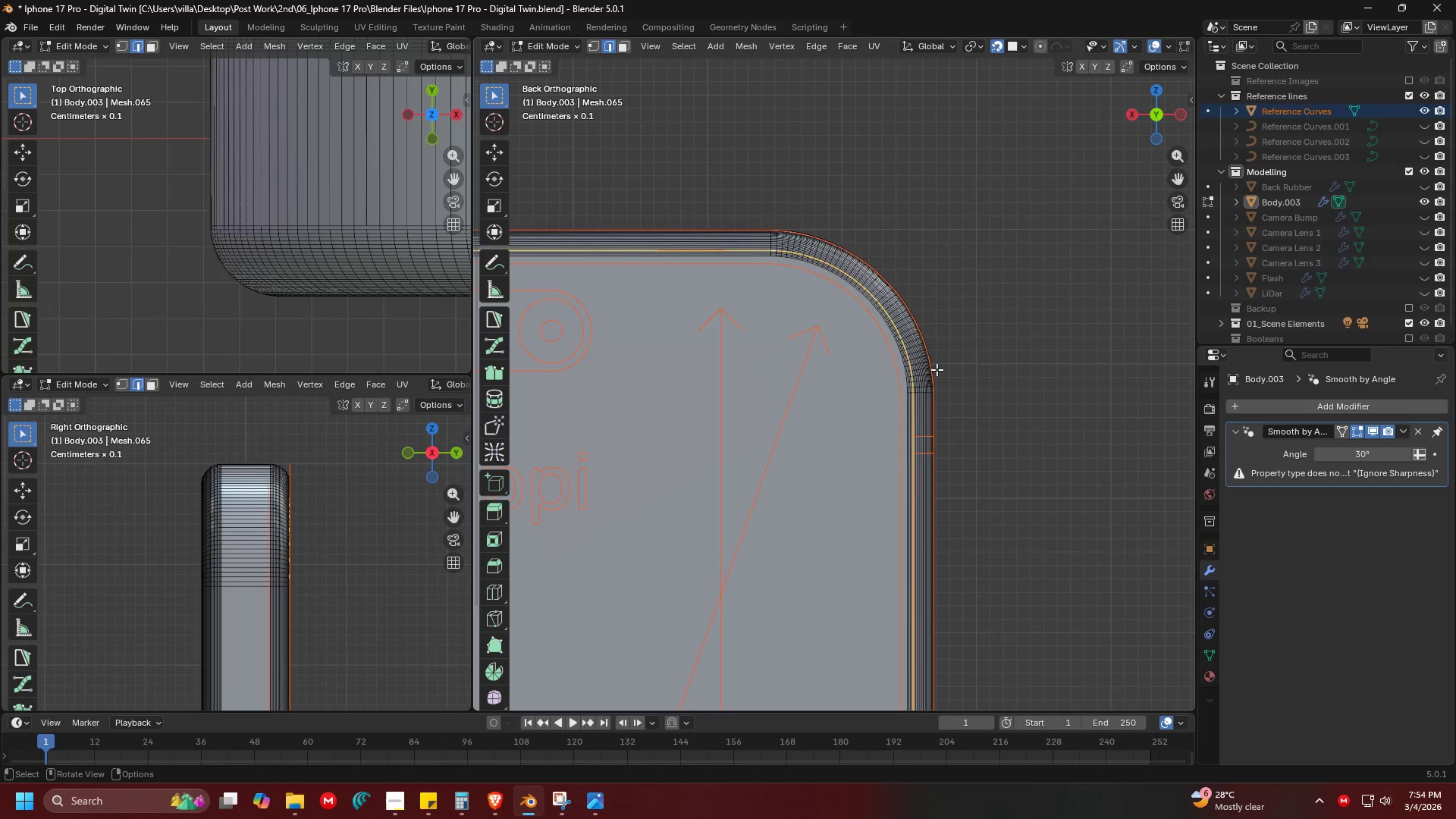 
scroll: coordinate [854, 425], scroll_direction: down, amount: 13.0
 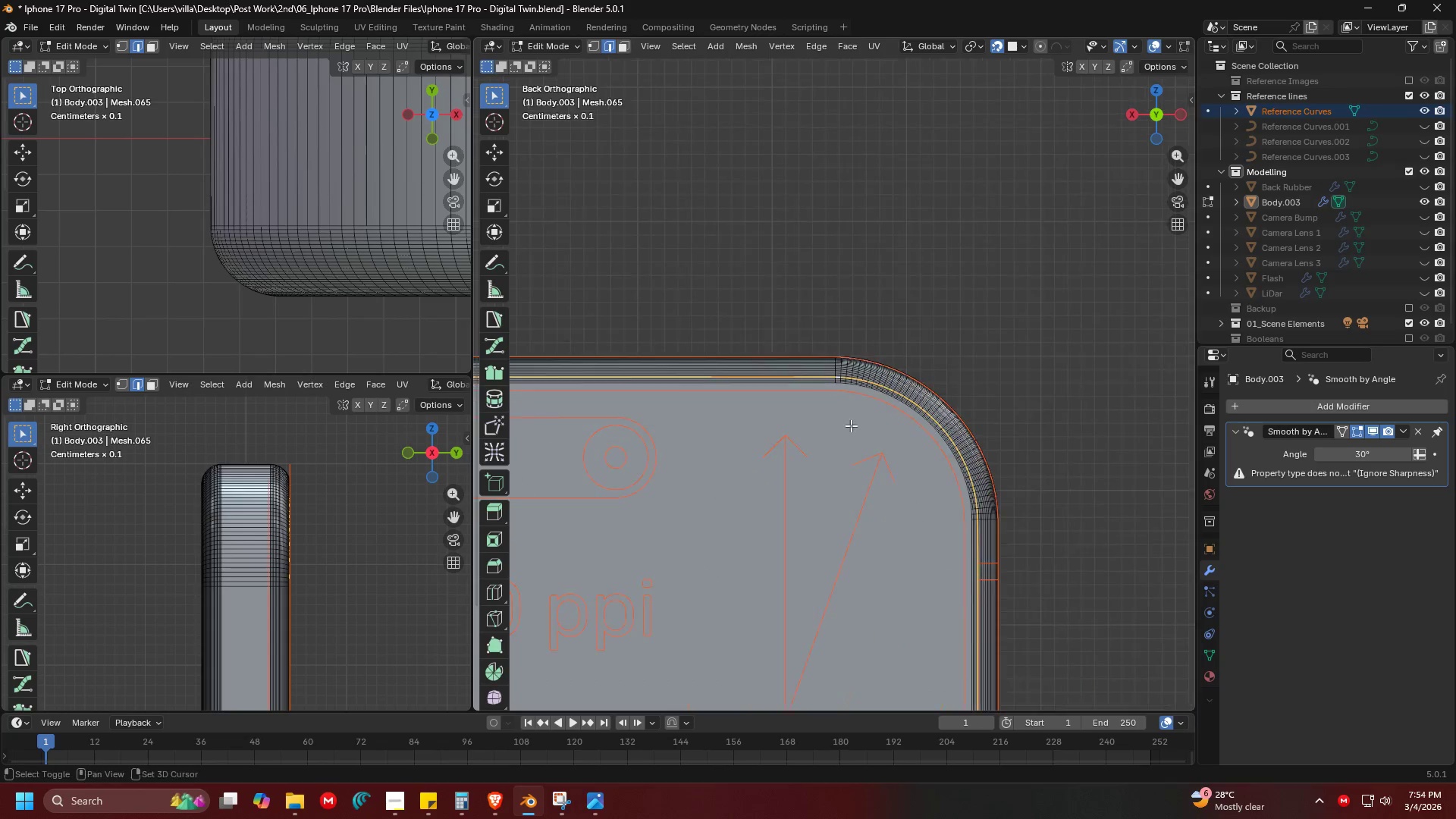 
hold_key(key=ShiftLeft, duration=0.34)
 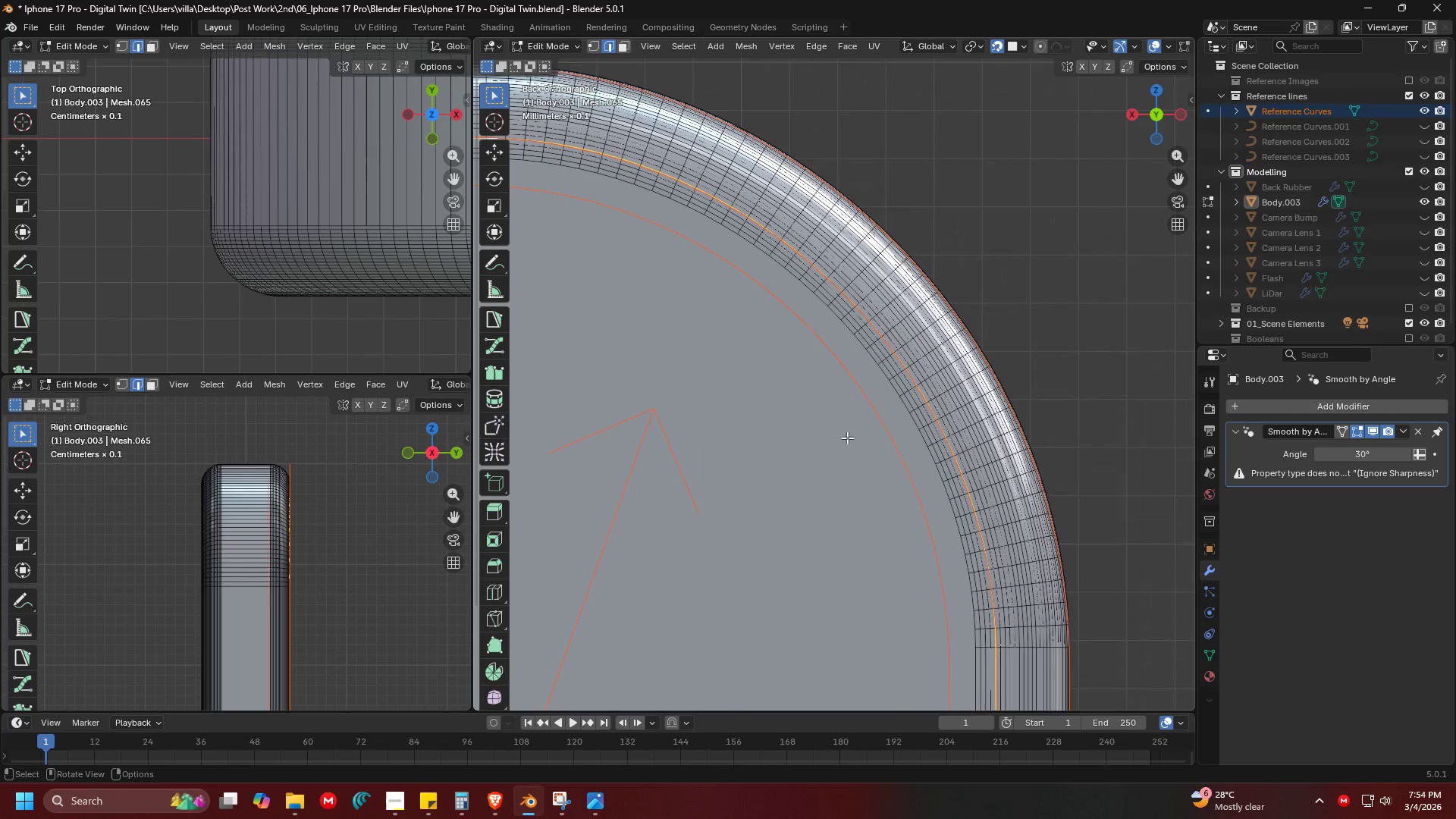 
hold_key(key=ShiftLeft, duration=0.38)
 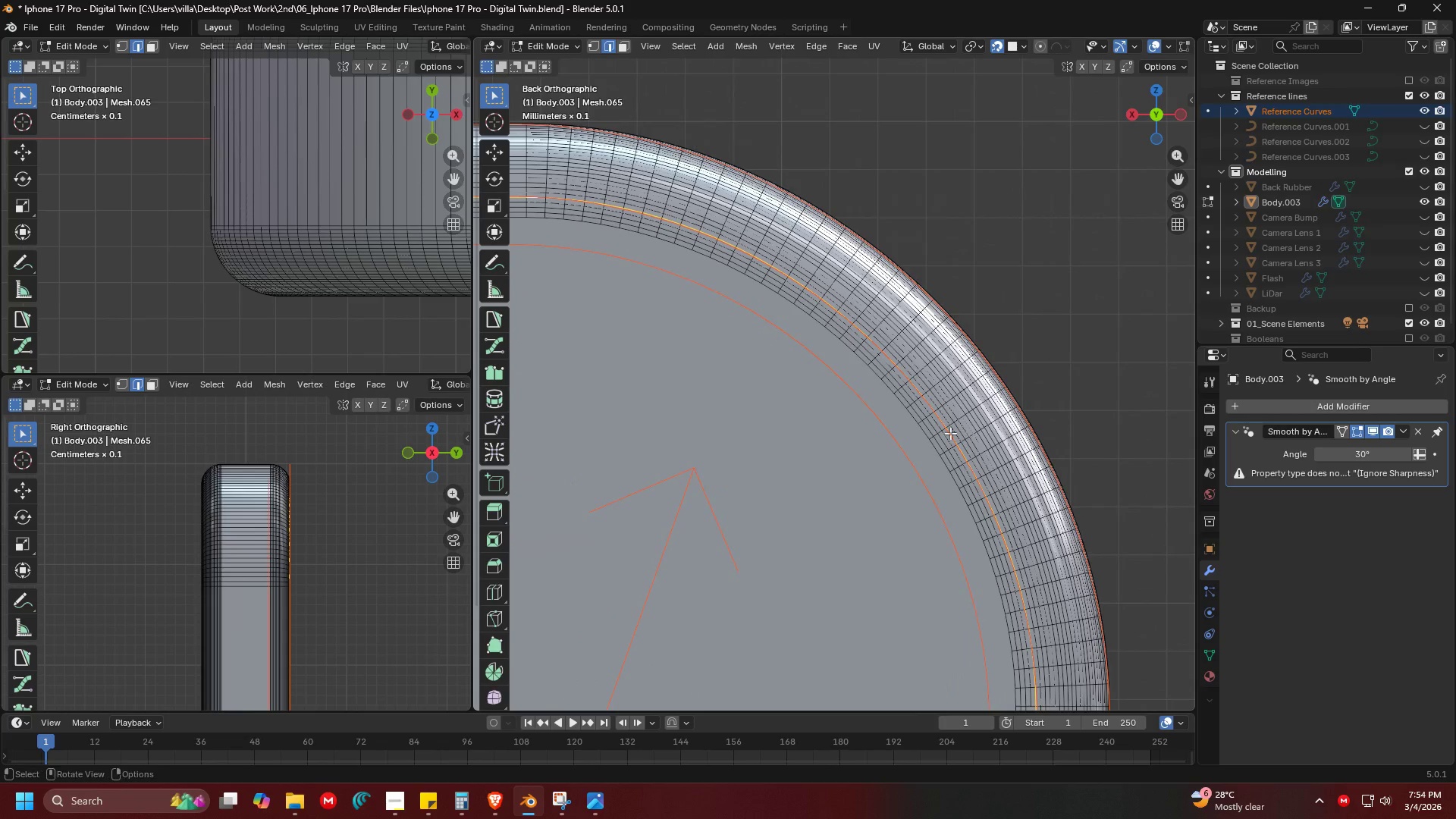 
scroll: coordinate [817, 449], scroll_direction: up, amount: 7.0
 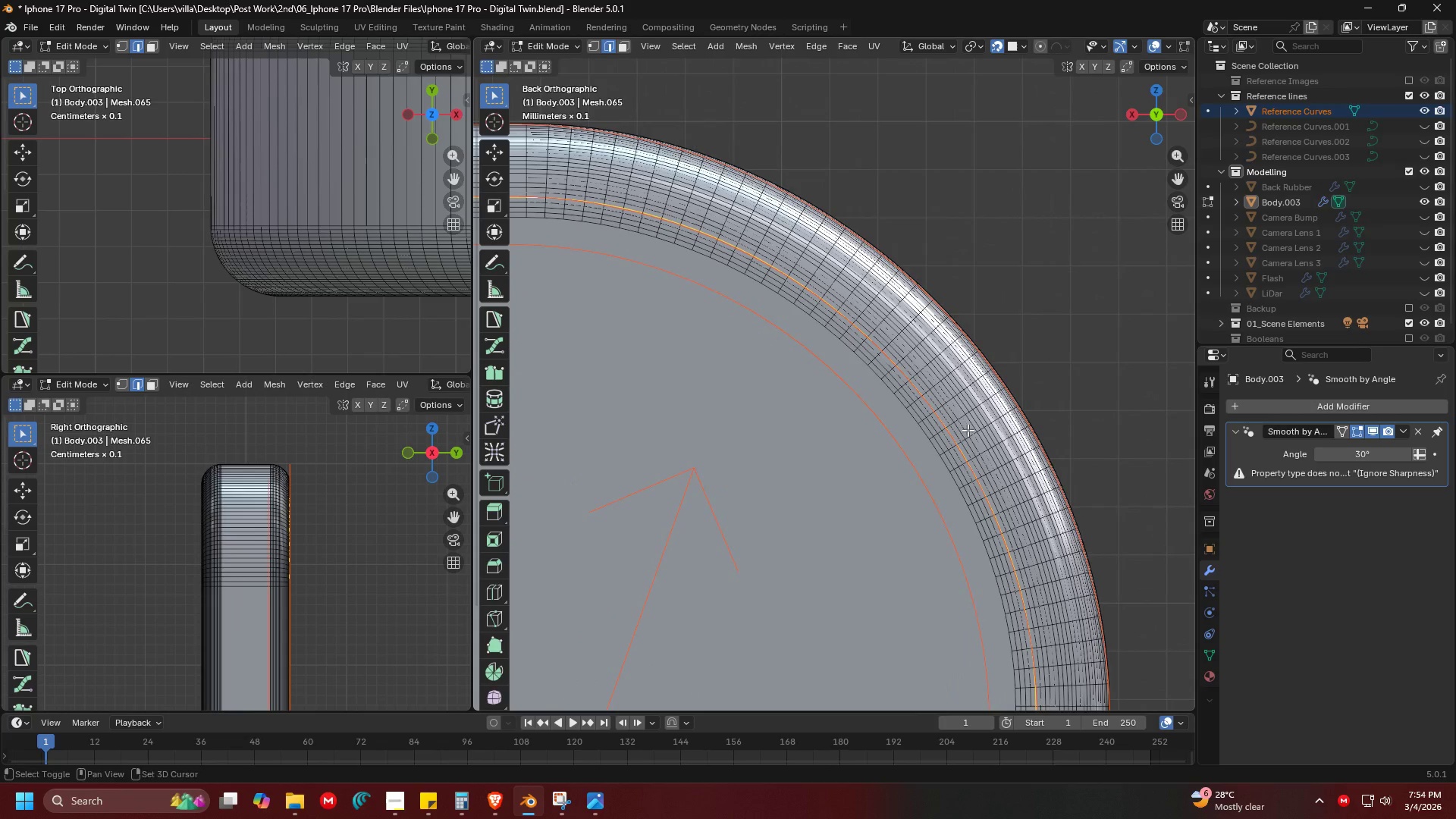 
hold_key(key=ShiftLeft, duration=0.36)
 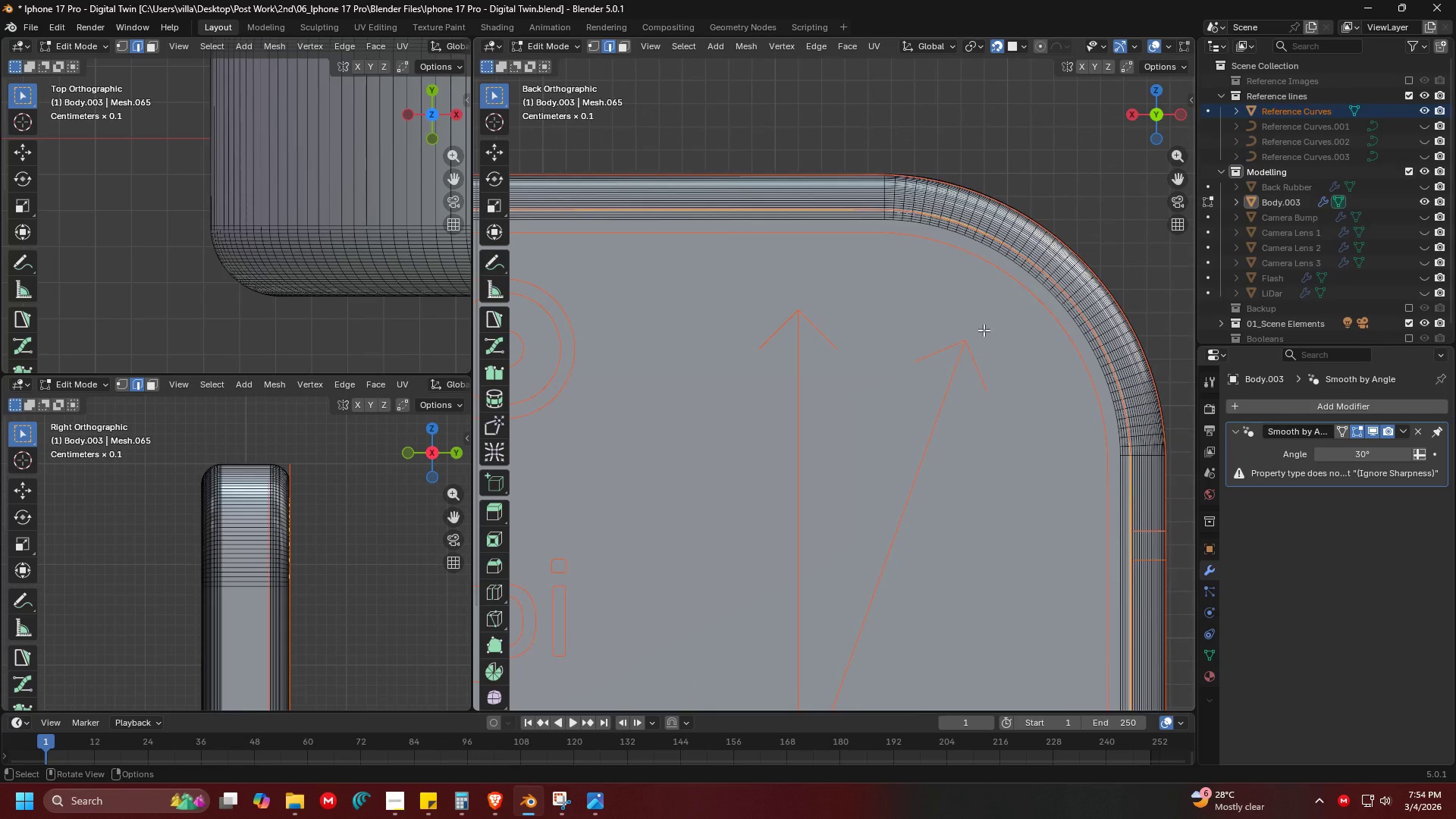 
scroll: coordinate [758, 431], scroll_direction: down, amount: 4.0
 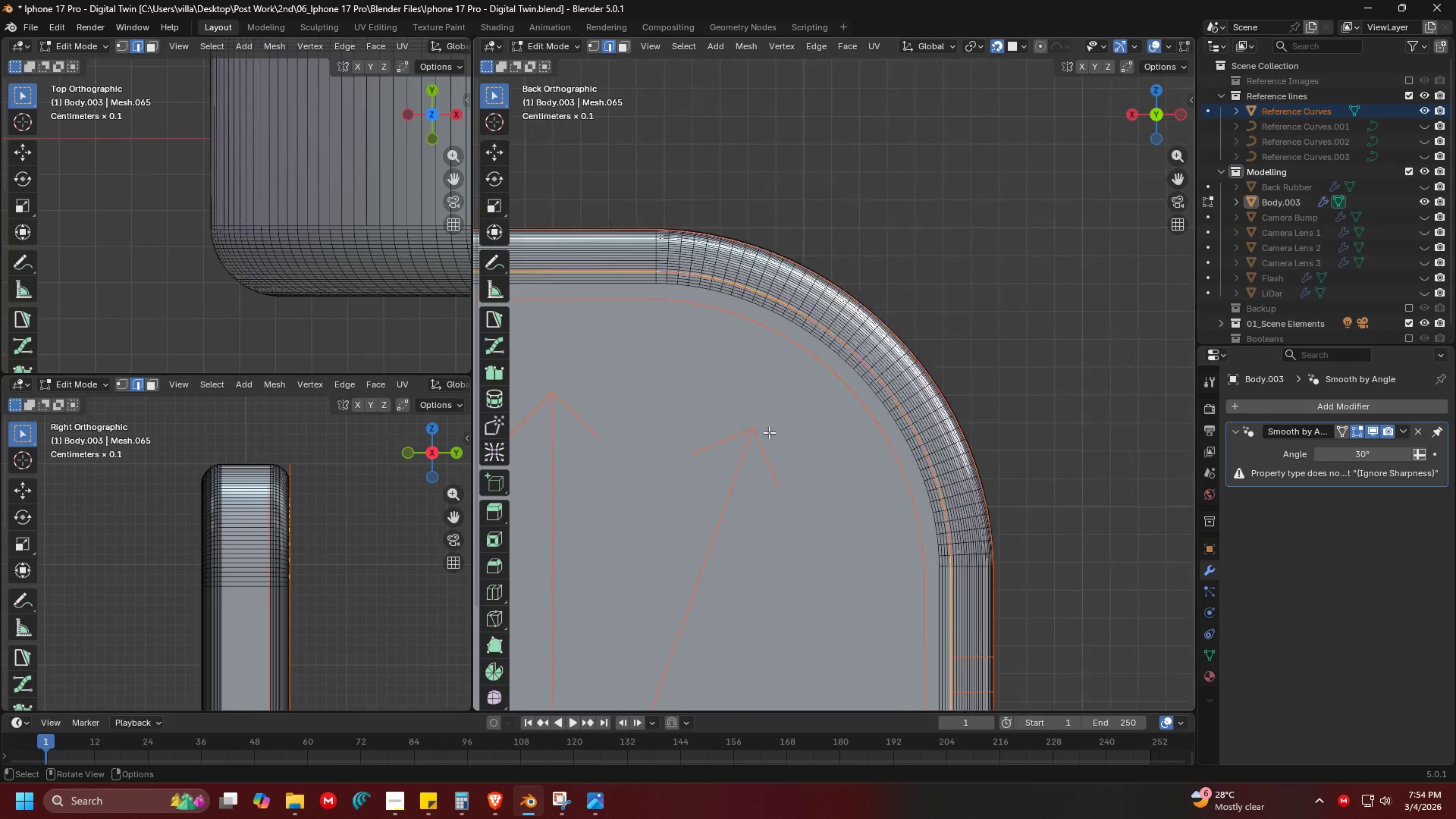 
hold_key(key=ShiftLeft, duration=0.31)
 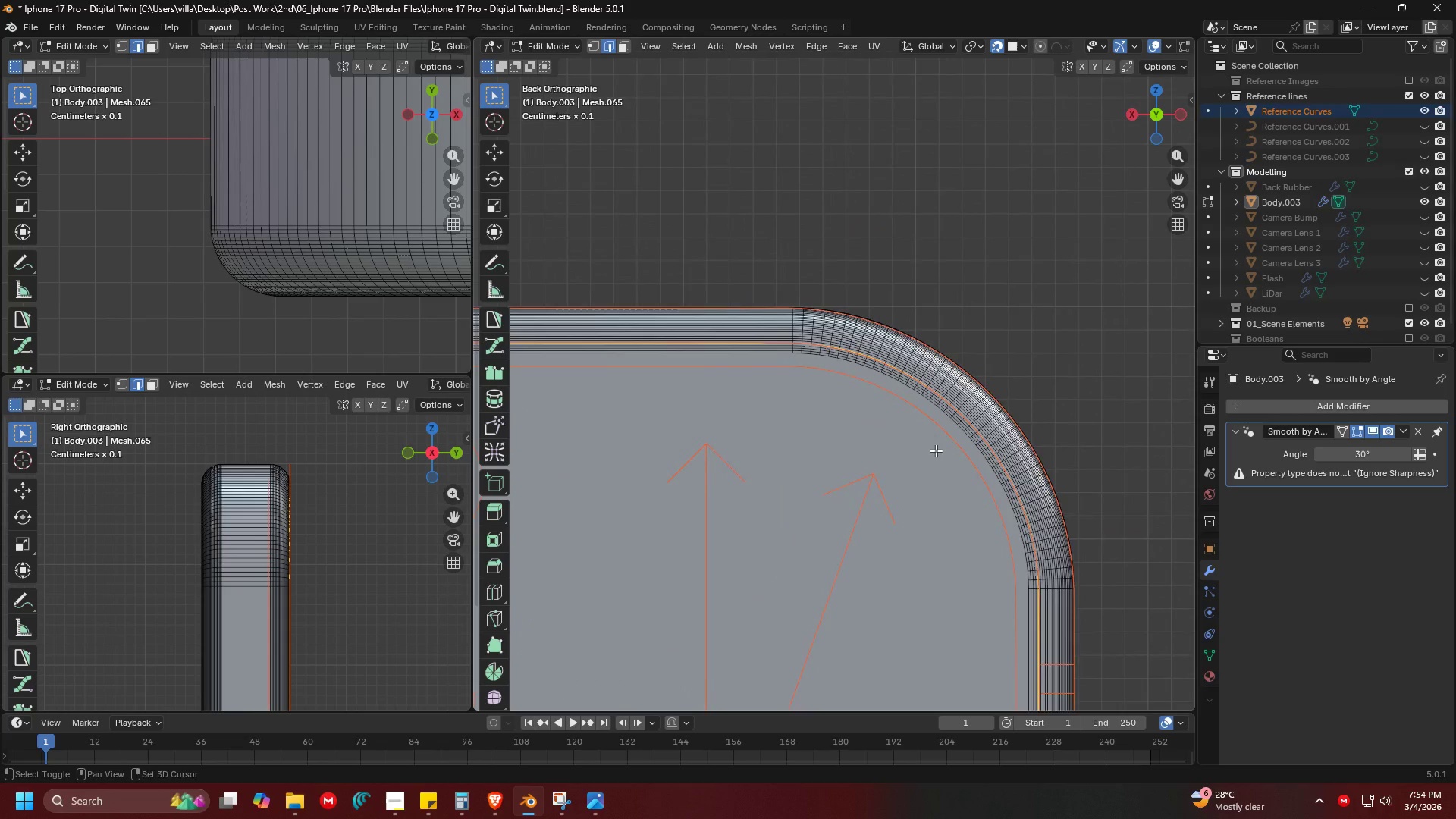 
hold_key(key=ShiftLeft, duration=0.44)
 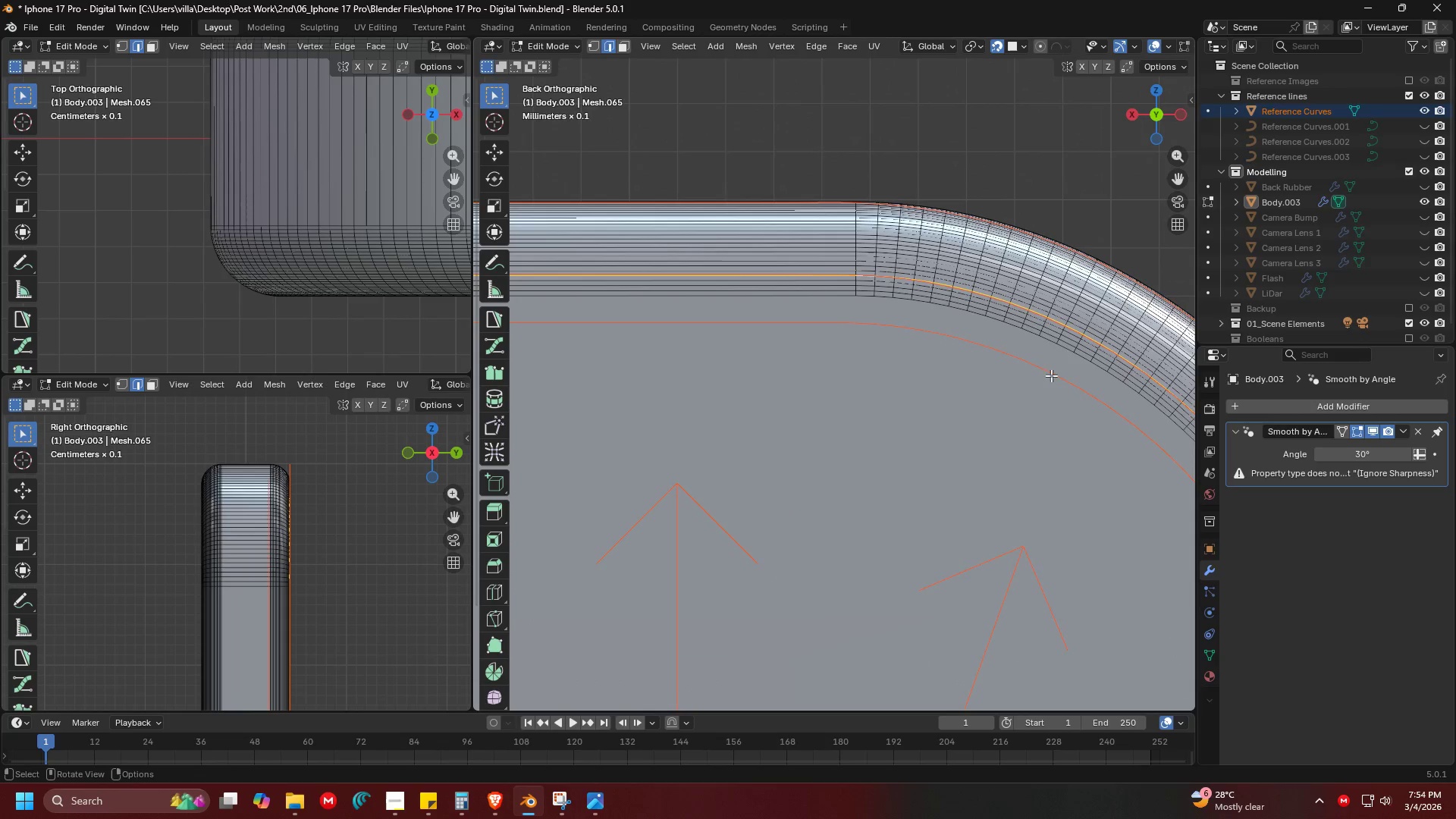 
scroll: coordinate [936, 450], scroll_direction: up, amount: 4.0
 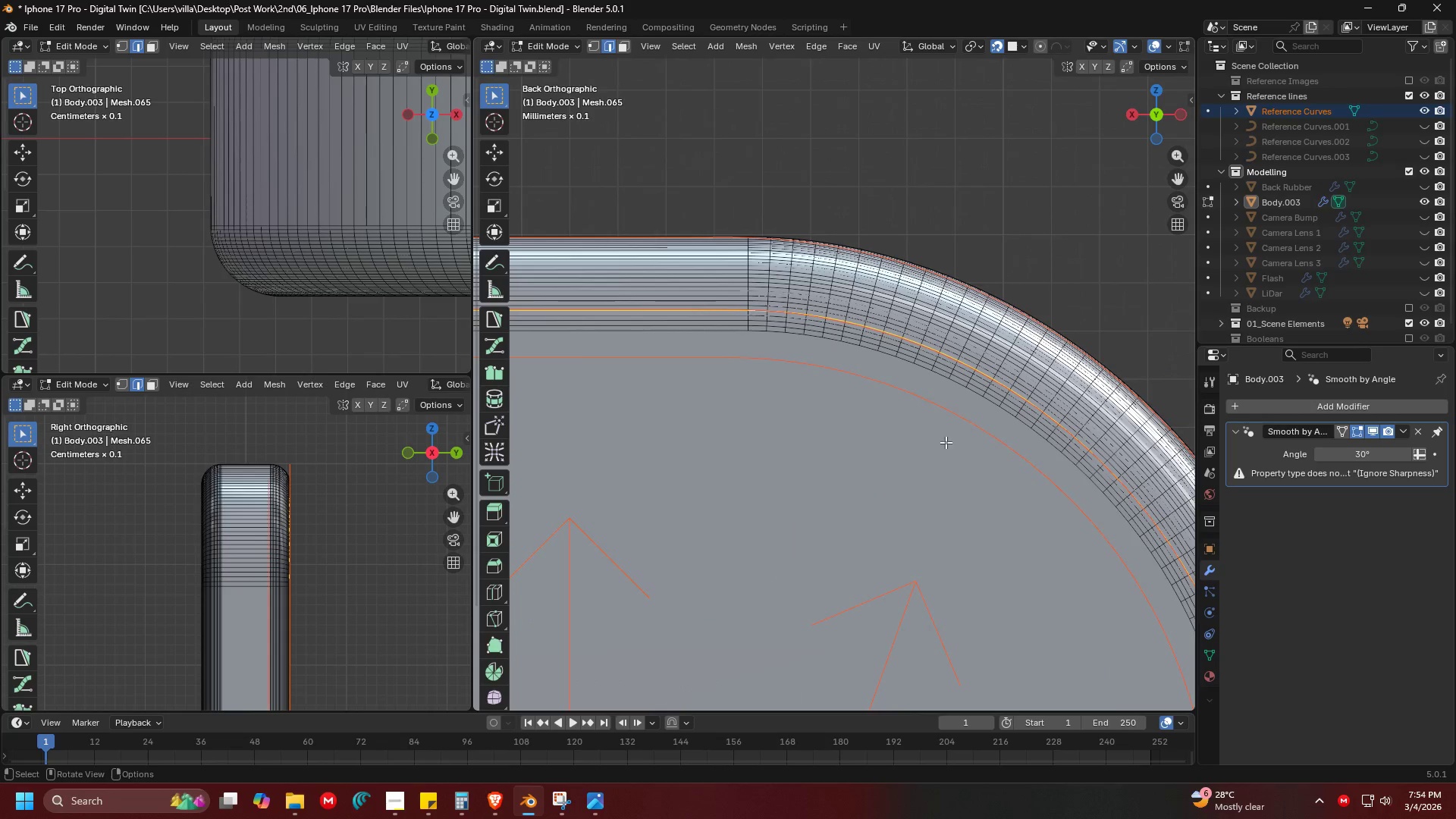 
hold_key(key=ShiftLeft, duration=0.58)
 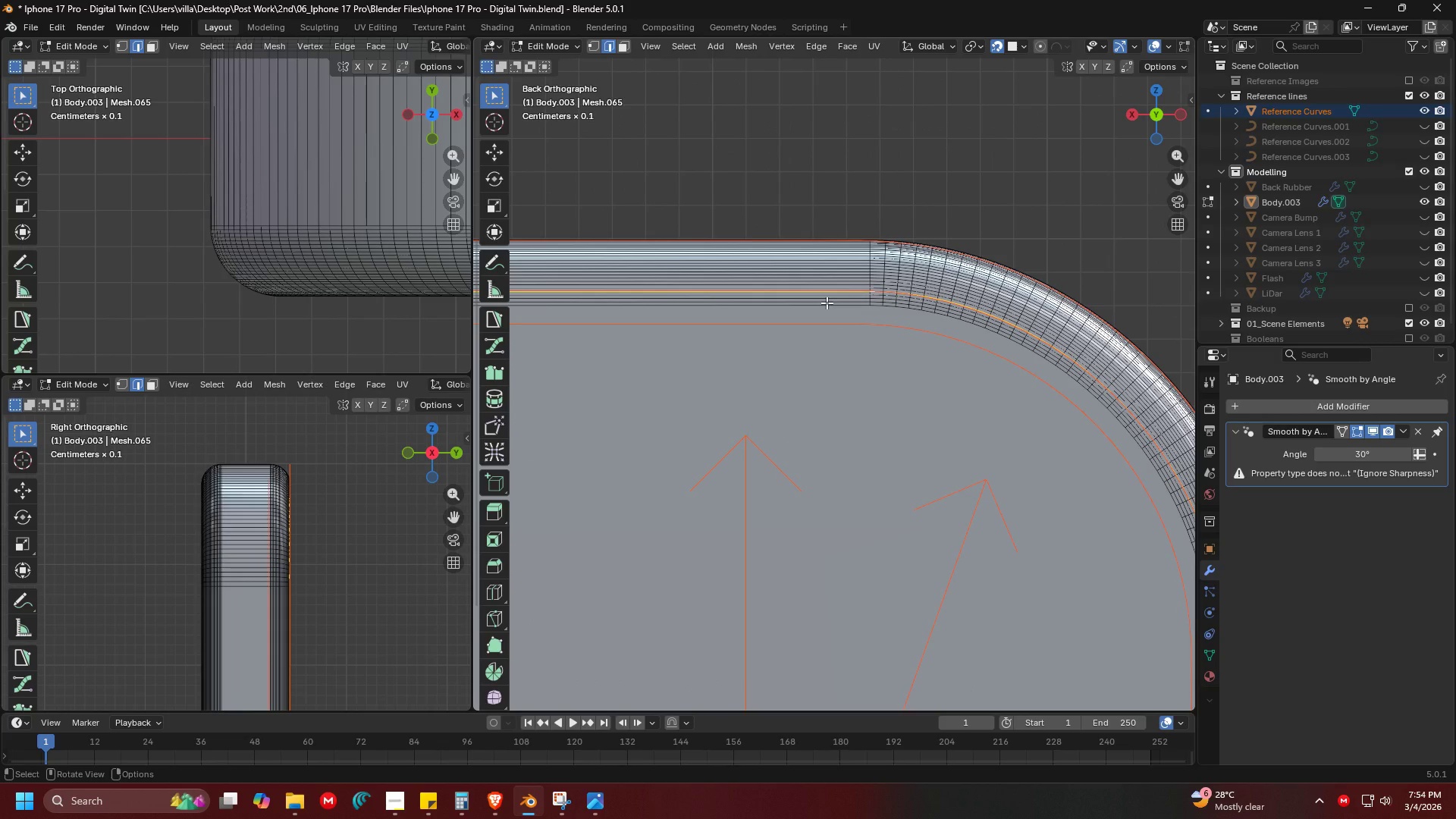 
scroll: coordinate [880, 401], scroll_direction: down, amount: 4.0
 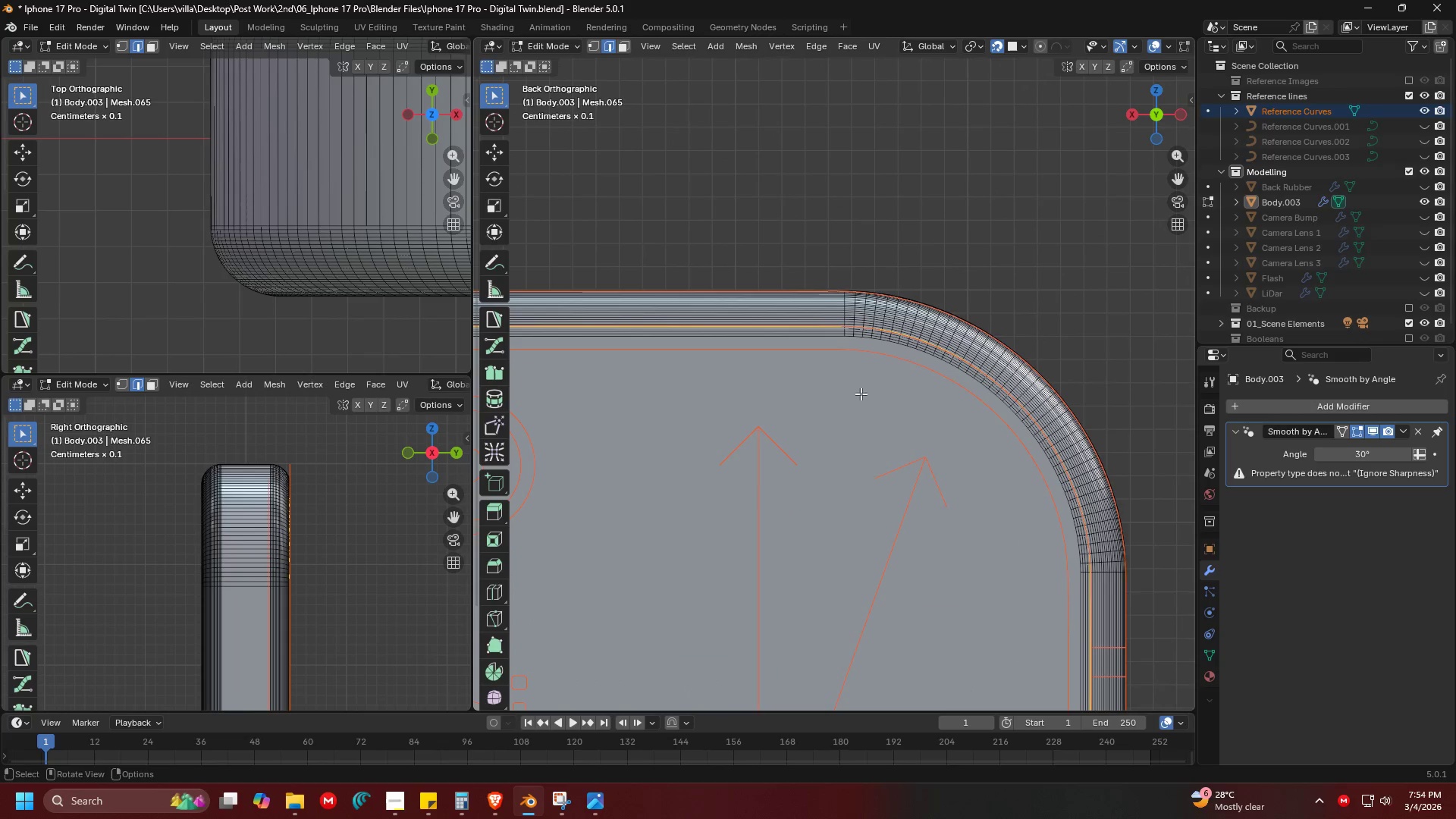 
scroll: coordinate [828, 353], scroll_direction: up, amount: 3.0
 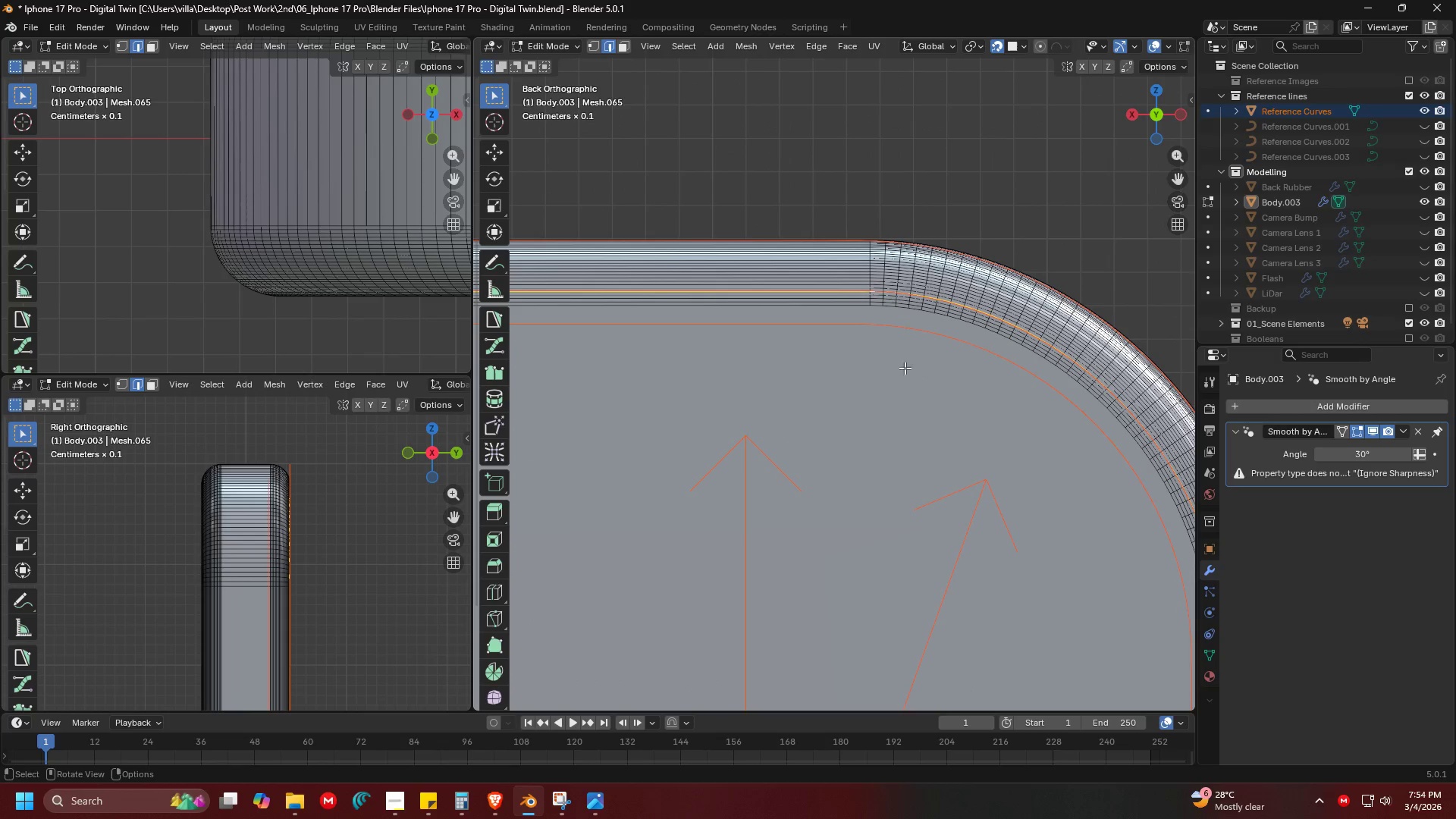 
hold_key(key=ShiftLeft, duration=0.39)
 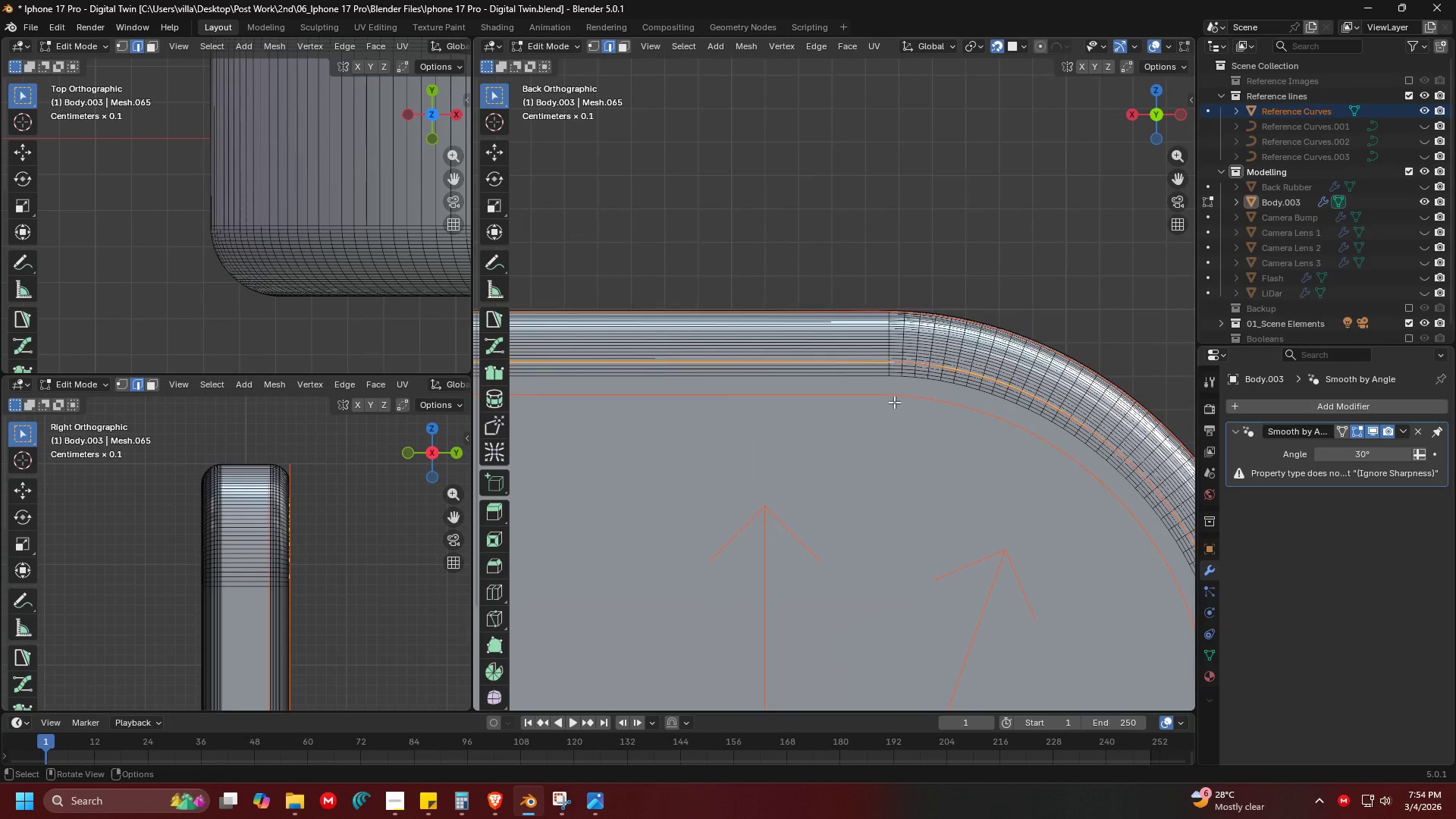 
hold_key(key=ShiftLeft, duration=0.44)
 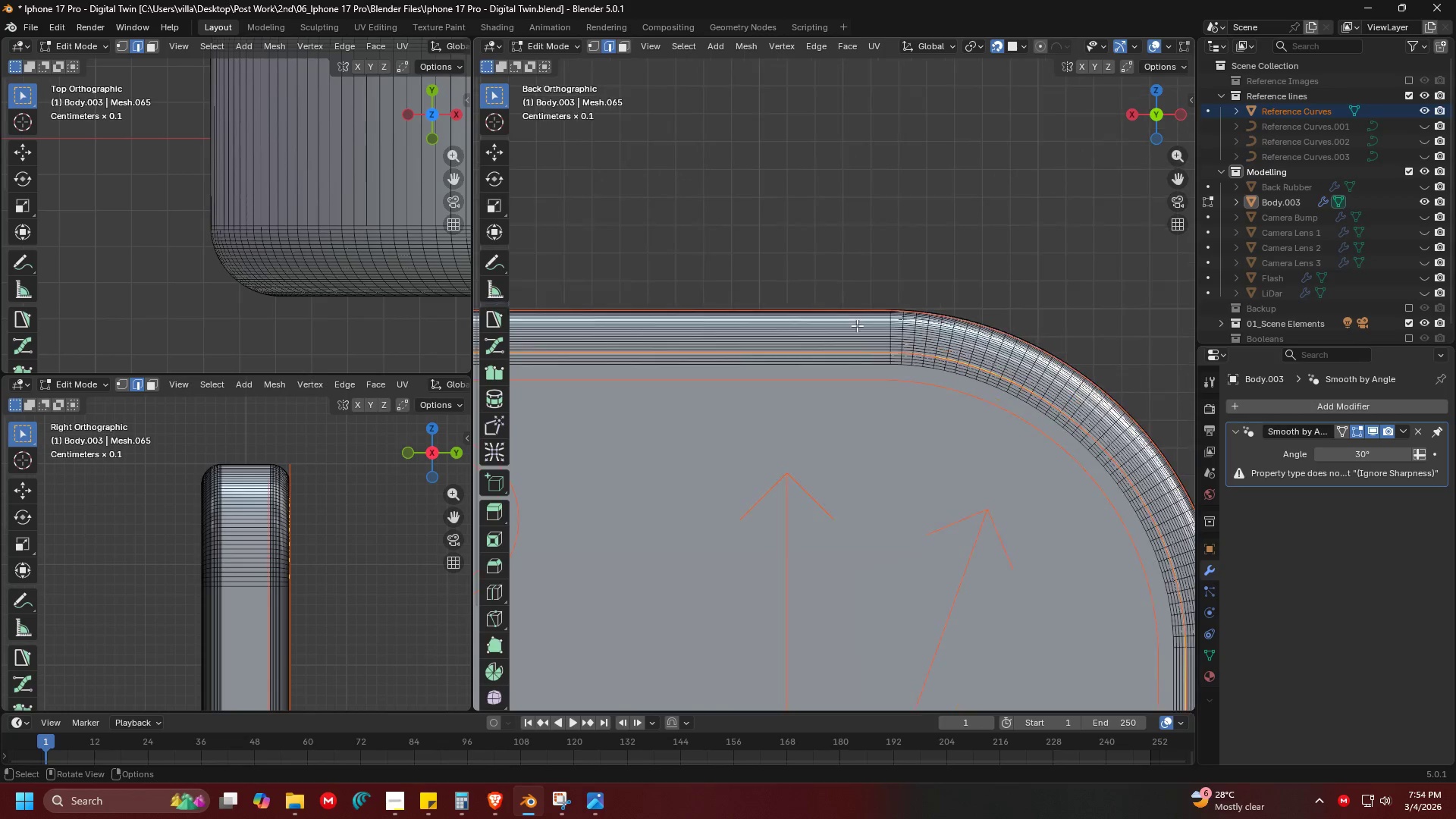 
key(Shift+ShiftLeft)
 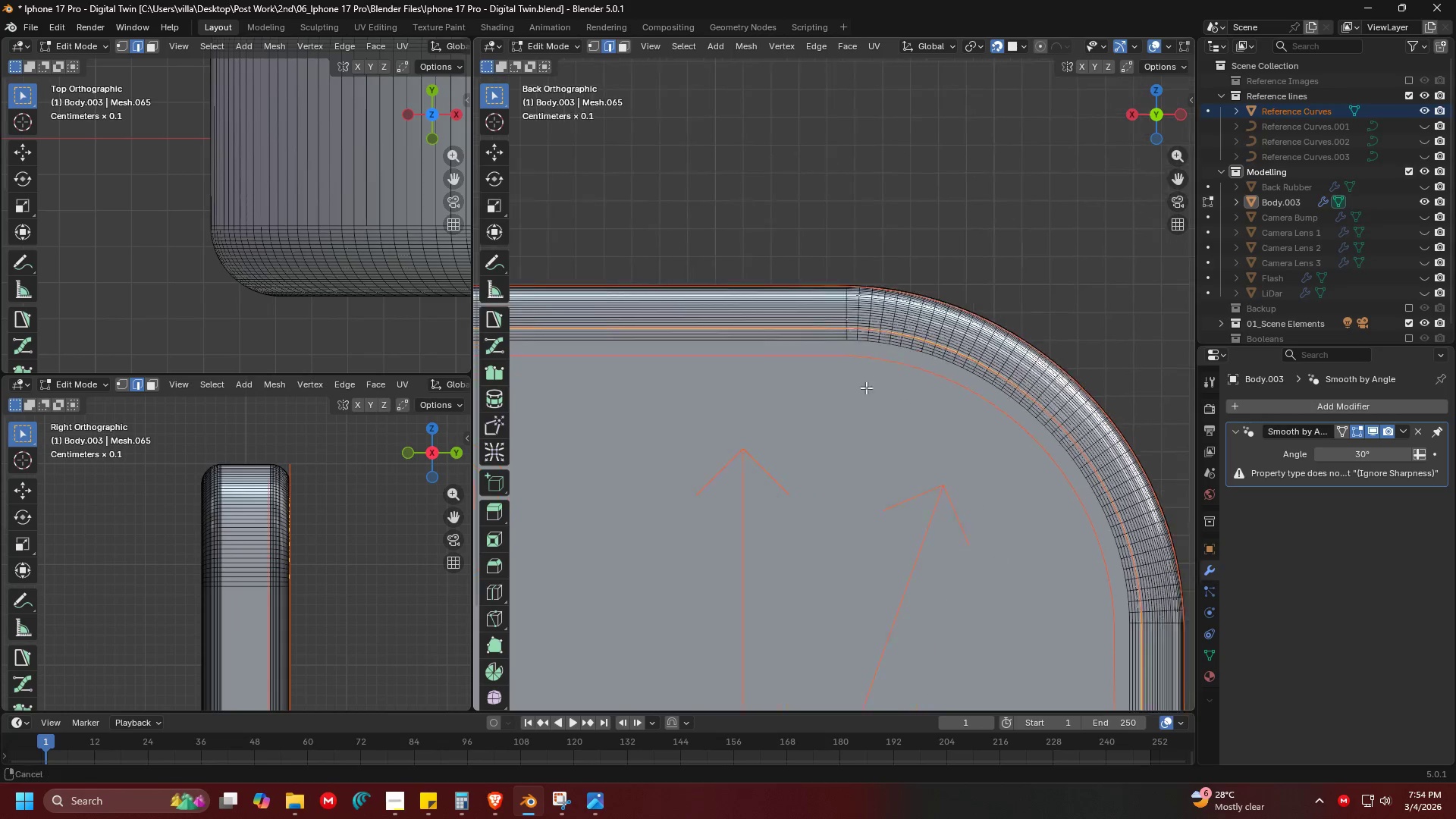 
scroll: coordinate [857, 325], scroll_direction: none, amount: 0.0
 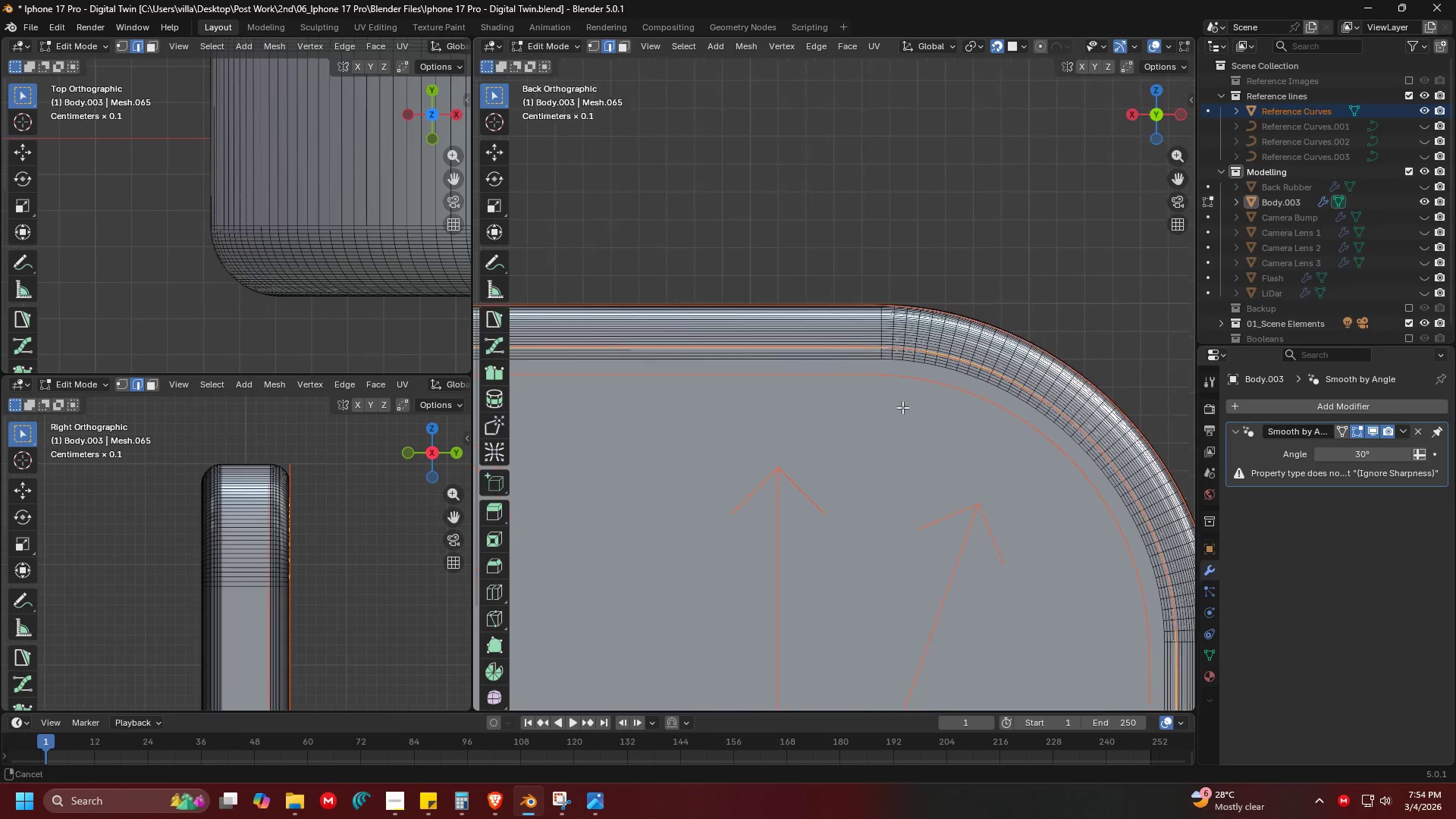 
key(Shift+ShiftLeft)
 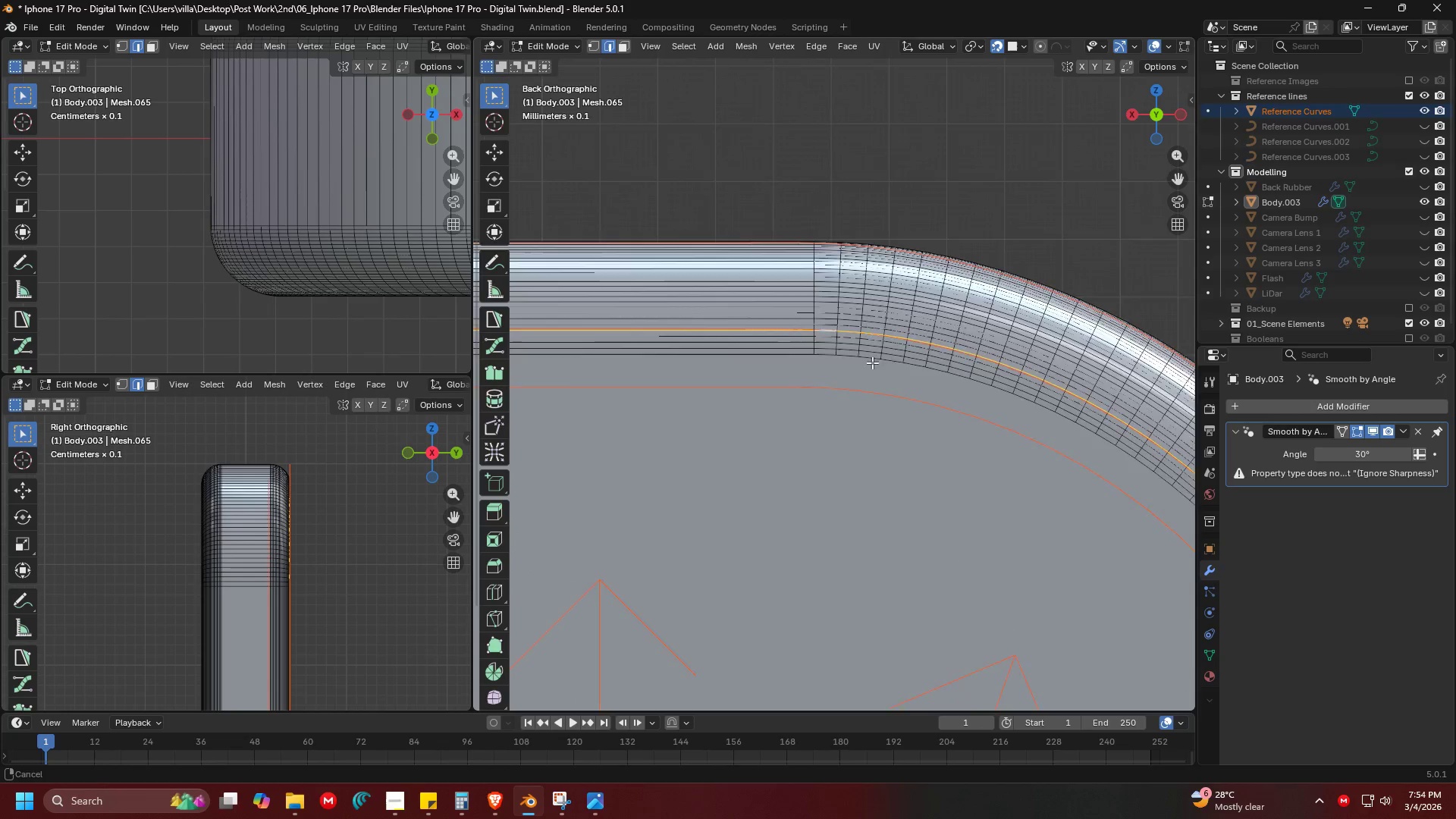 
scroll: coordinate [891, 413], scroll_direction: up, amount: 8.0
 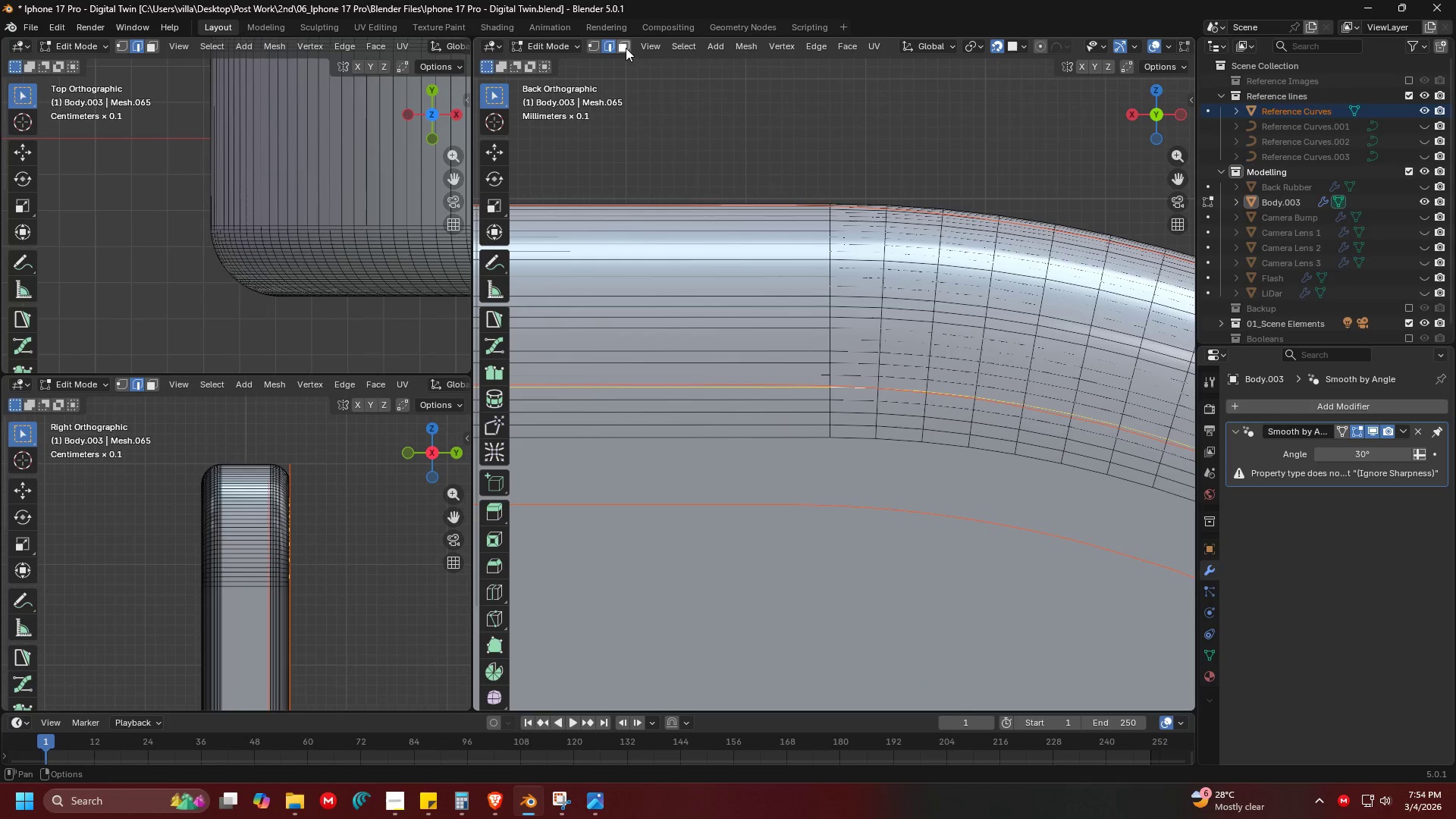 
left_click([623, 42])
 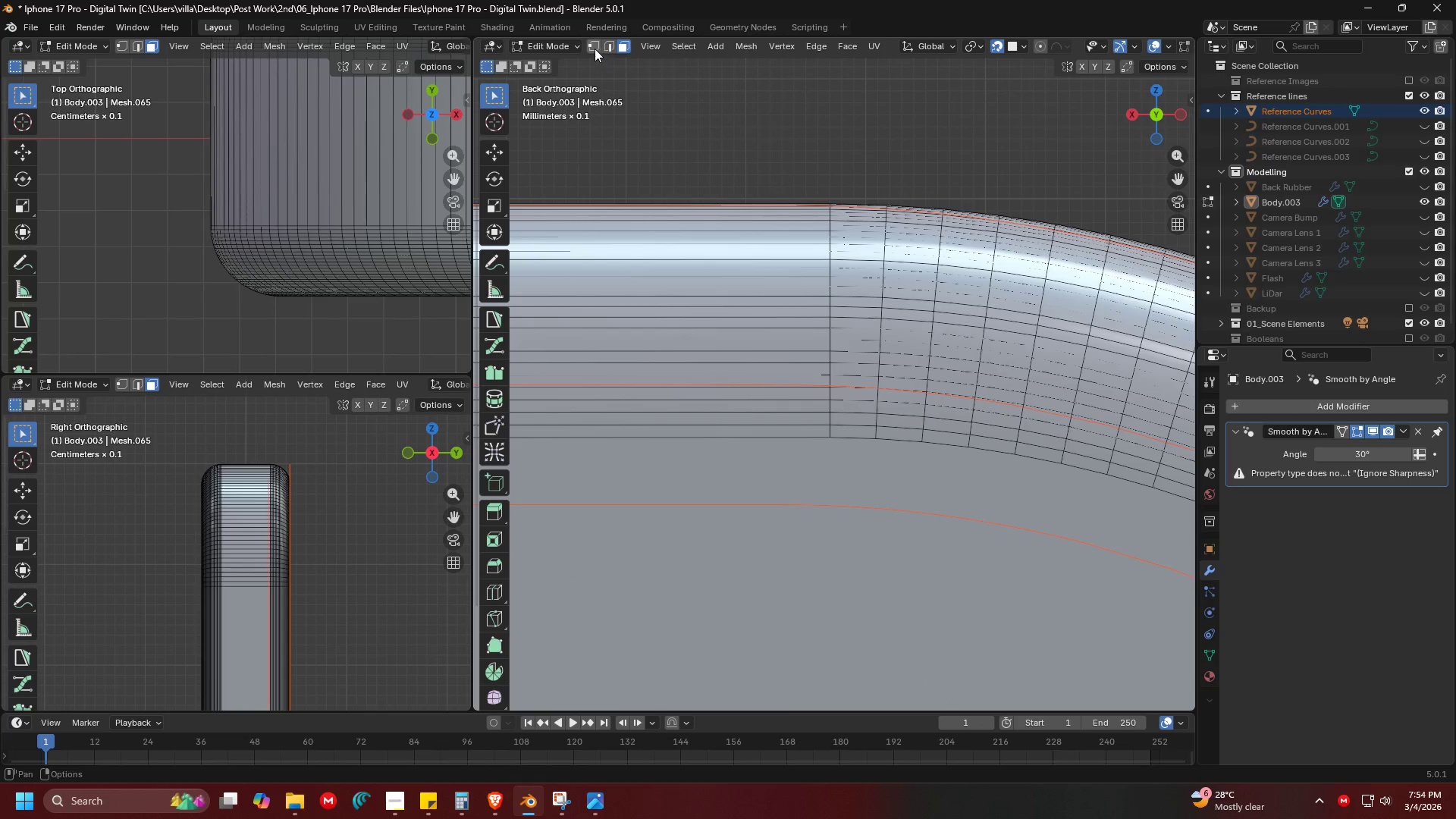 
hold_key(key=AltLeft, duration=2.75)
 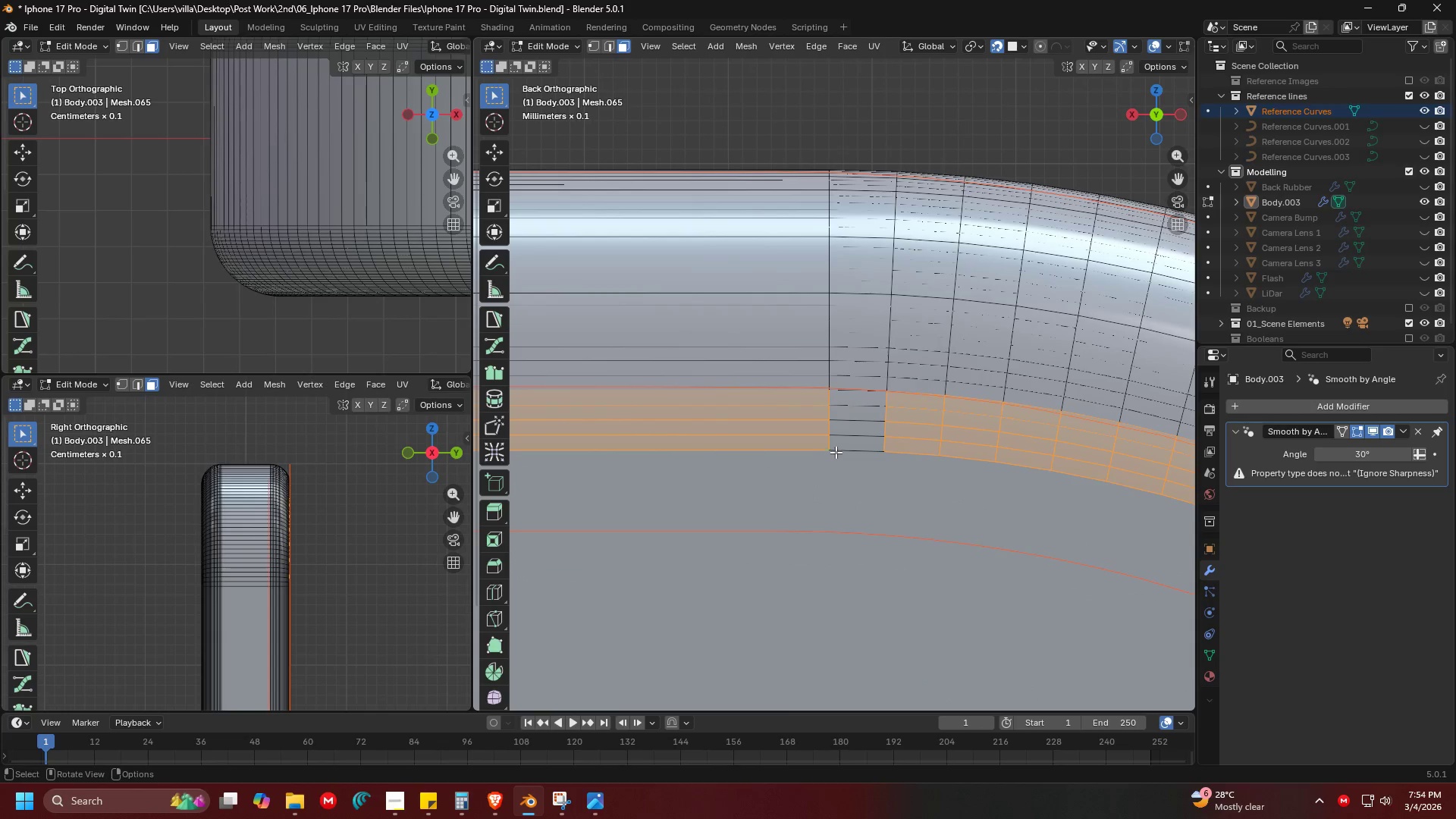 
scroll: coordinate [783, 362], scroll_direction: up, amount: 2.0
 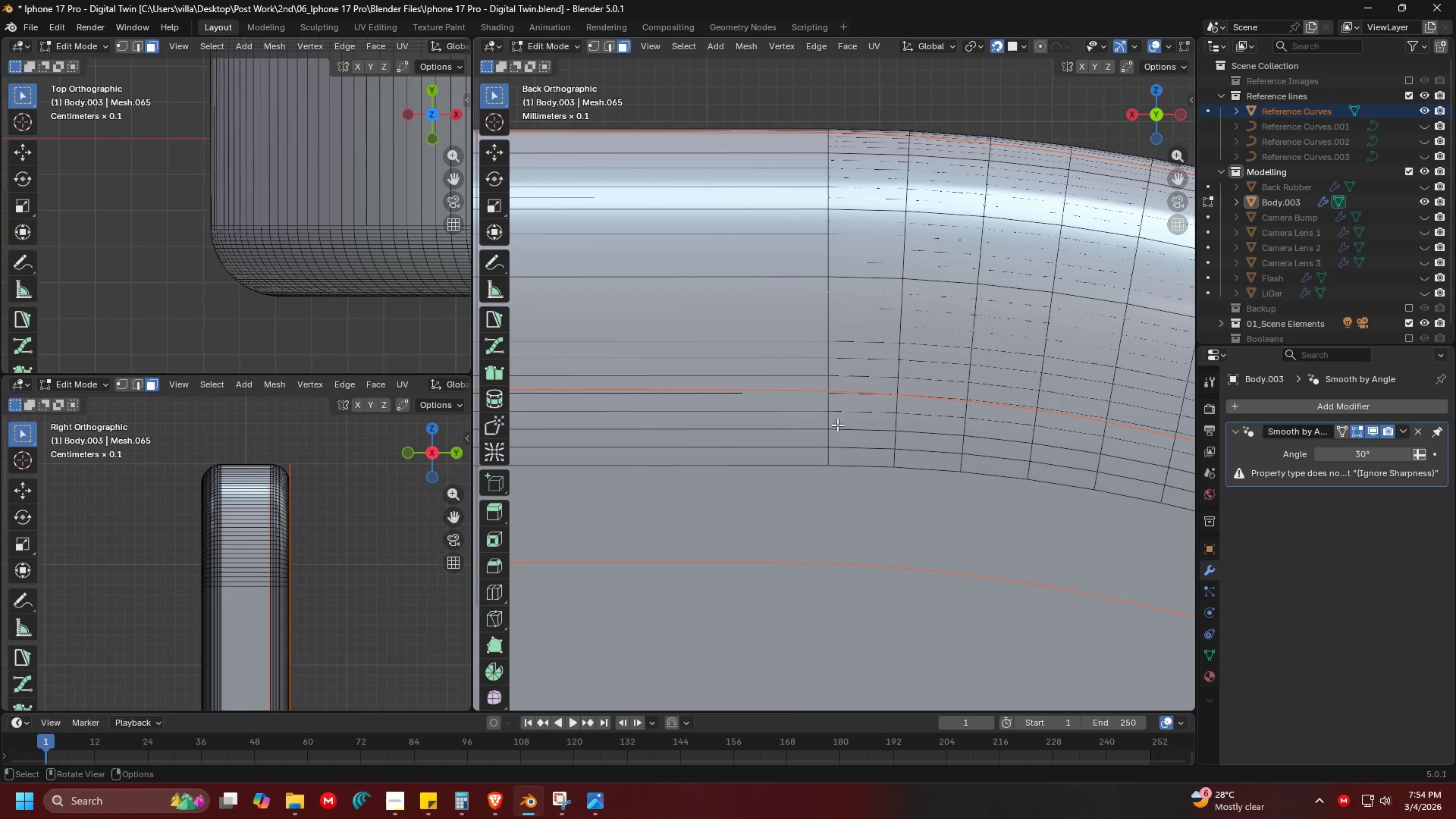 
left_click([830, 409])
 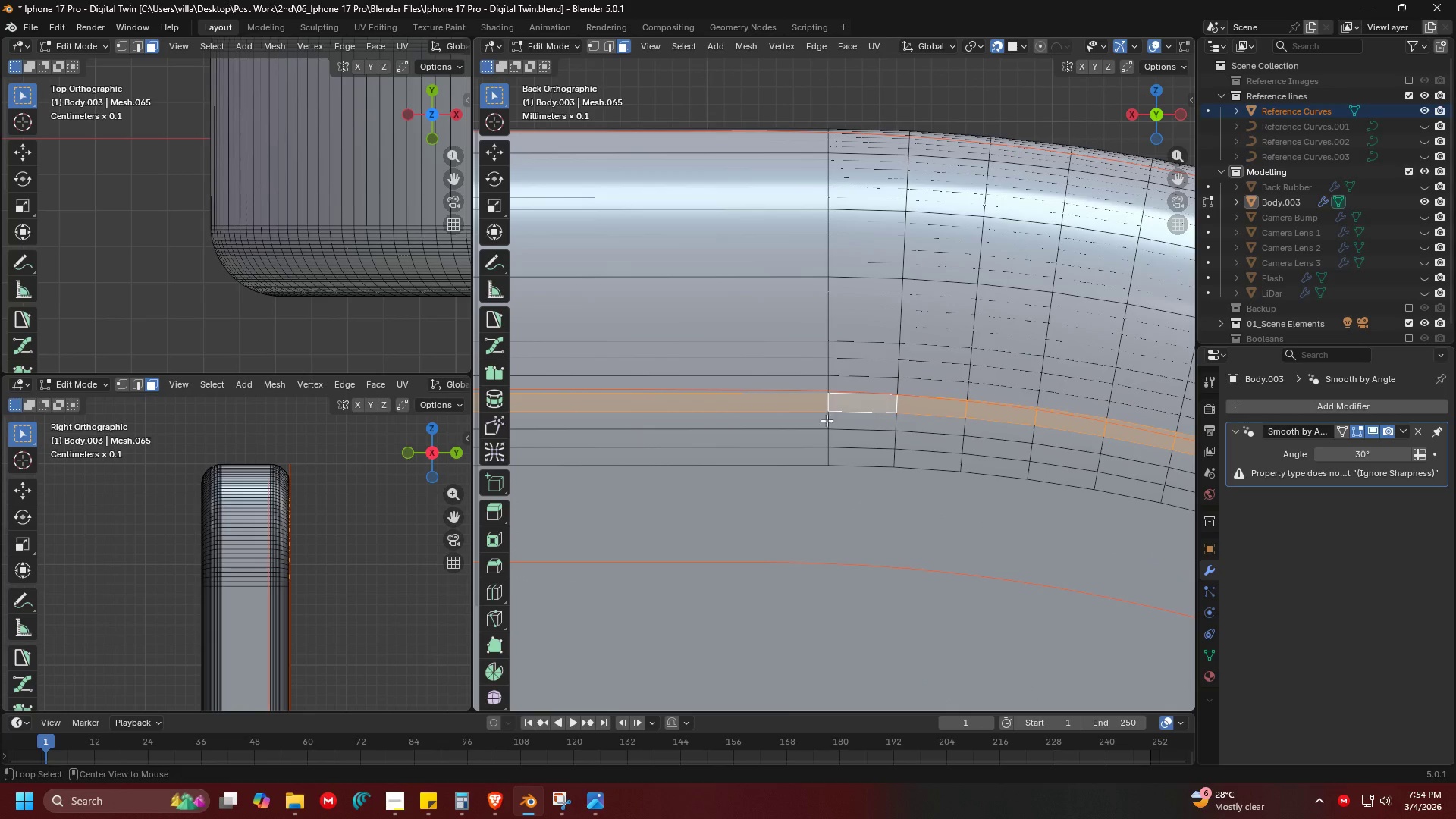 
hold_key(key=ShiftLeft, duration=1.5)
left_click([822, 420])
 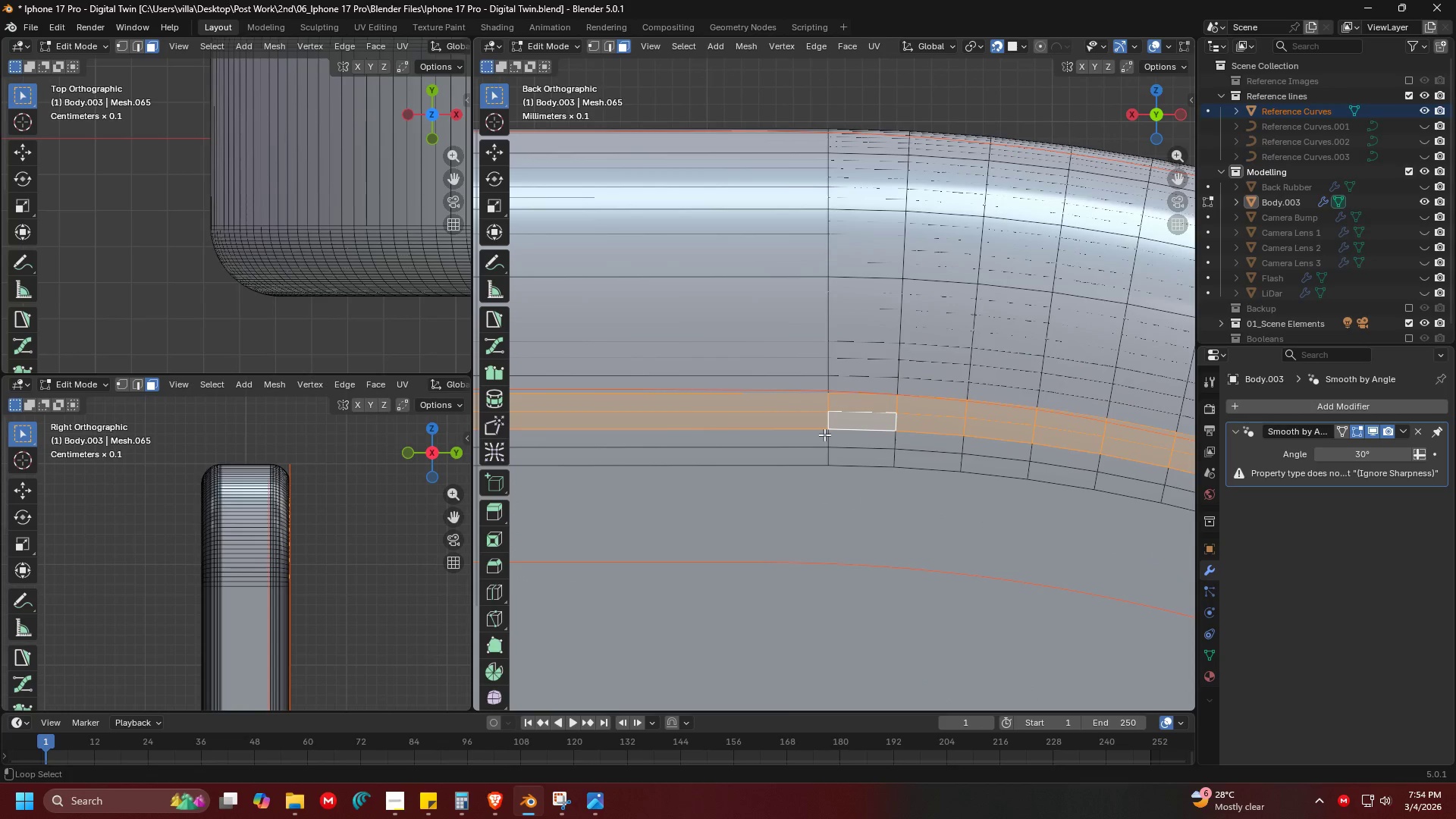 
double_click([824, 437])
 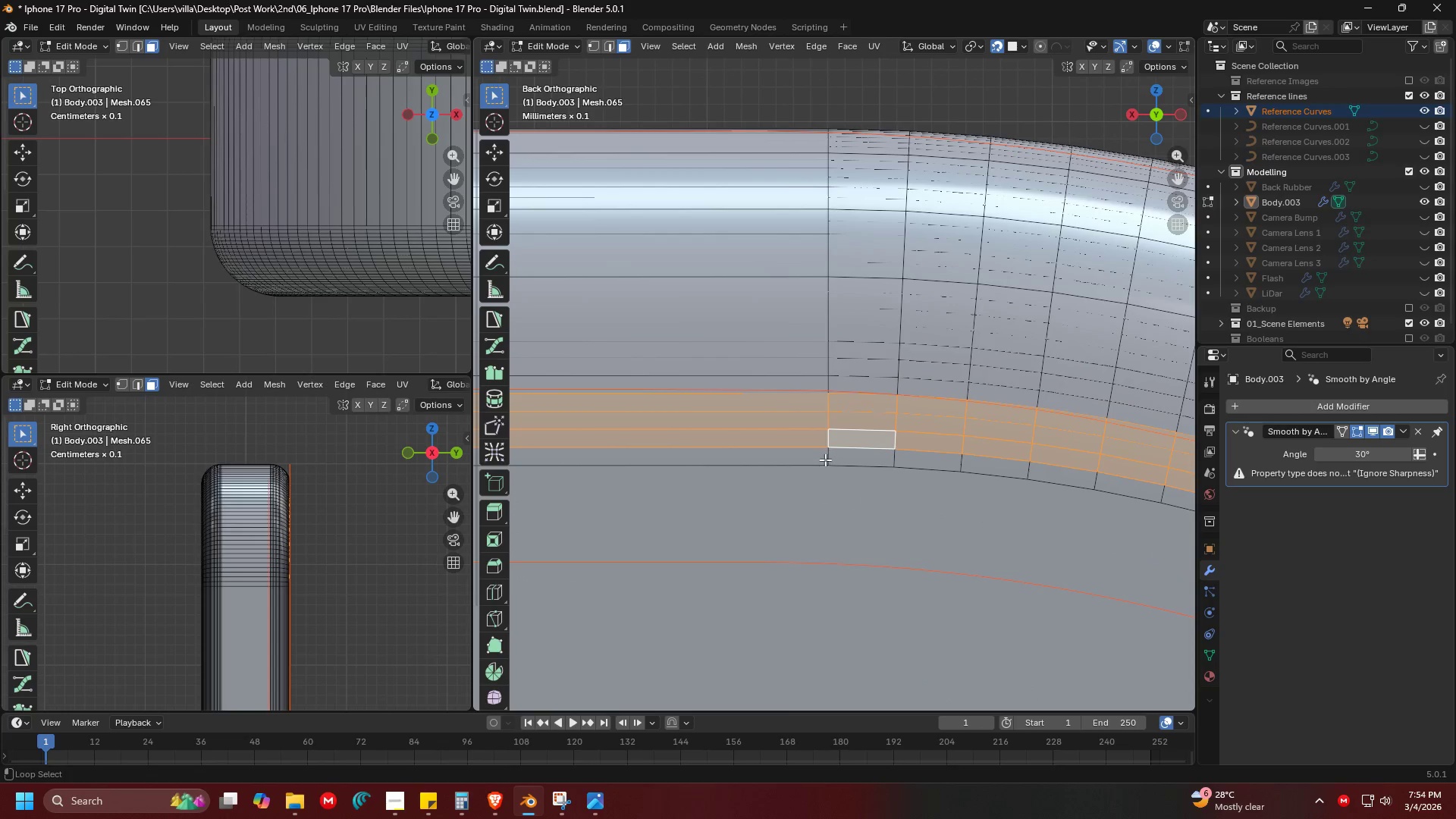 
triple_click([825, 460])
 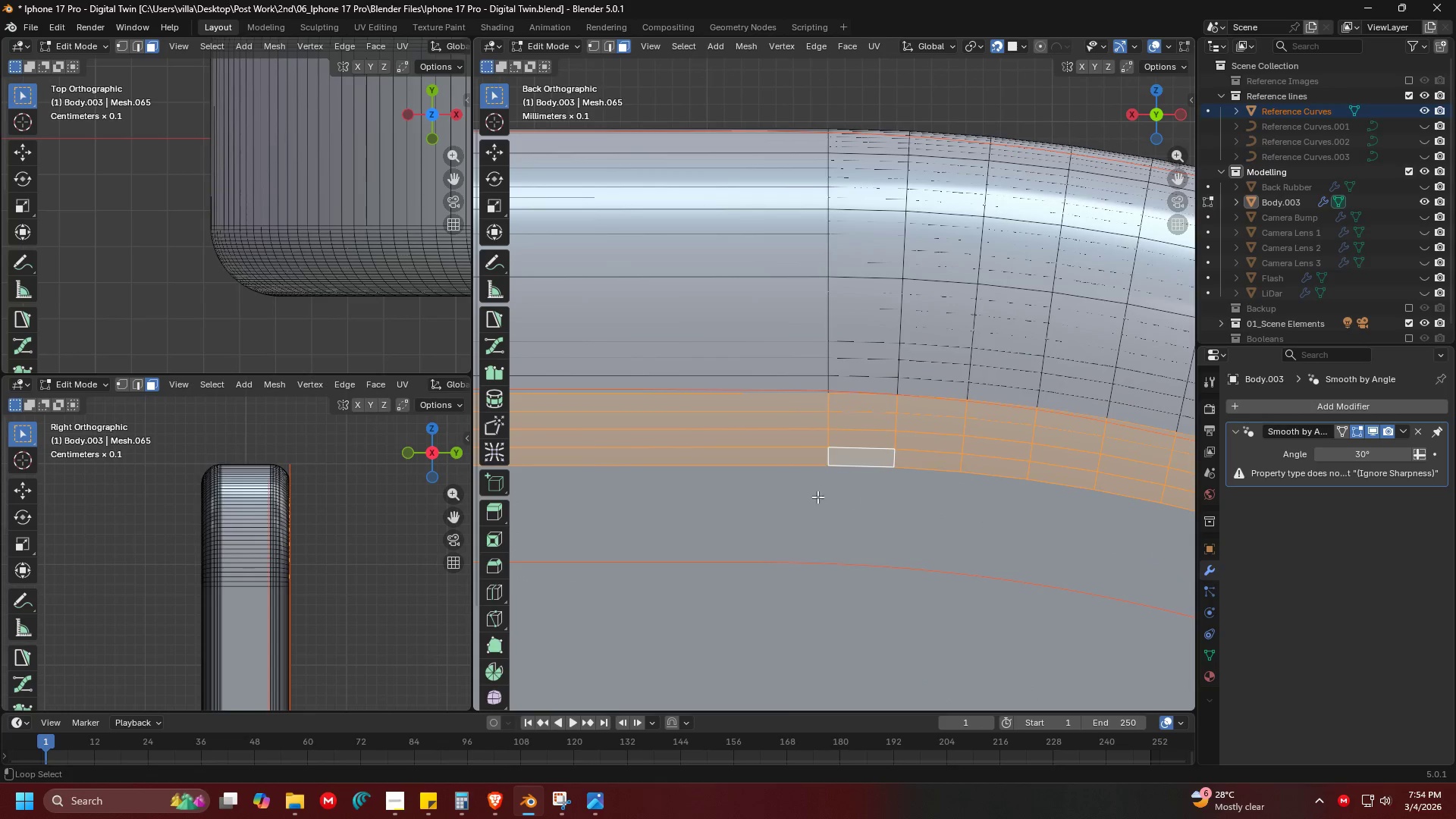 
triple_click([815, 502])
 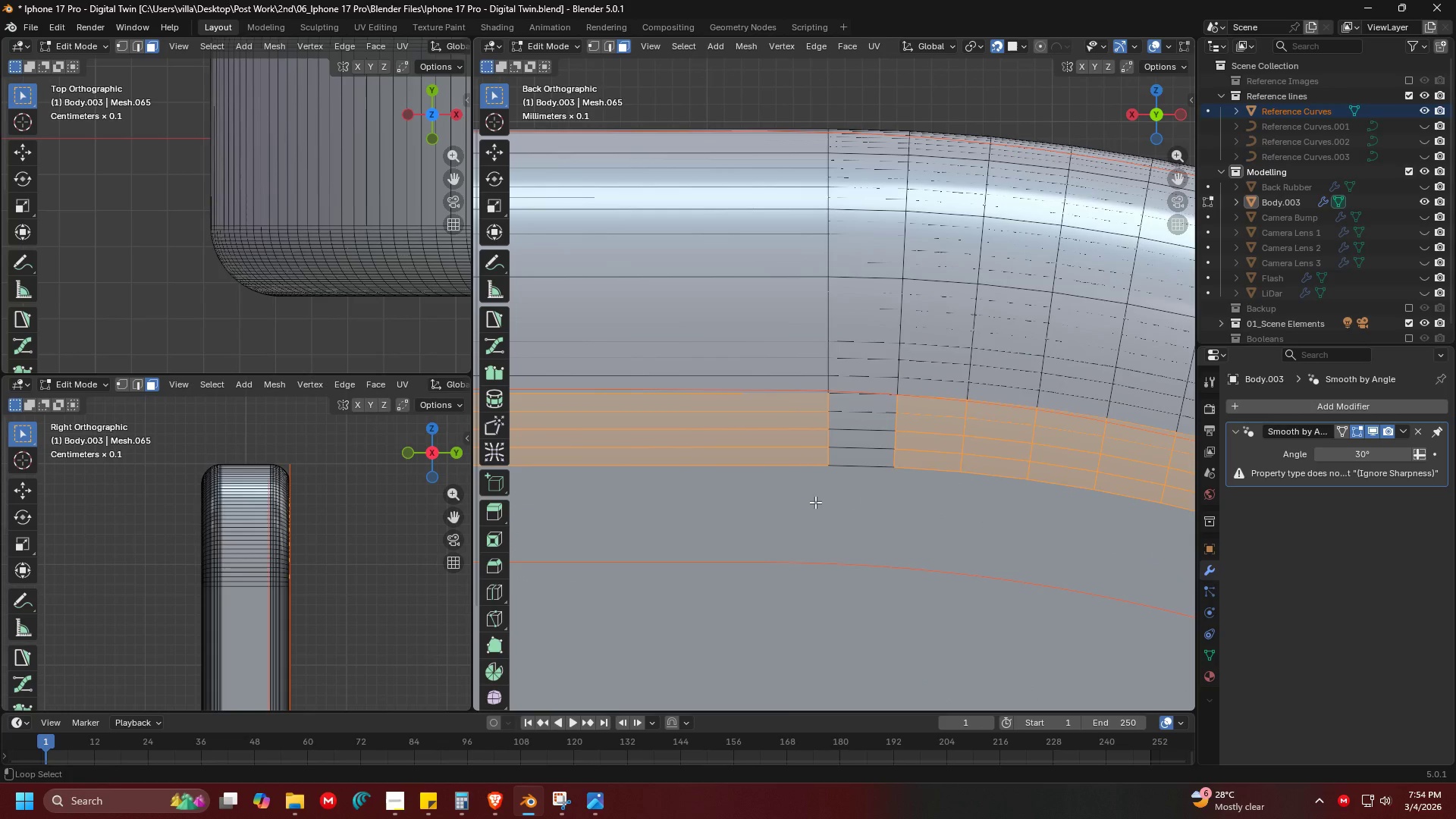 
key(Alt+Shift+ShiftLeft)
 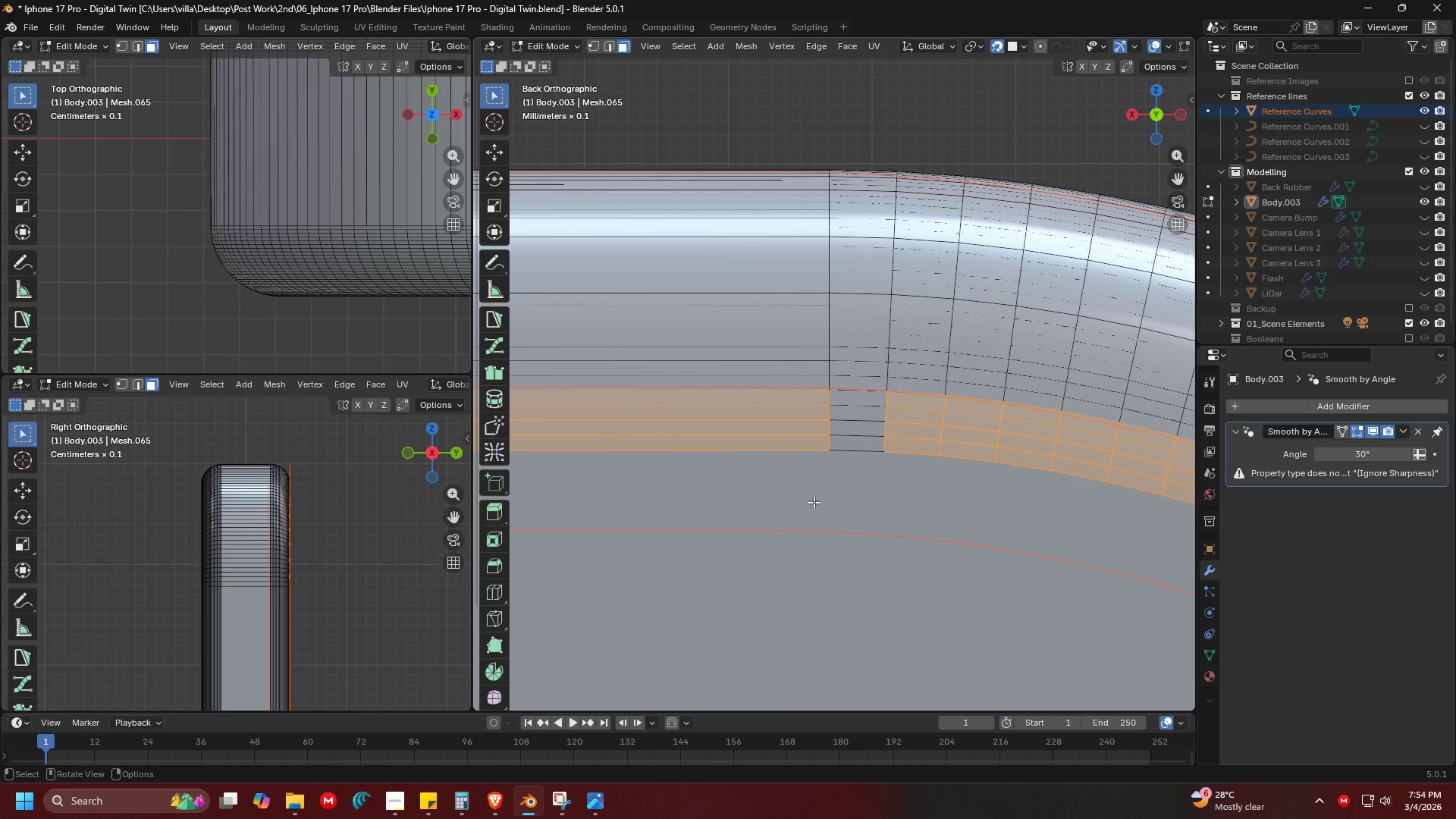 
key(Alt+Shift+ShiftLeft)
 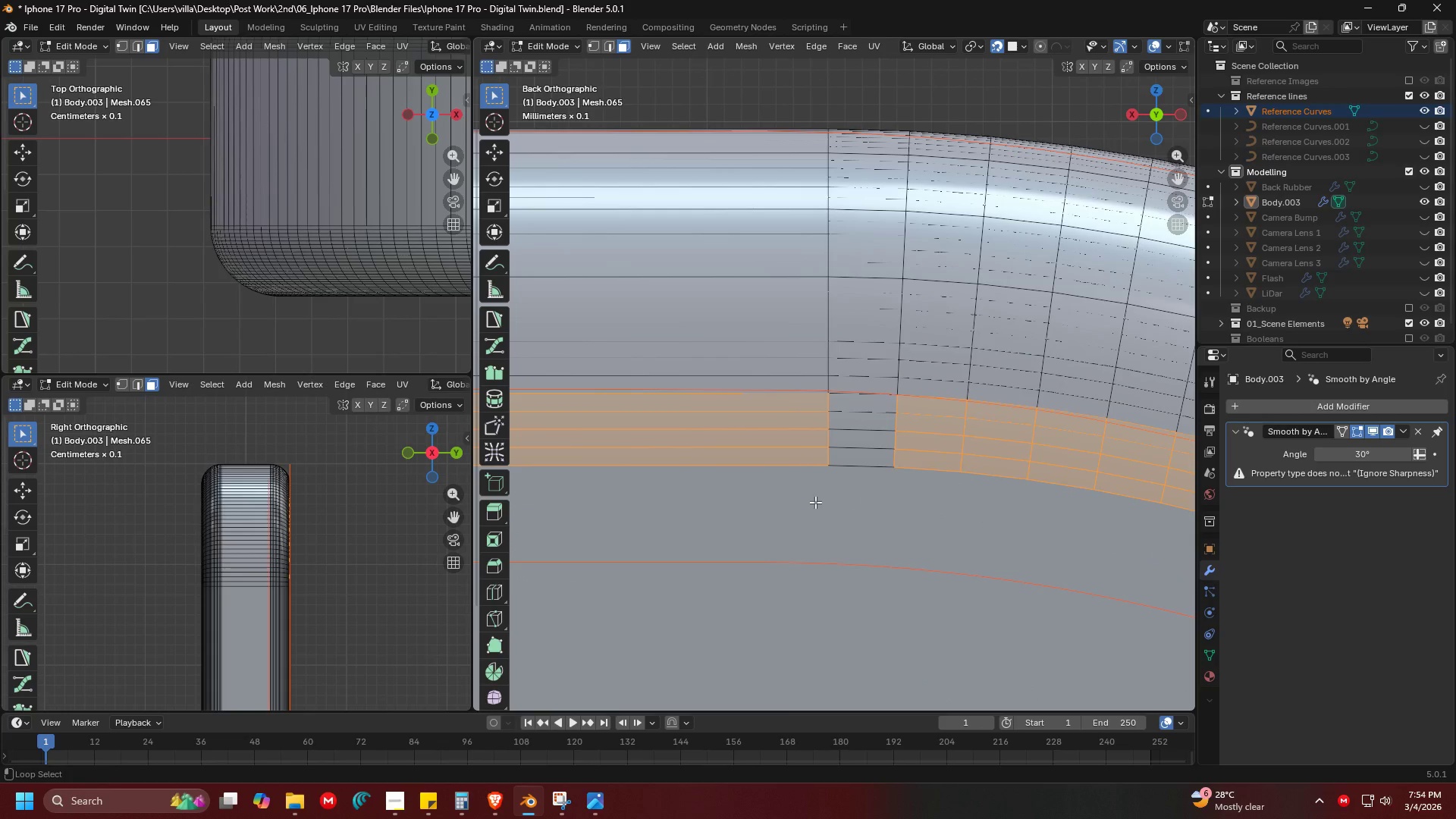 
key(Alt+Shift+ShiftLeft)
 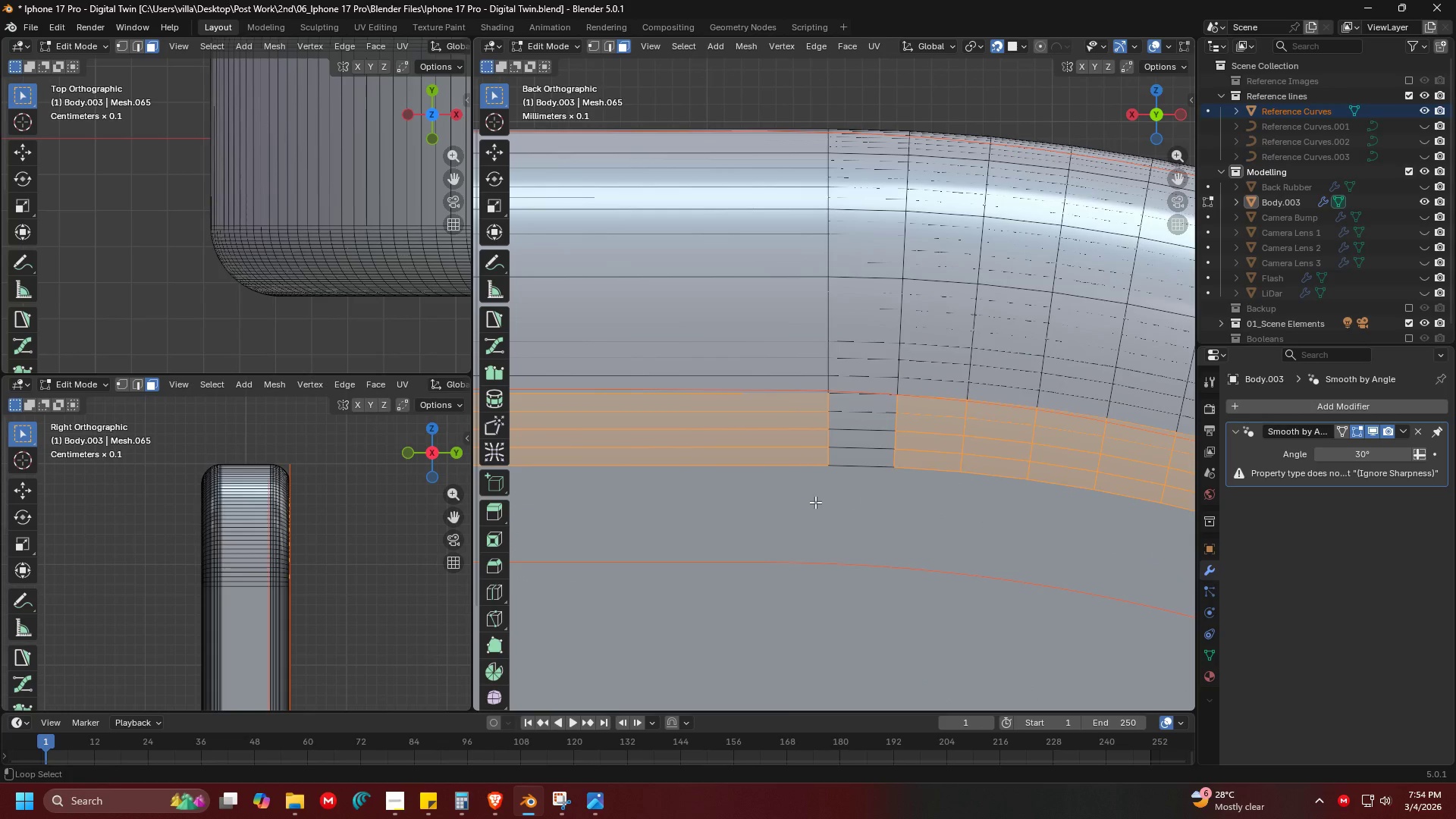 
key(Alt+Shift+ShiftLeft)
 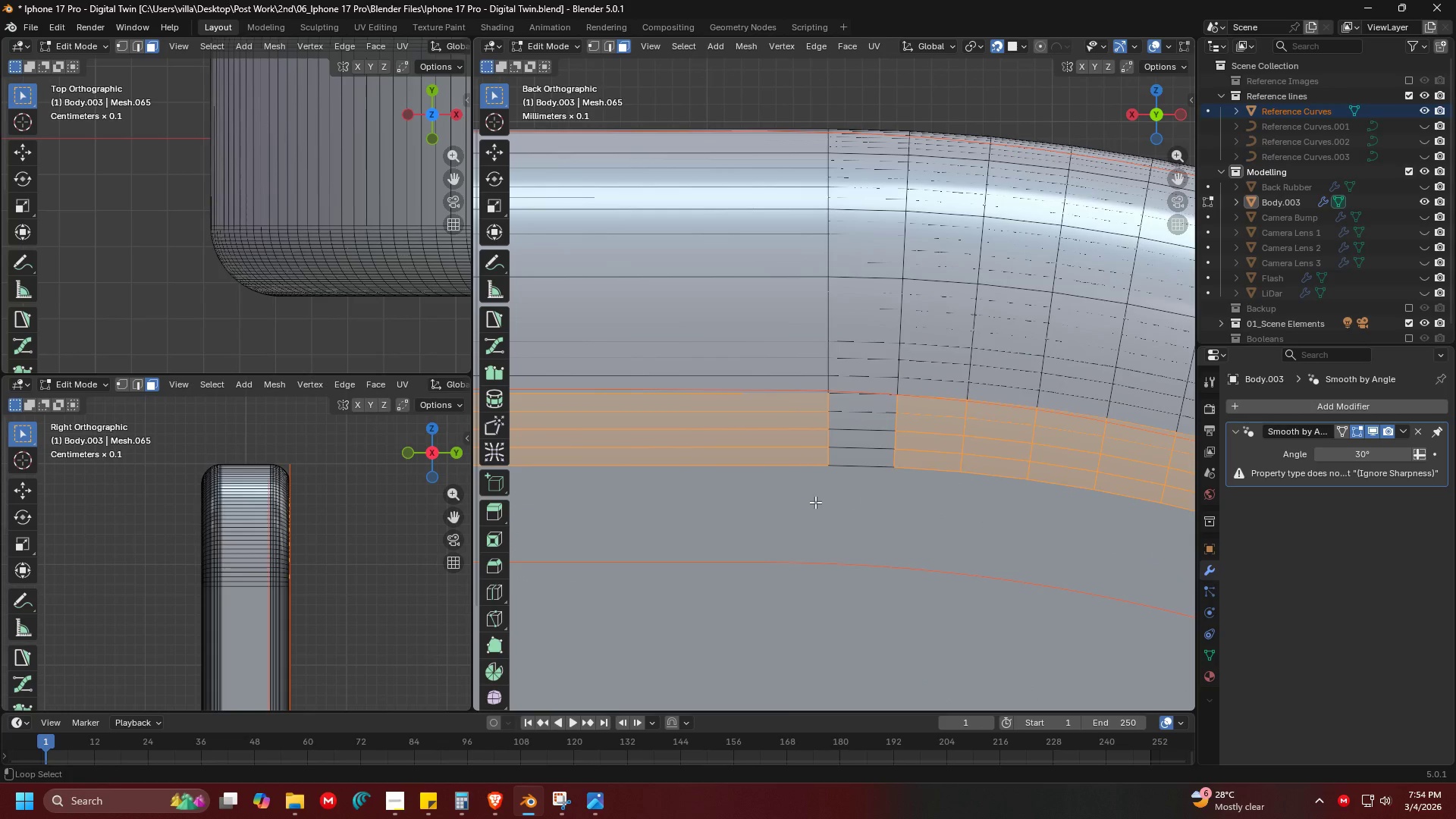 
key(Alt+Shift+ShiftLeft)
 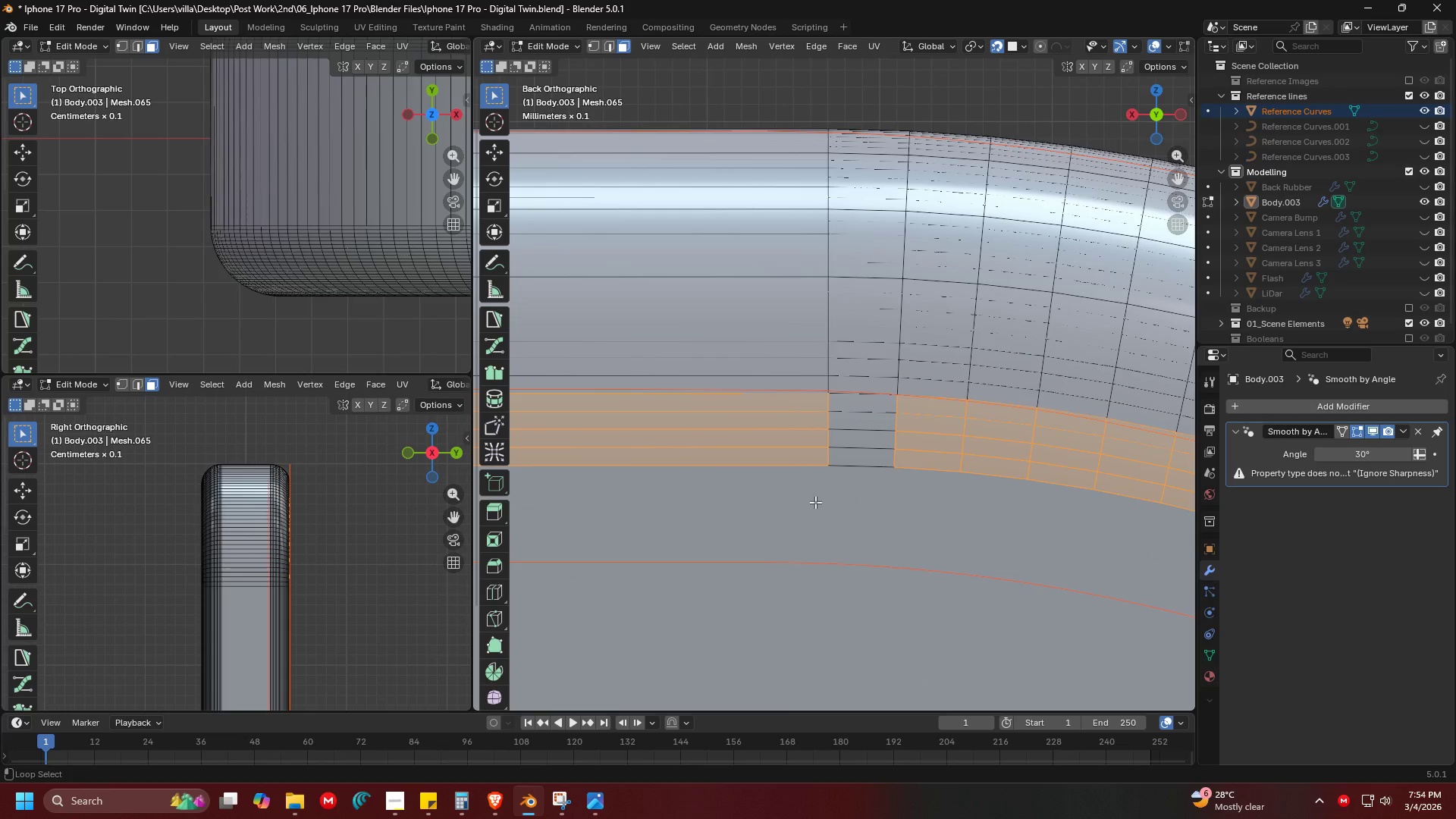 
key(Alt+Shift+ShiftLeft)
 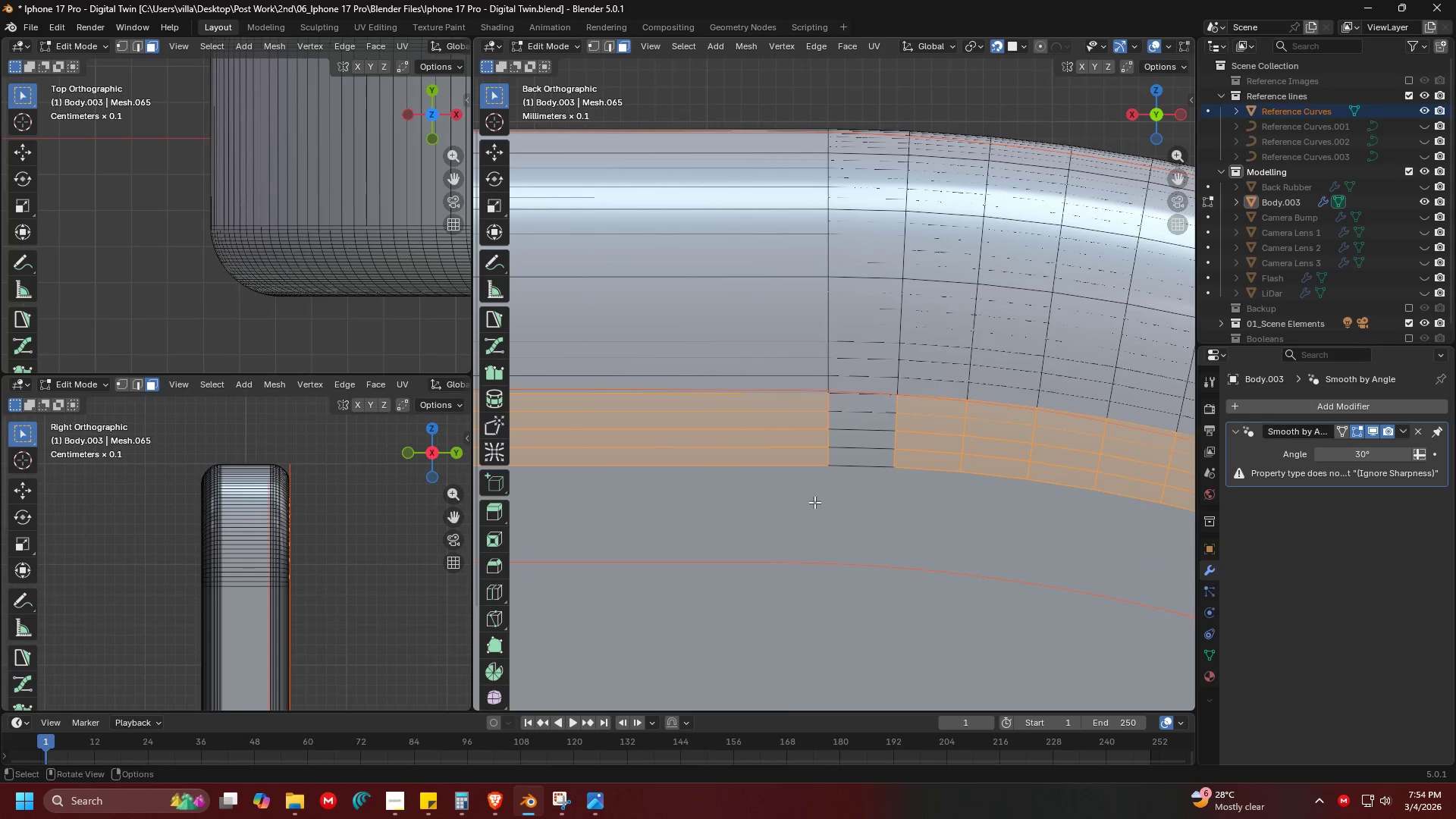 
key(Control+ControlLeft)
 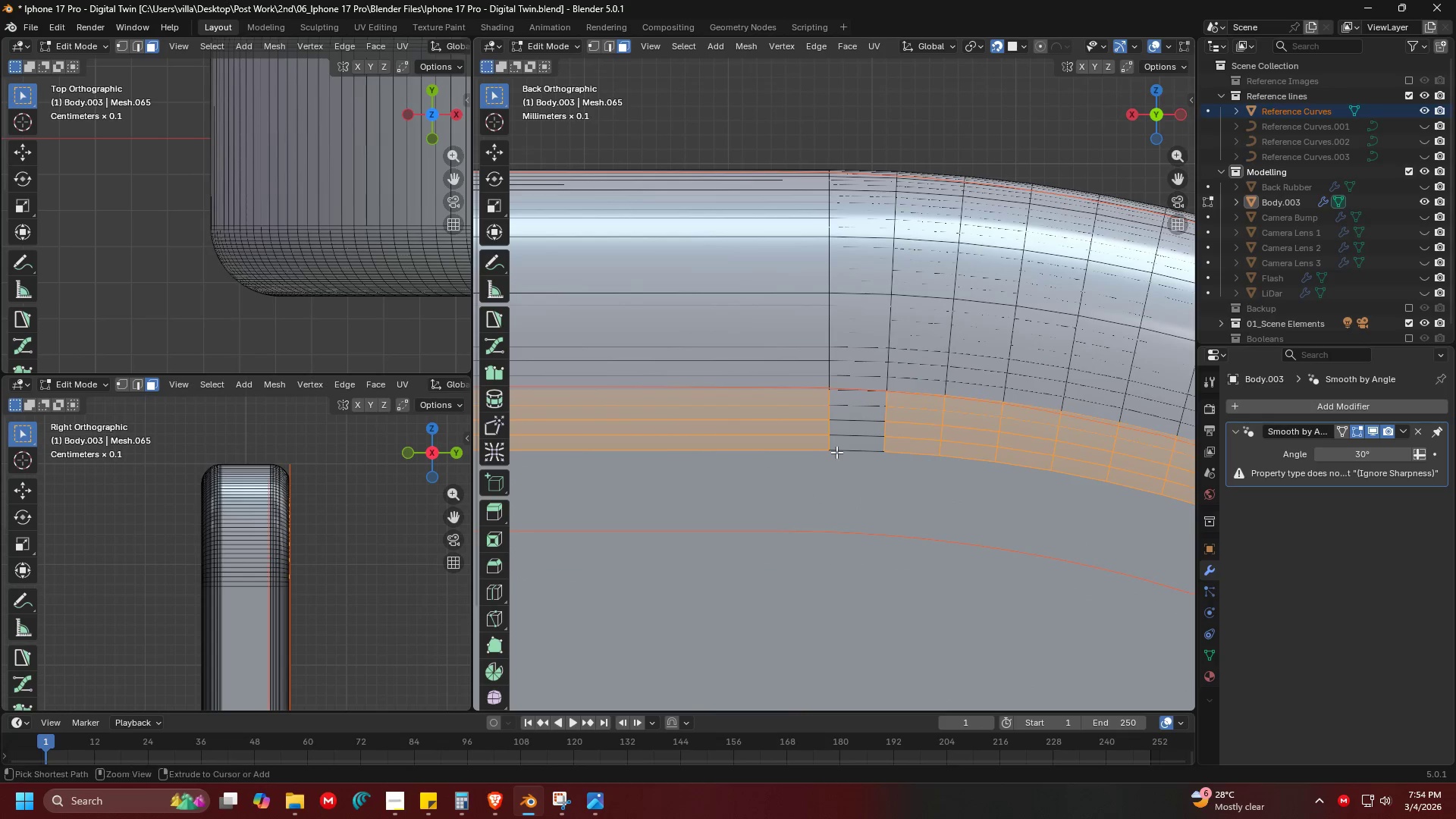 
scroll: coordinate [814, 502], scroll_direction: down, amount: 1.0
 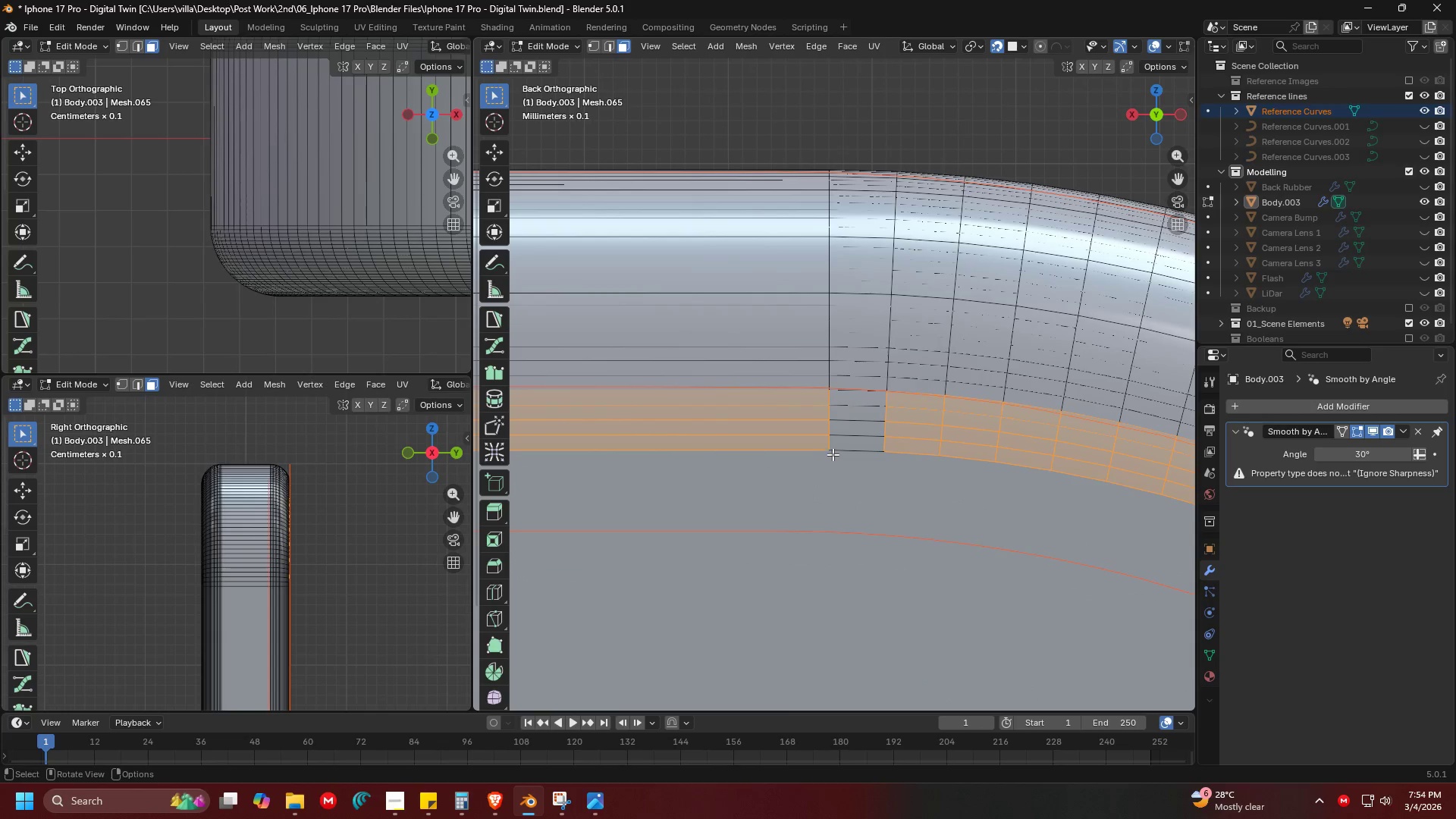 
key(Control+Z)
 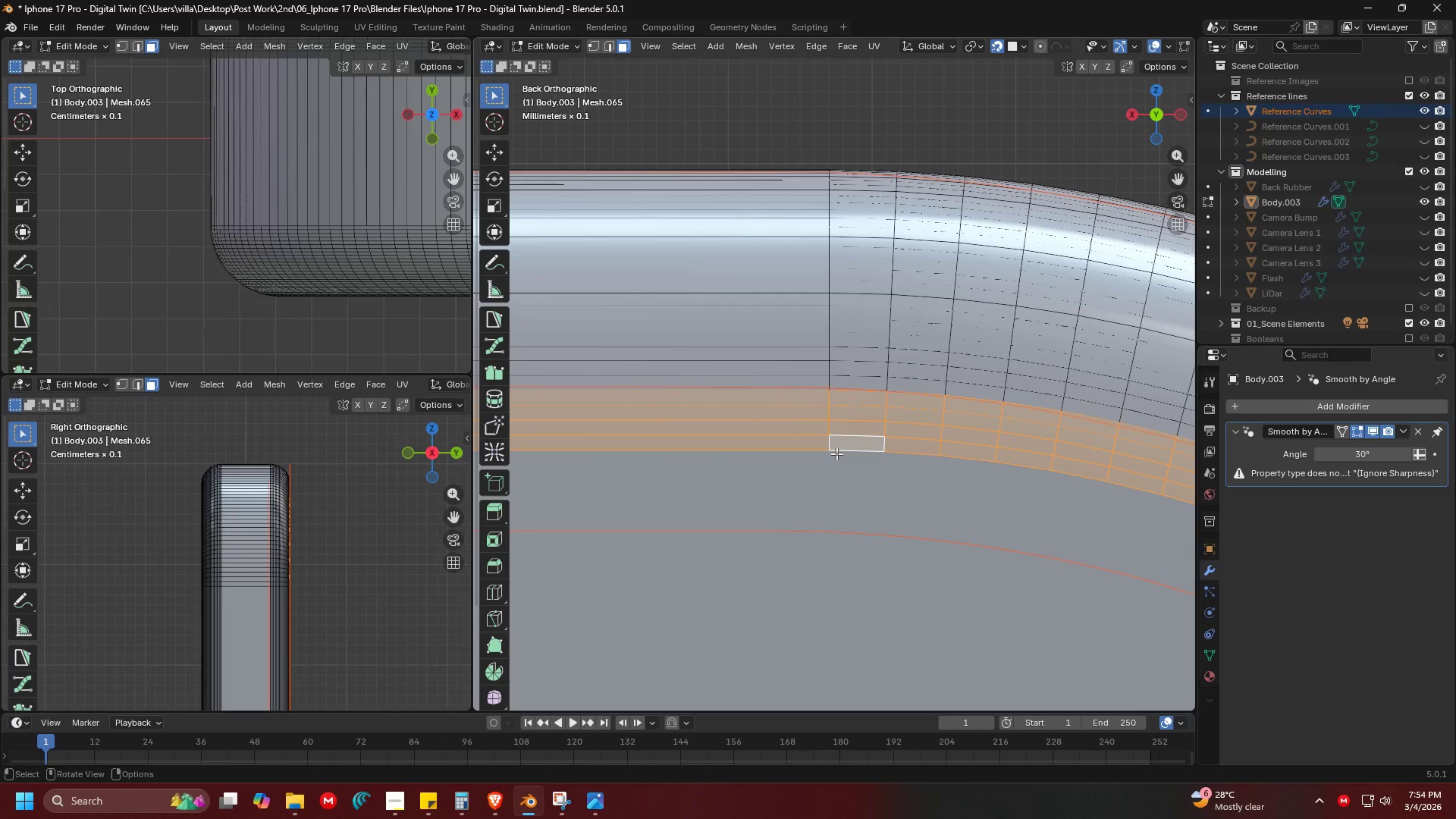 
hold_key(key=ShiftLeft, duration=0.33)
 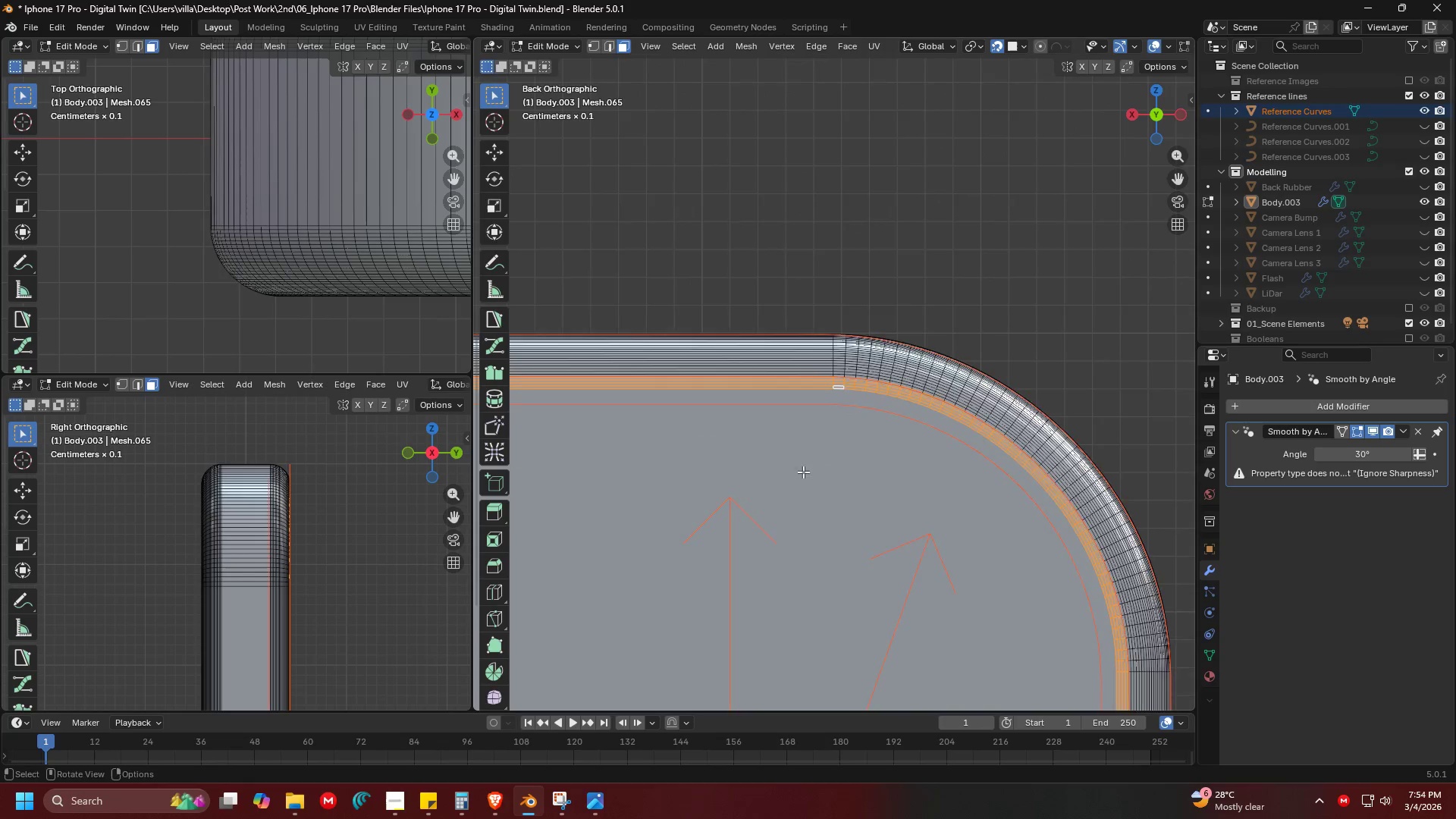 
hold_key(key=AltLeft, duration=0.36)
 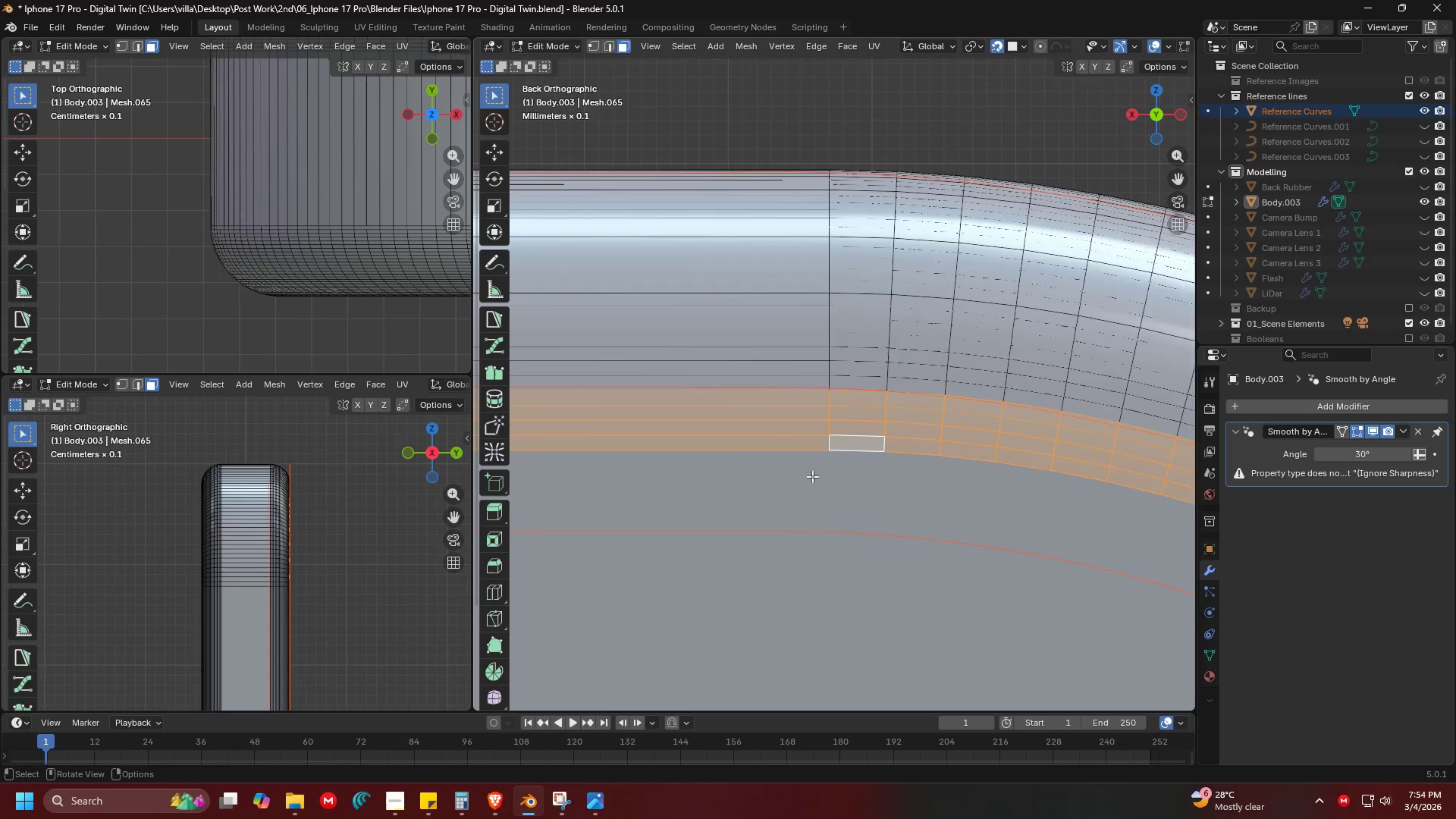 
hold_key(key=ShiftLeft, duration=0.41)
left_click([770, 511])
 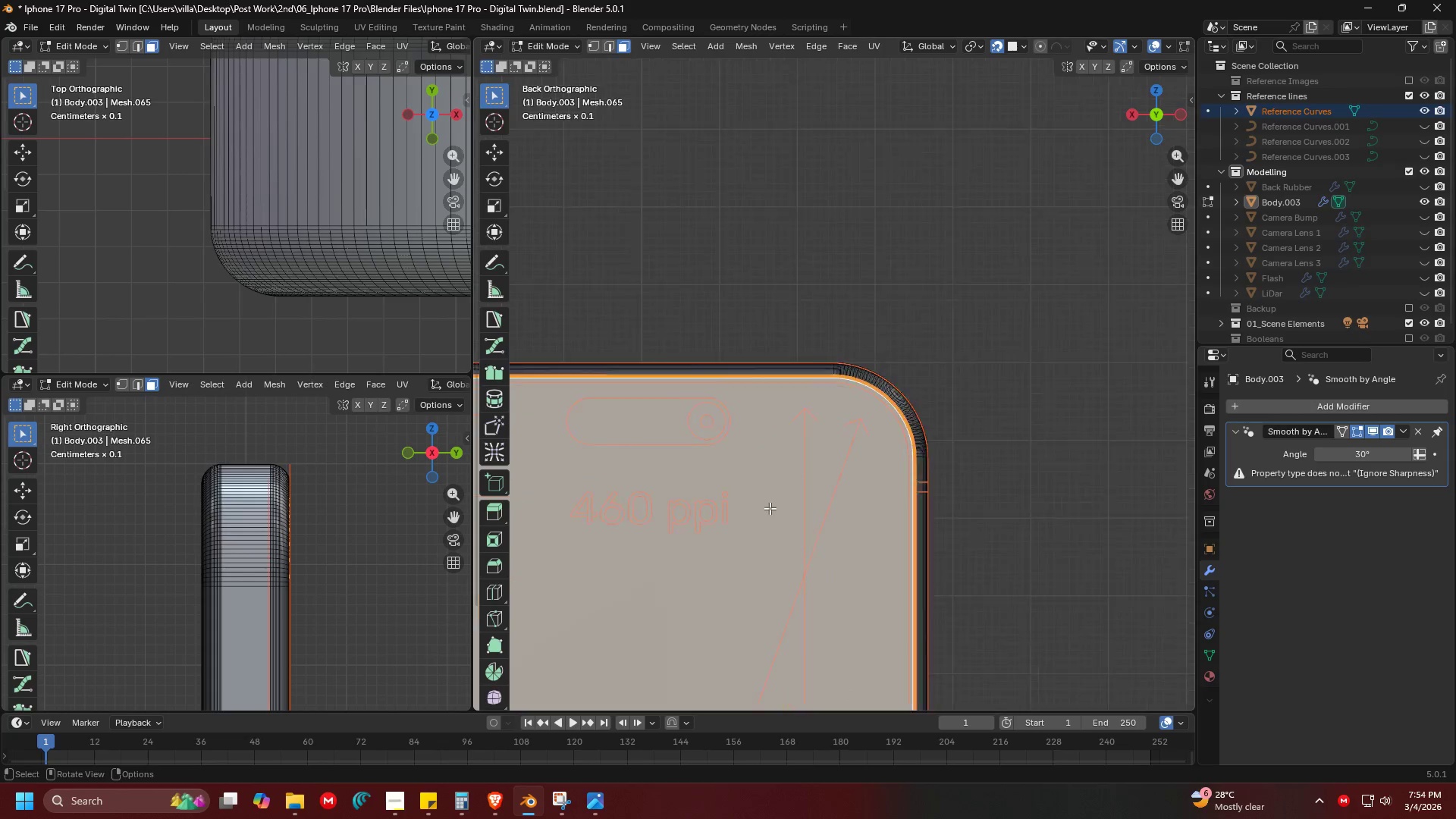 
hold_key(key=ShiftLeft, duration=0.69)
 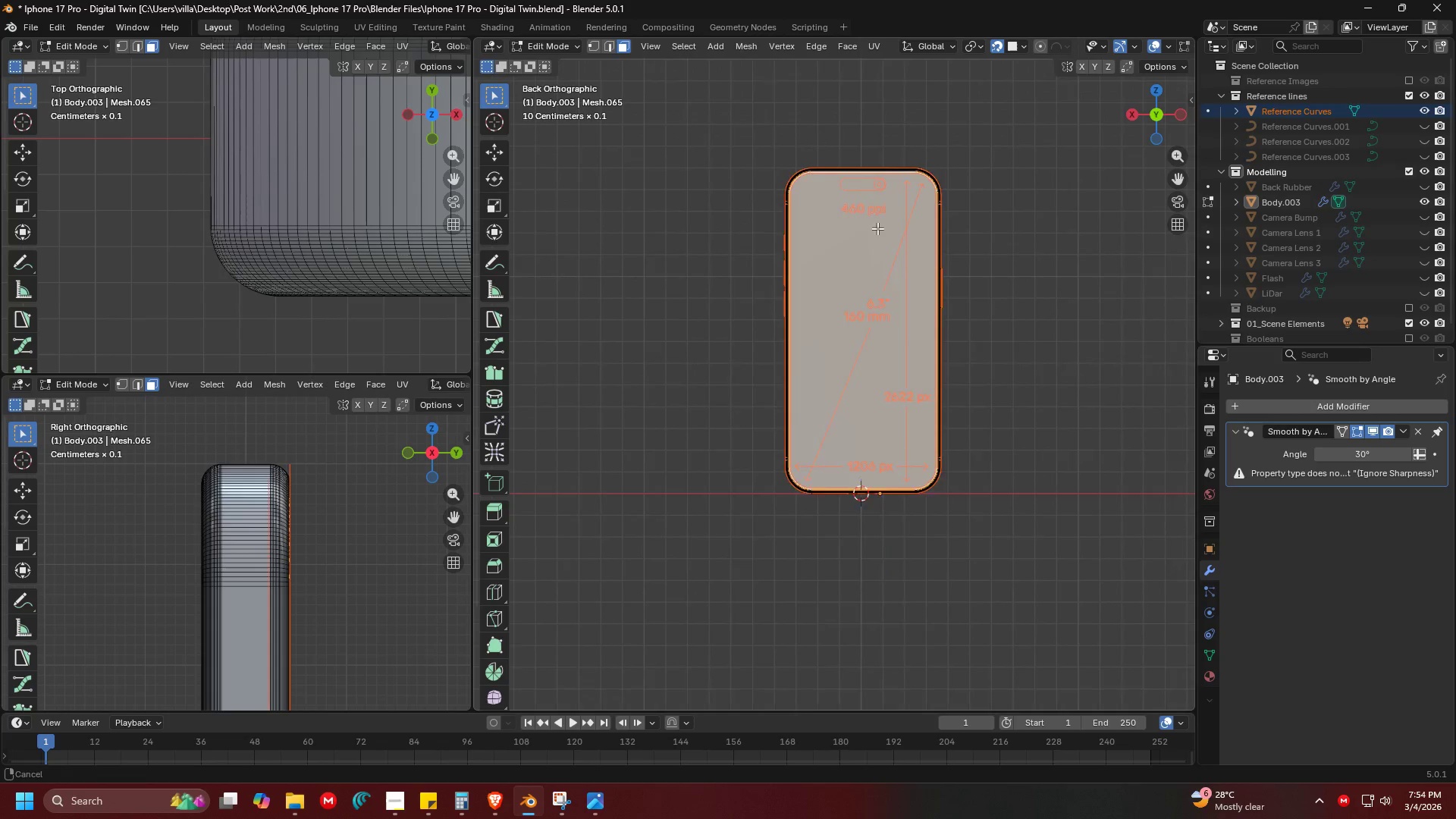 
scroll: coordinate [767, 504], scroll_direction: down, amount: 17.0
 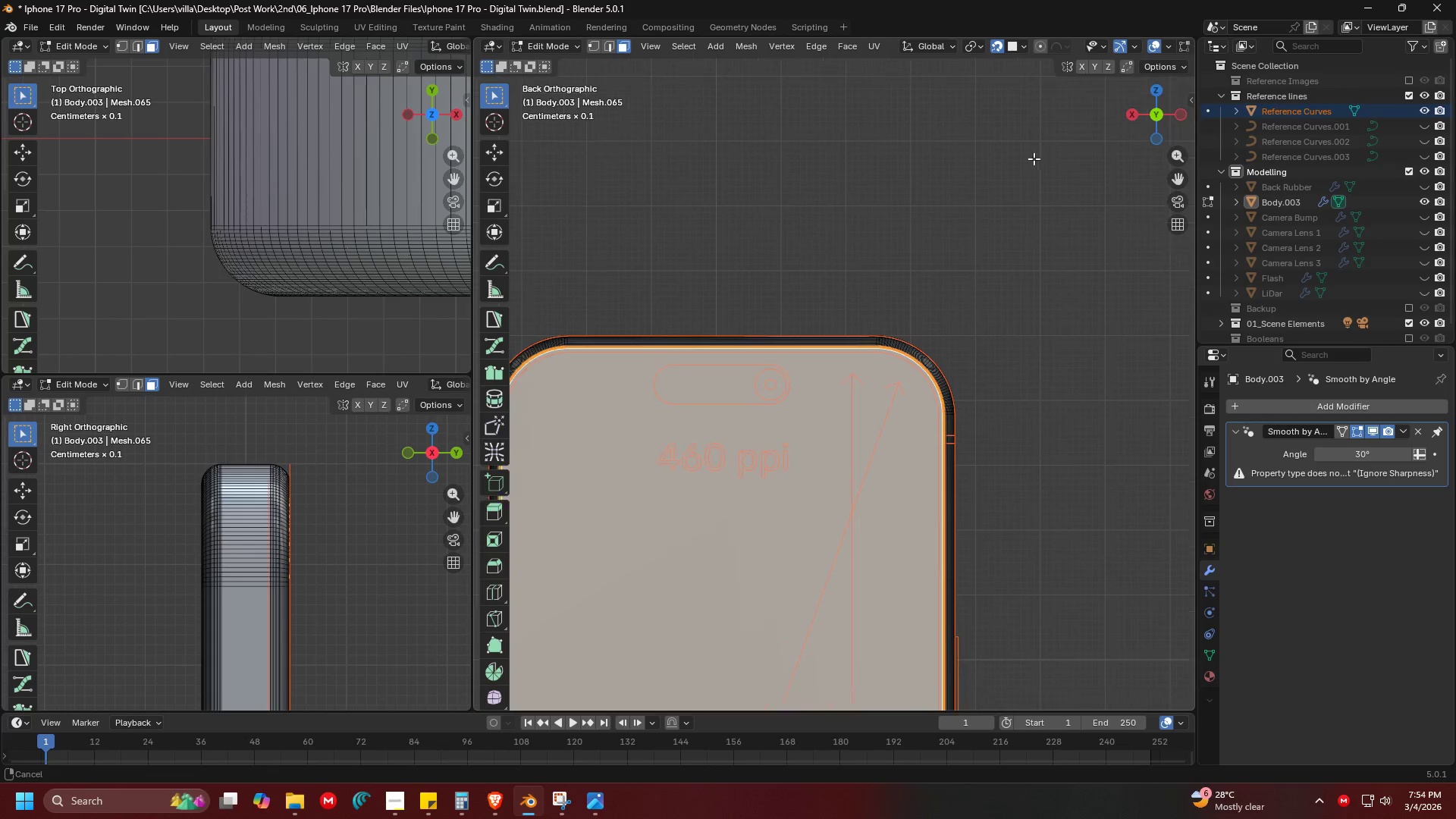 
hold_key(key=ShiftLeft, duration=0.31)
 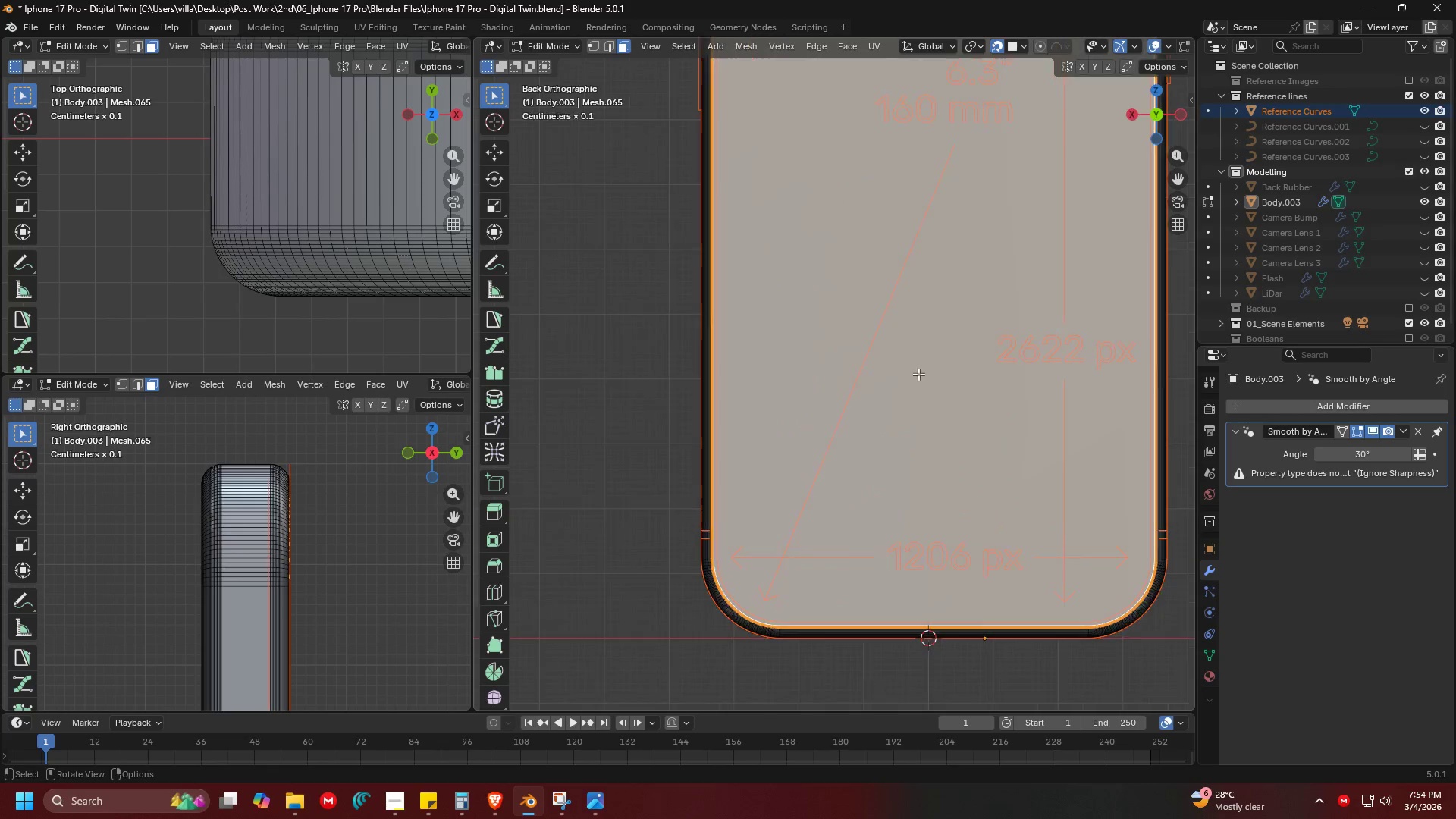 
key(Shift+ShiftLeft)
 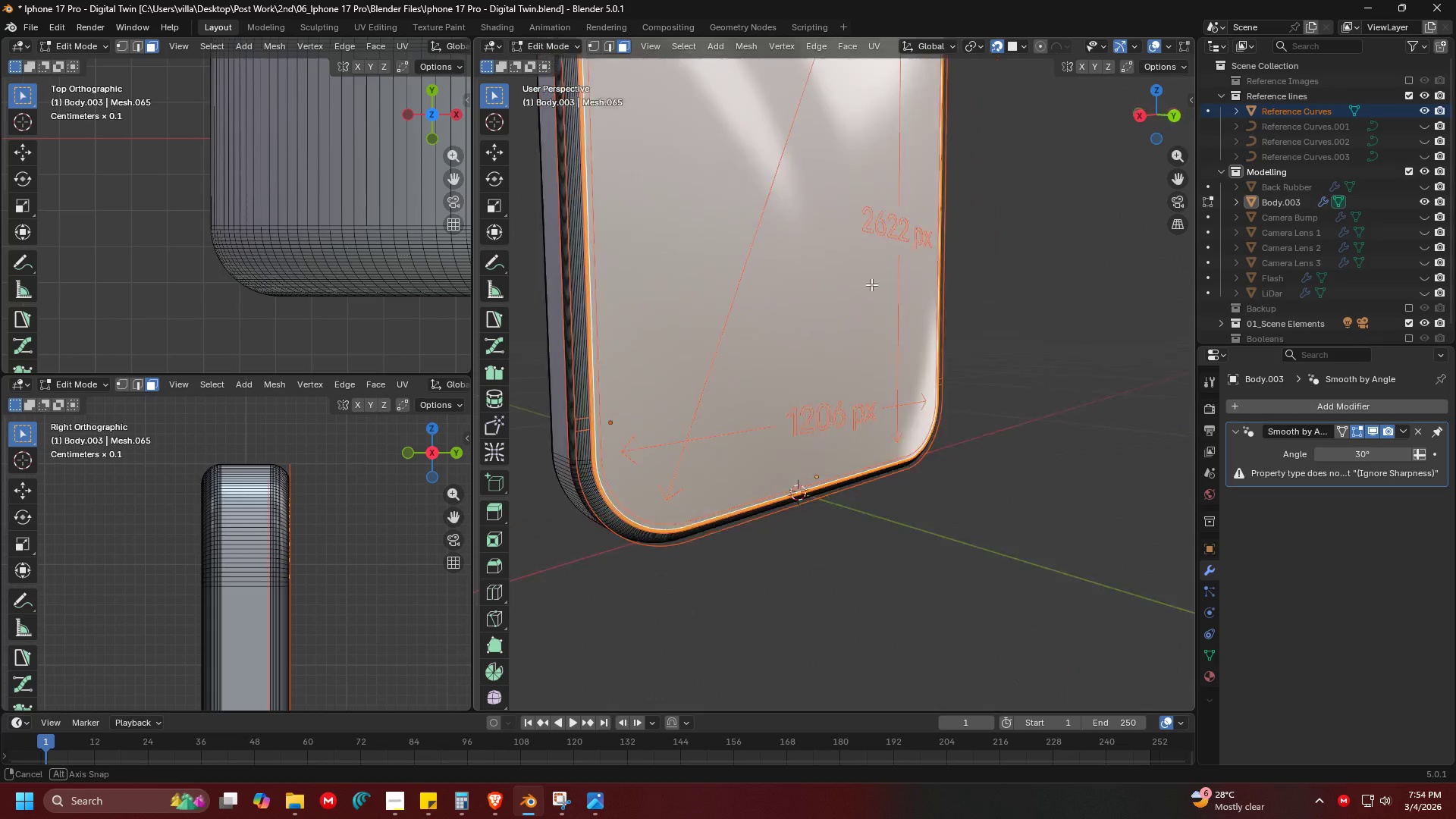 
scroll: coordinate [912, 359], scroll_direction: up, amount: 1.0
 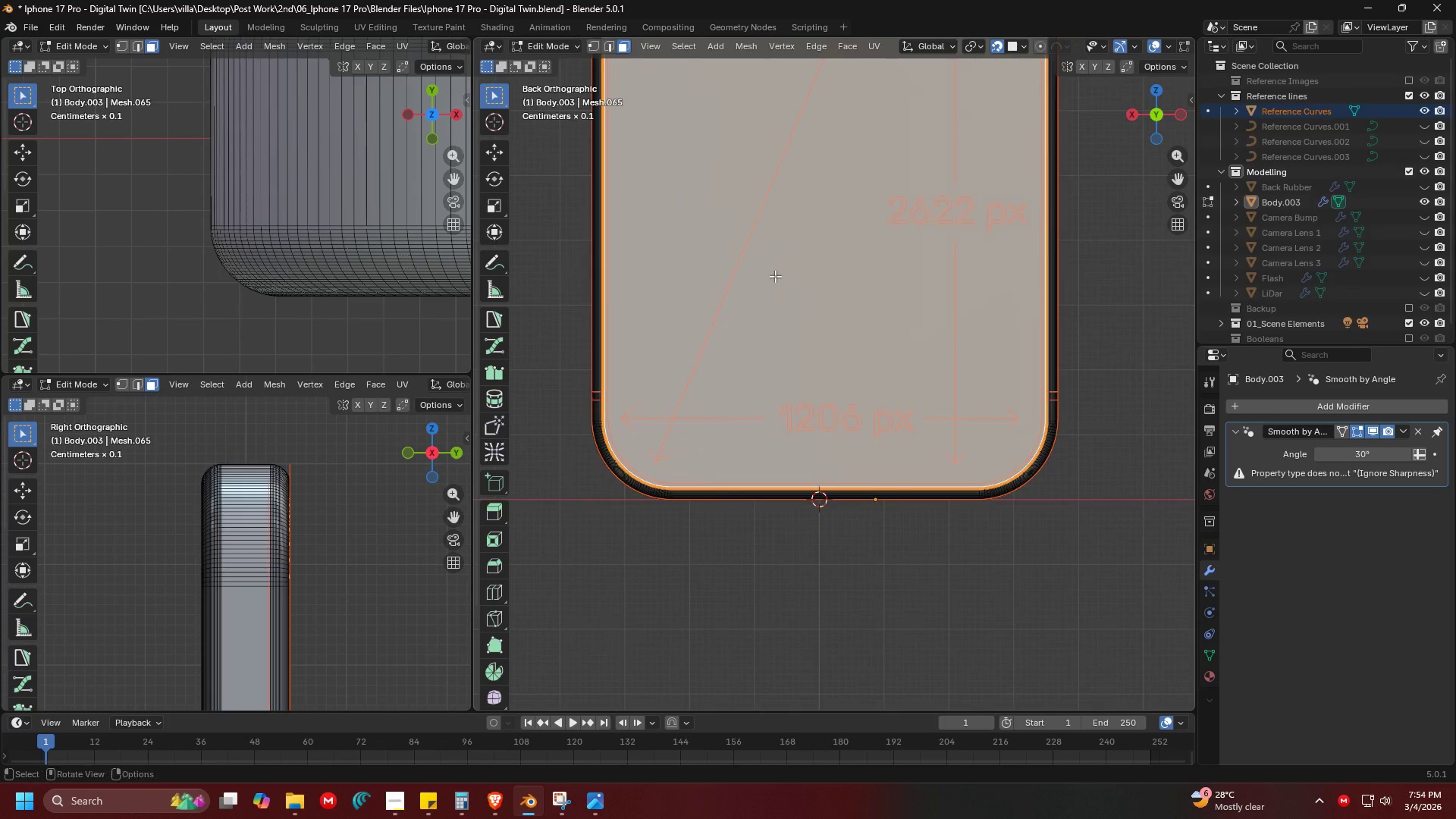 
key(Shift+ShiftLeft)
 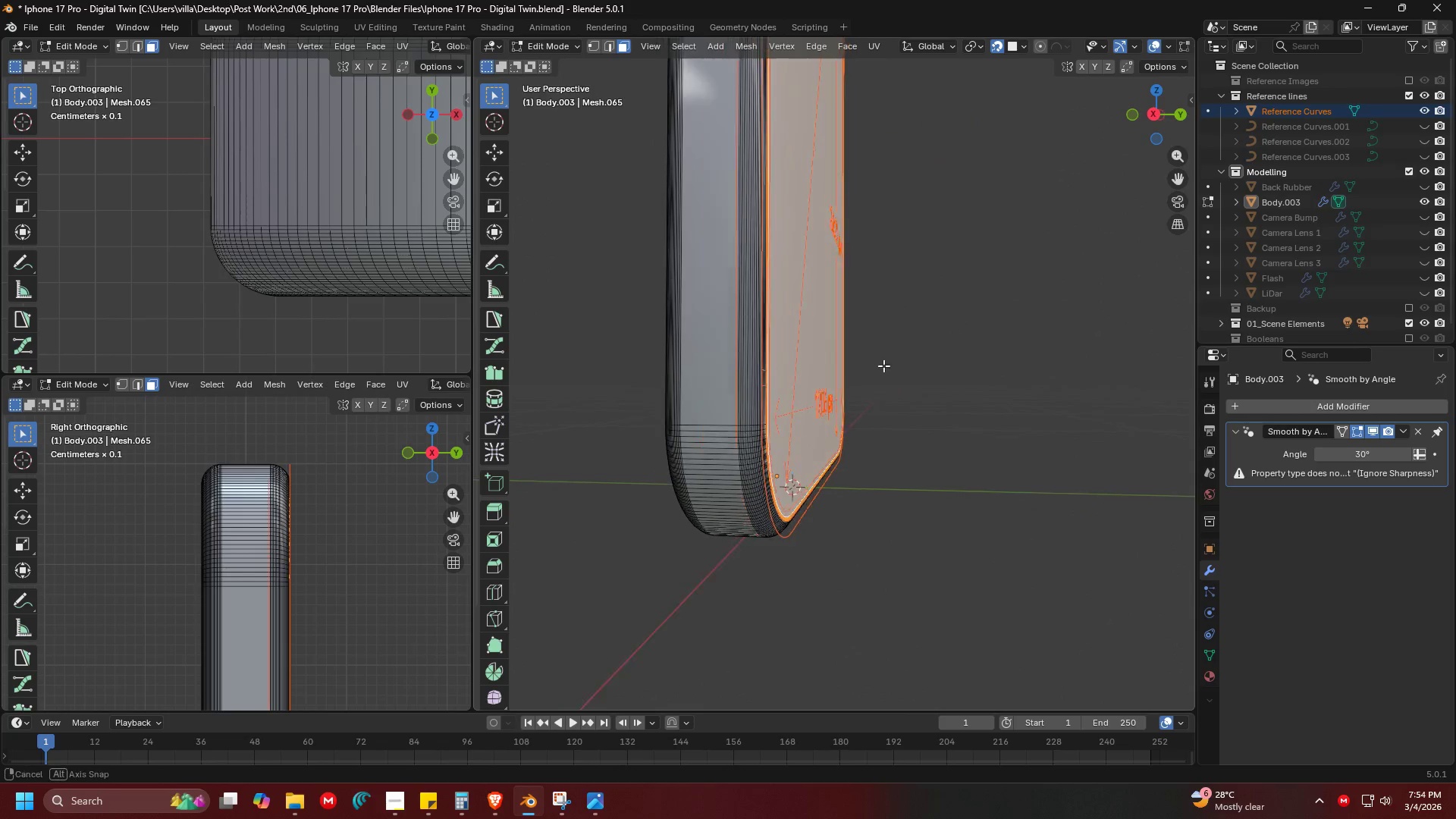 
hold_key(key=ShiftLeft, duration=0.47)
 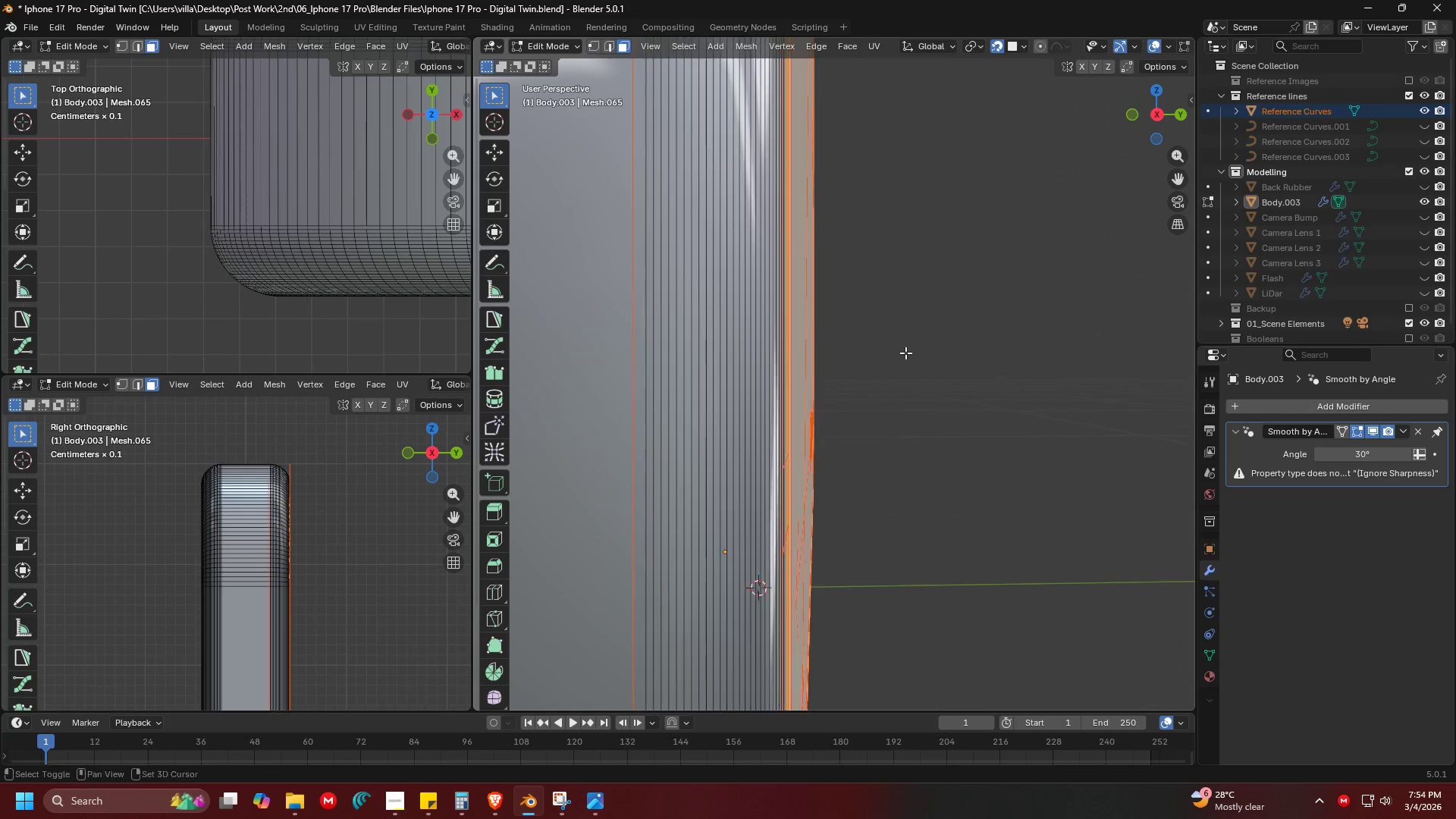 
scroll: coordinate [899, 368], scroll_direction: up, amount: 4.0
 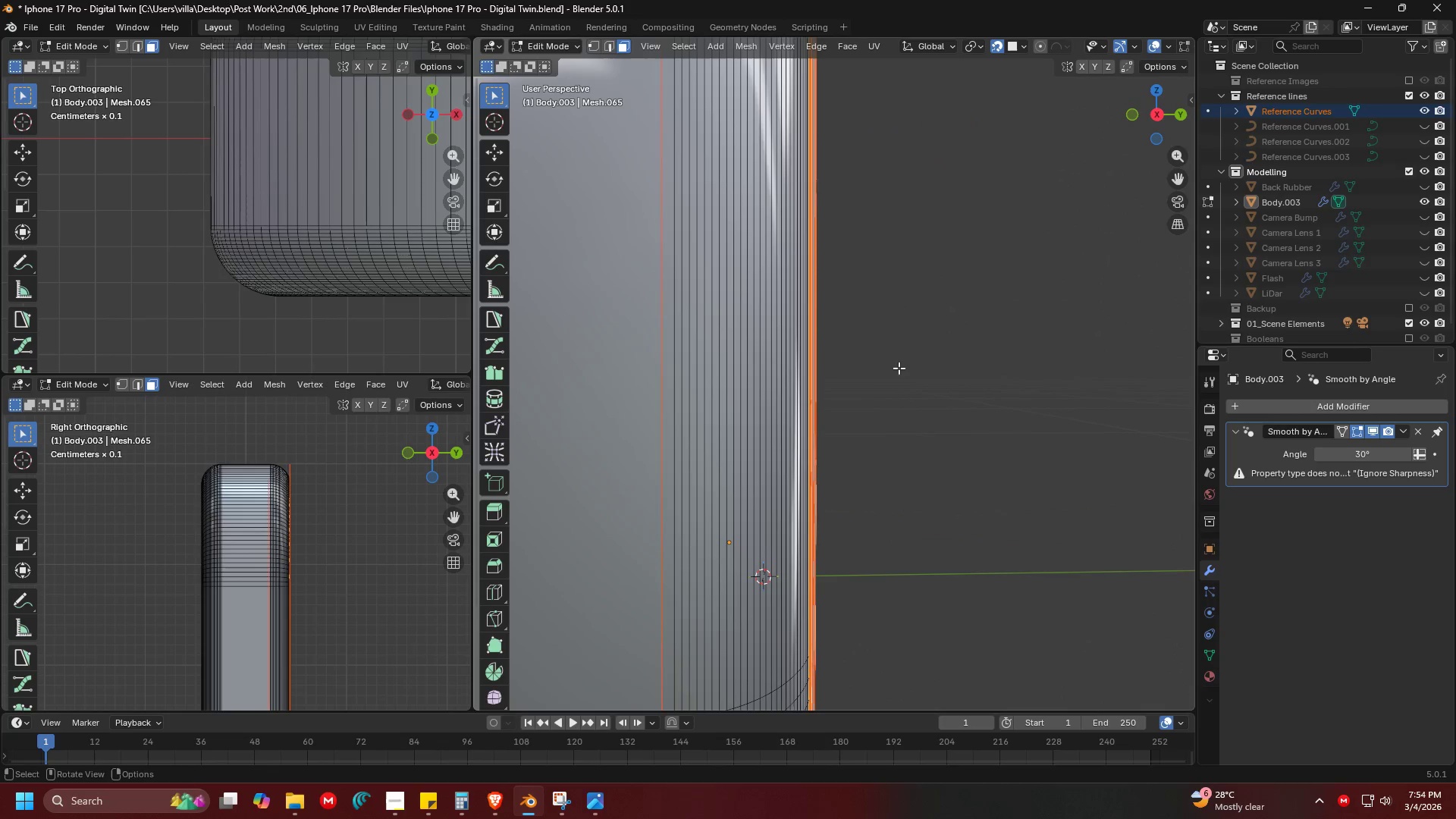 
scroll: coordinate [905, 353], scroll_direction: down, amount: 2.0
 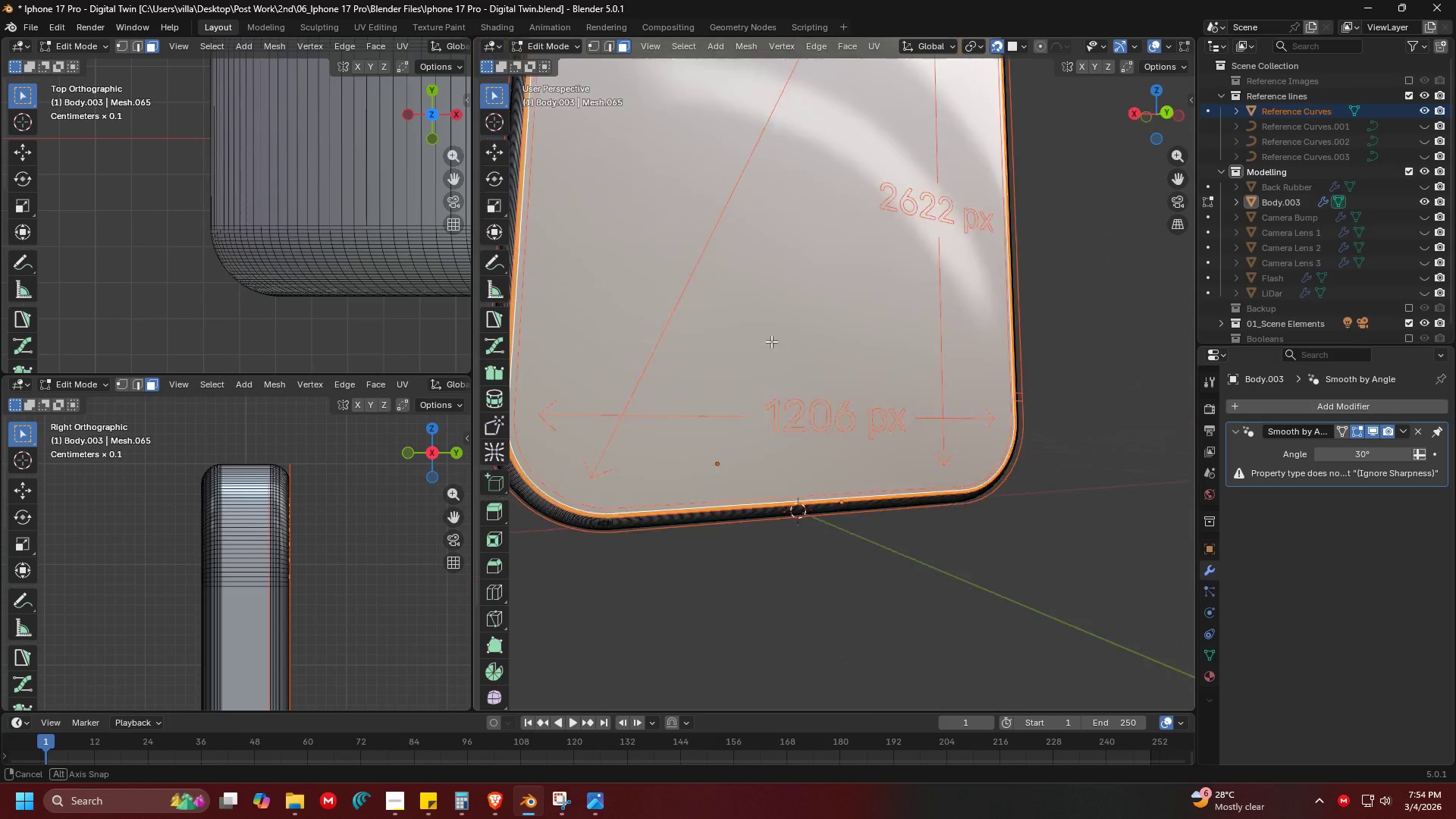 
key(Shift+ShiftLeft)
 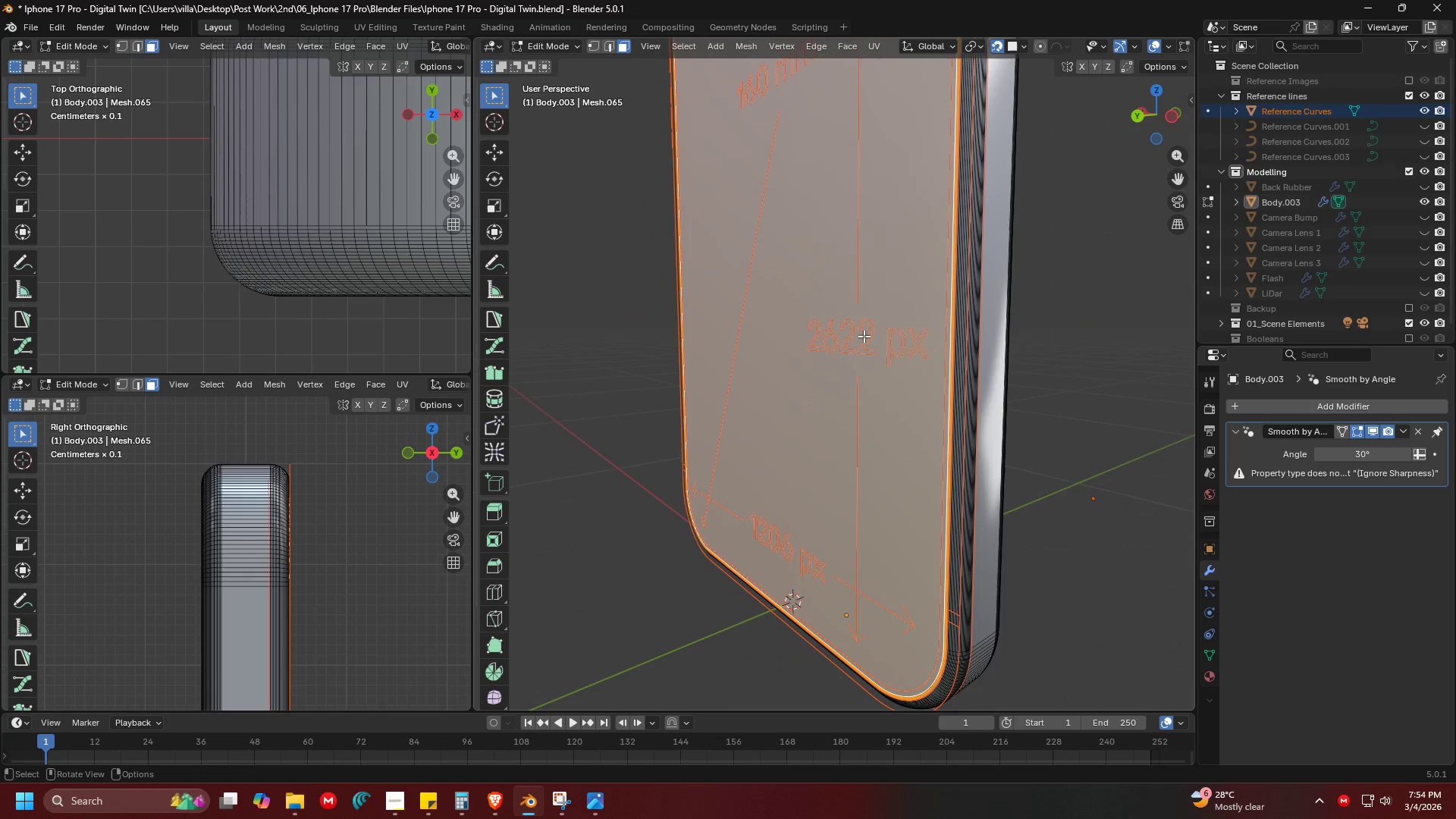 
key(Alt+AltLeft)
 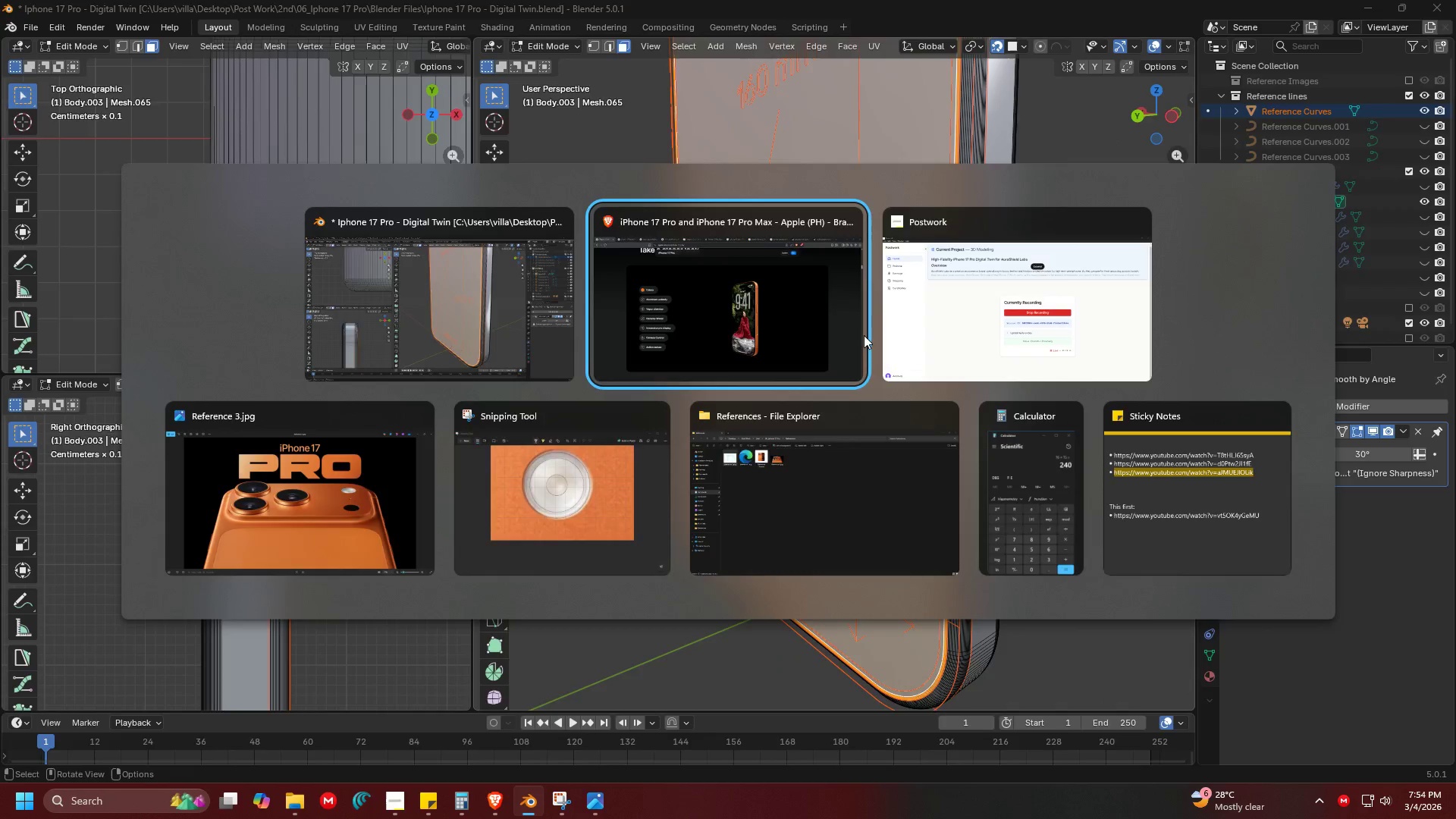 
key(Alt+Tab)
 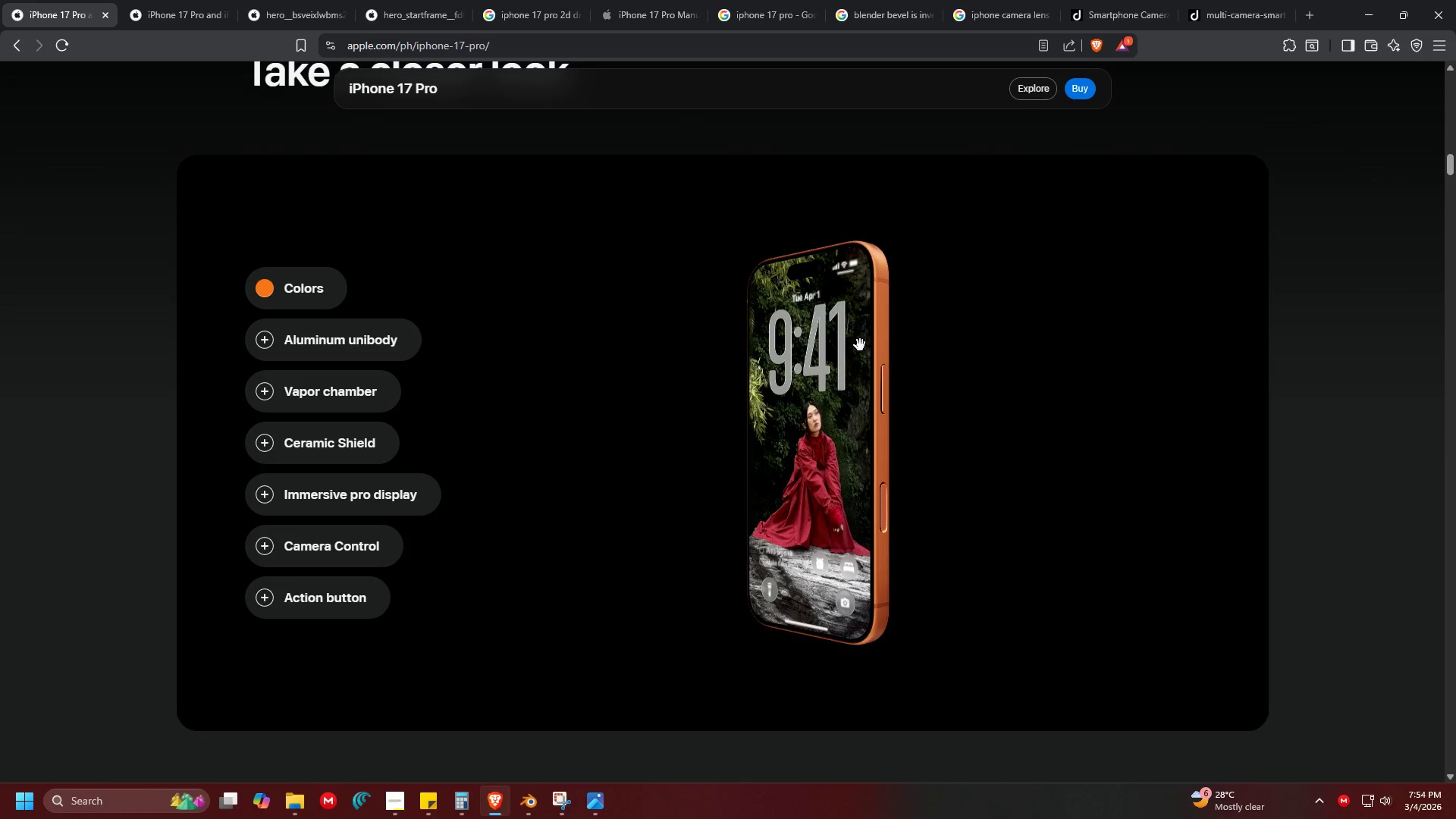 
left_click_drag(start_coordinate=[853, 285], to_coordinate=[840, 328])
 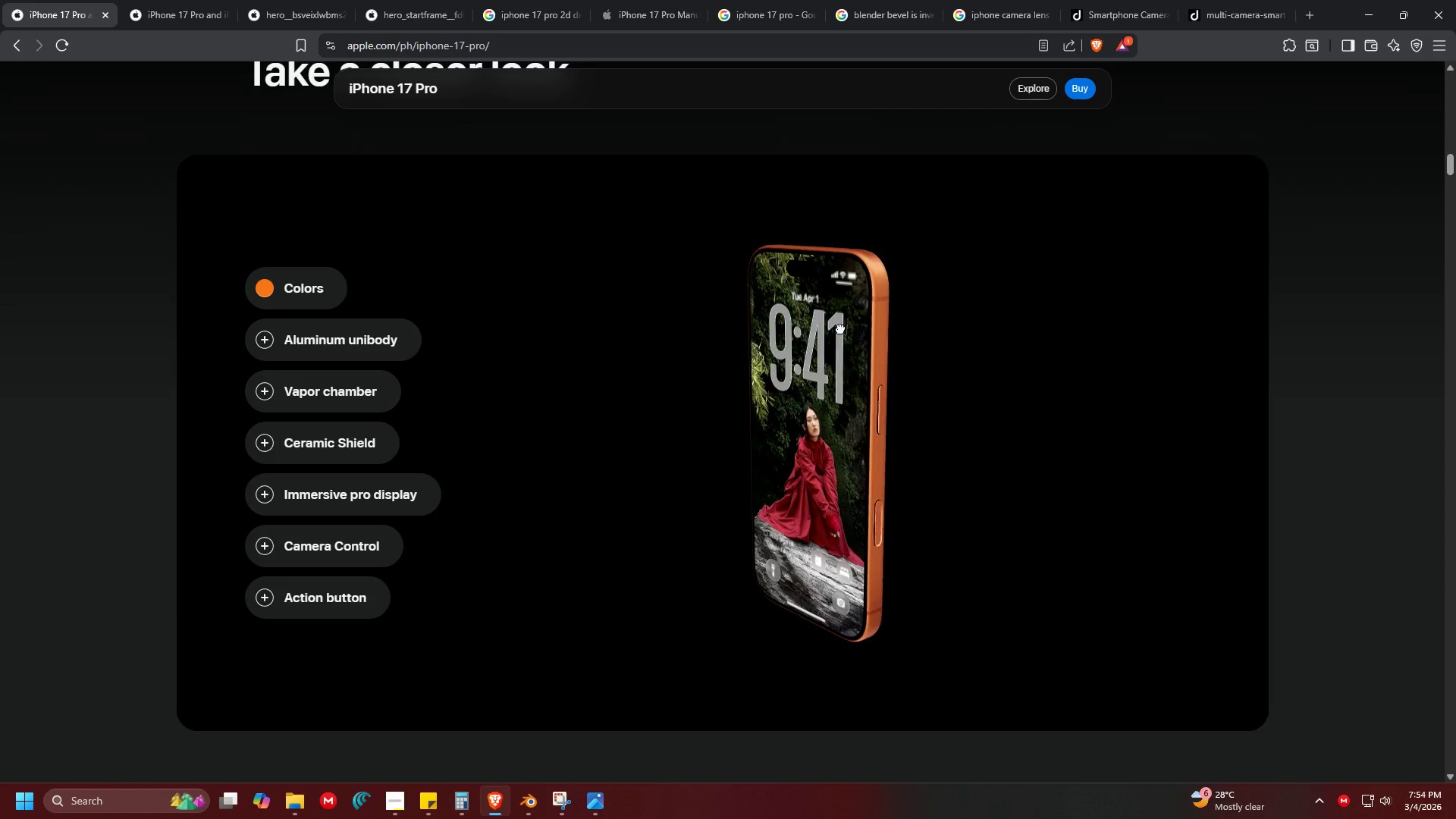 
key(Alt+AltLeft)
 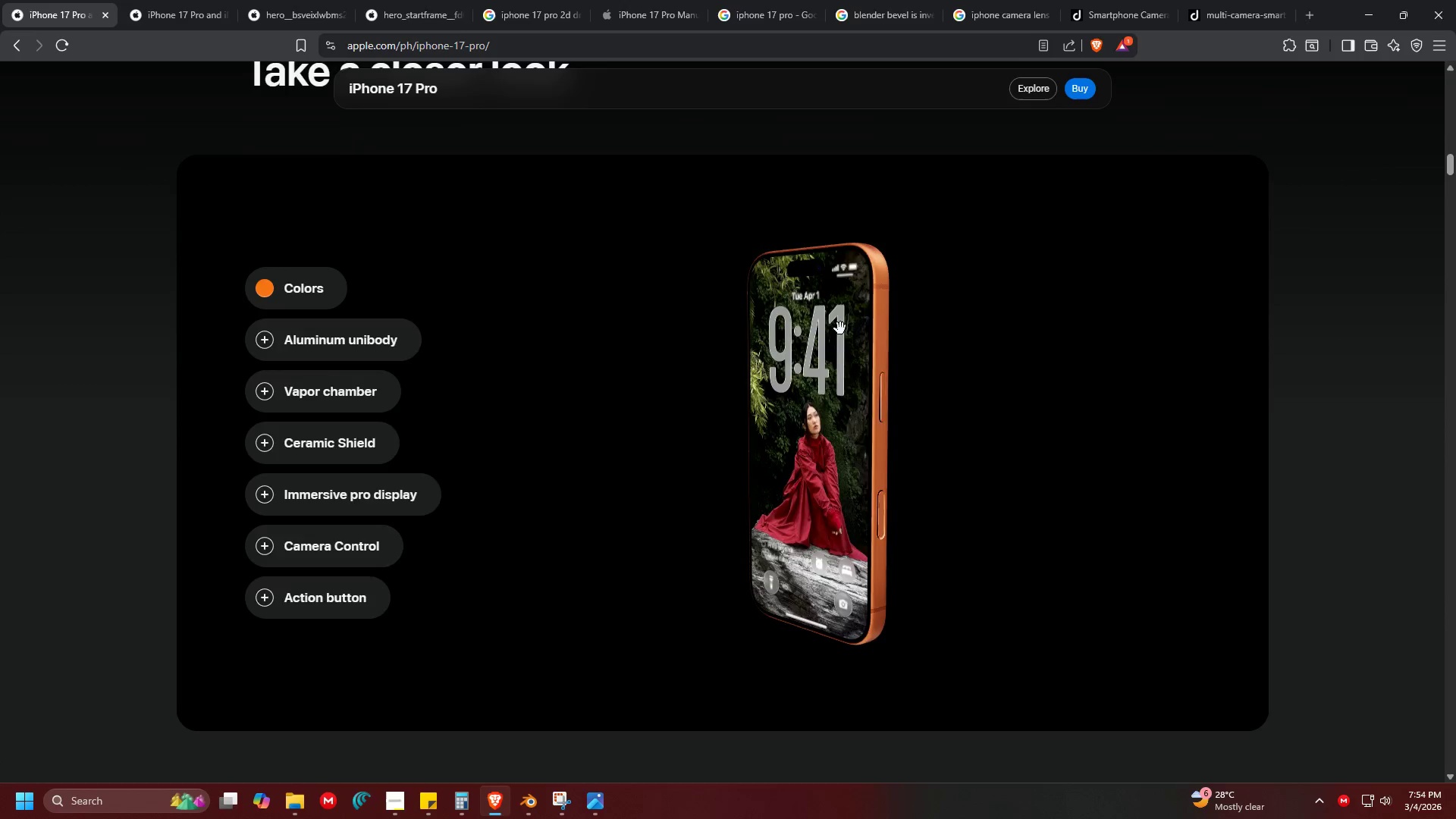 
key(Alt+Tab)
 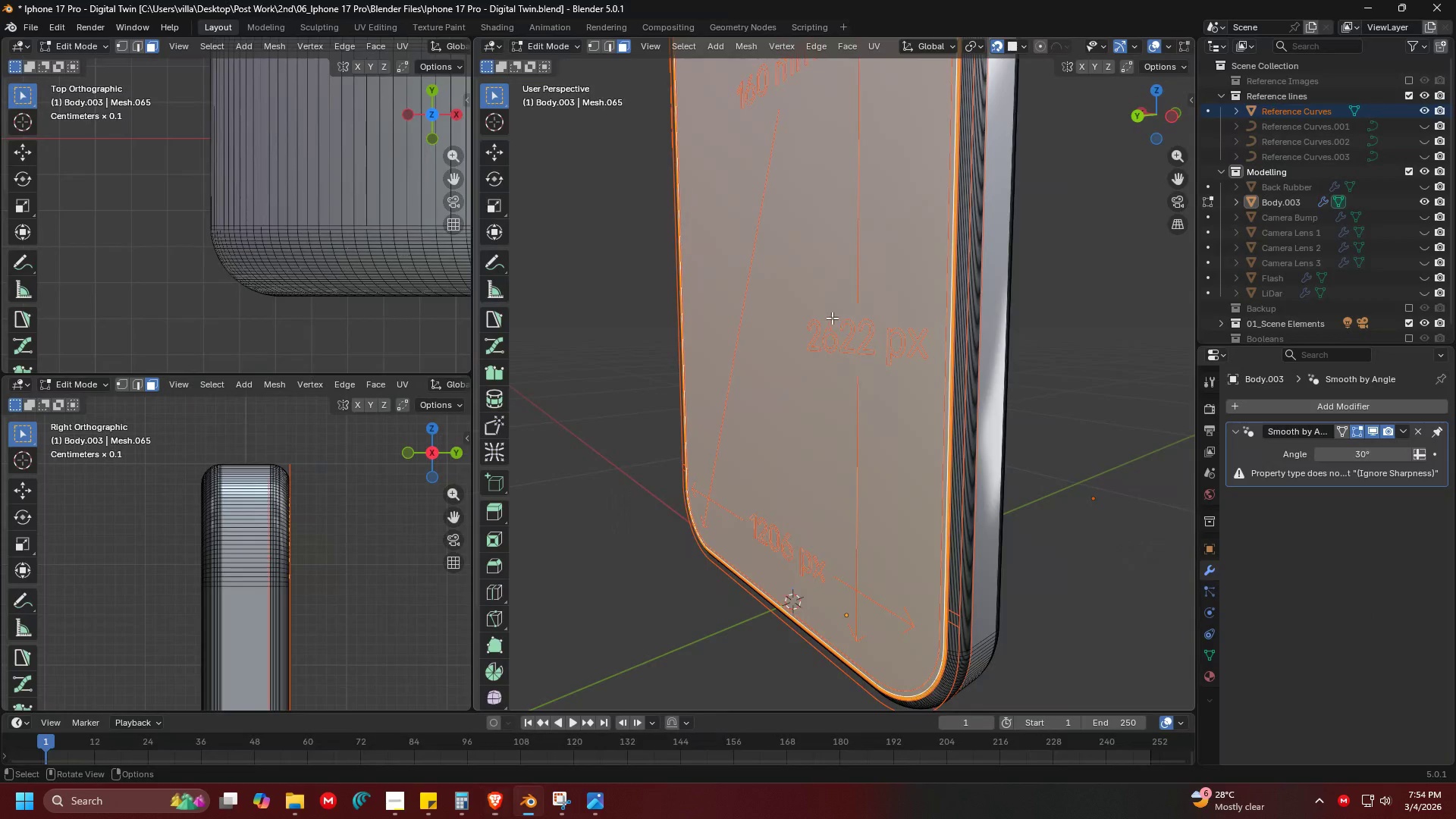 
key(Shift+ShiftLeft)
 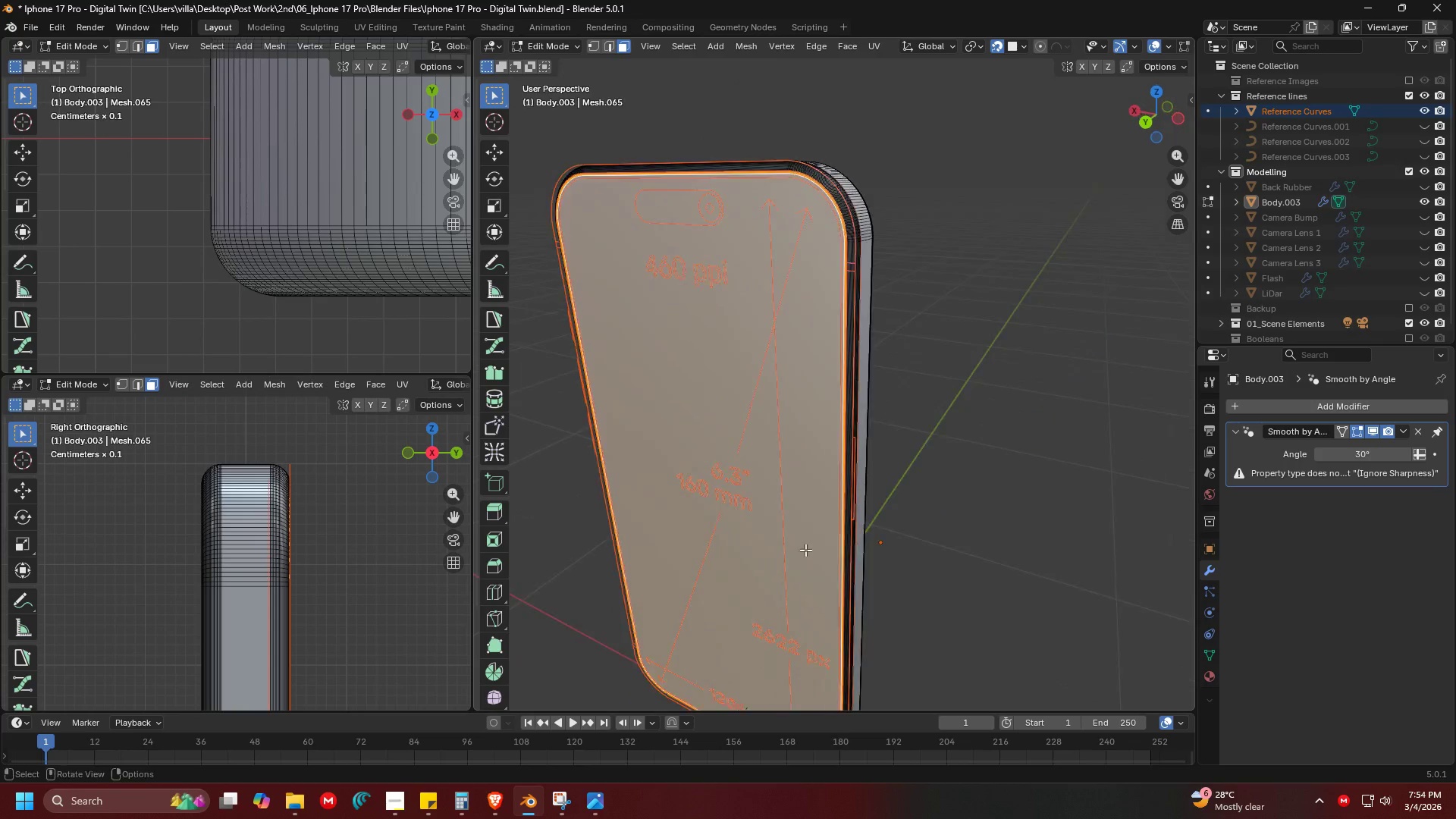 
key(Shift+ShiftLeft)
 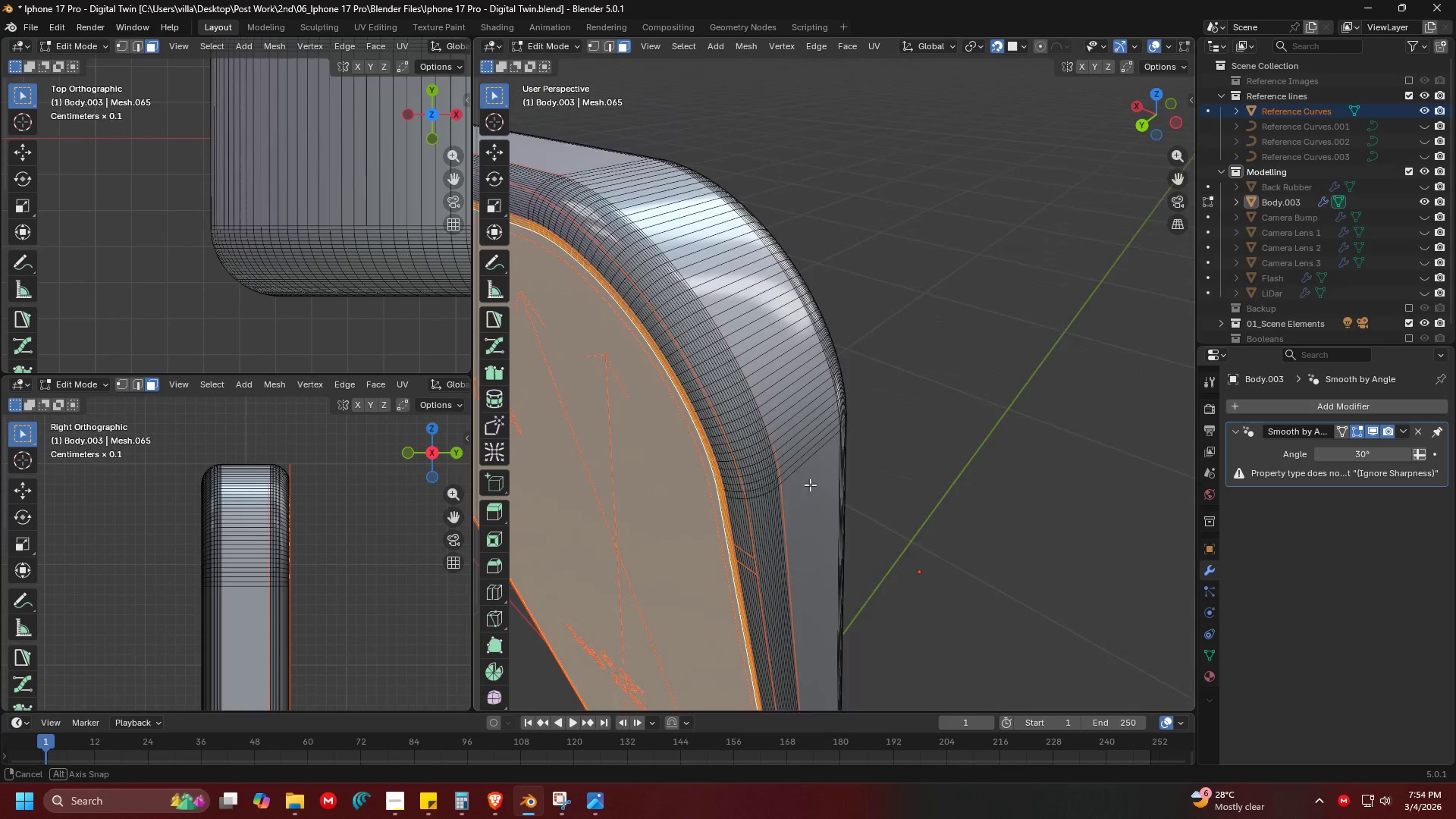 
scroll: coordinate [838, 420], scroll_direction: up, amount: 1.0
 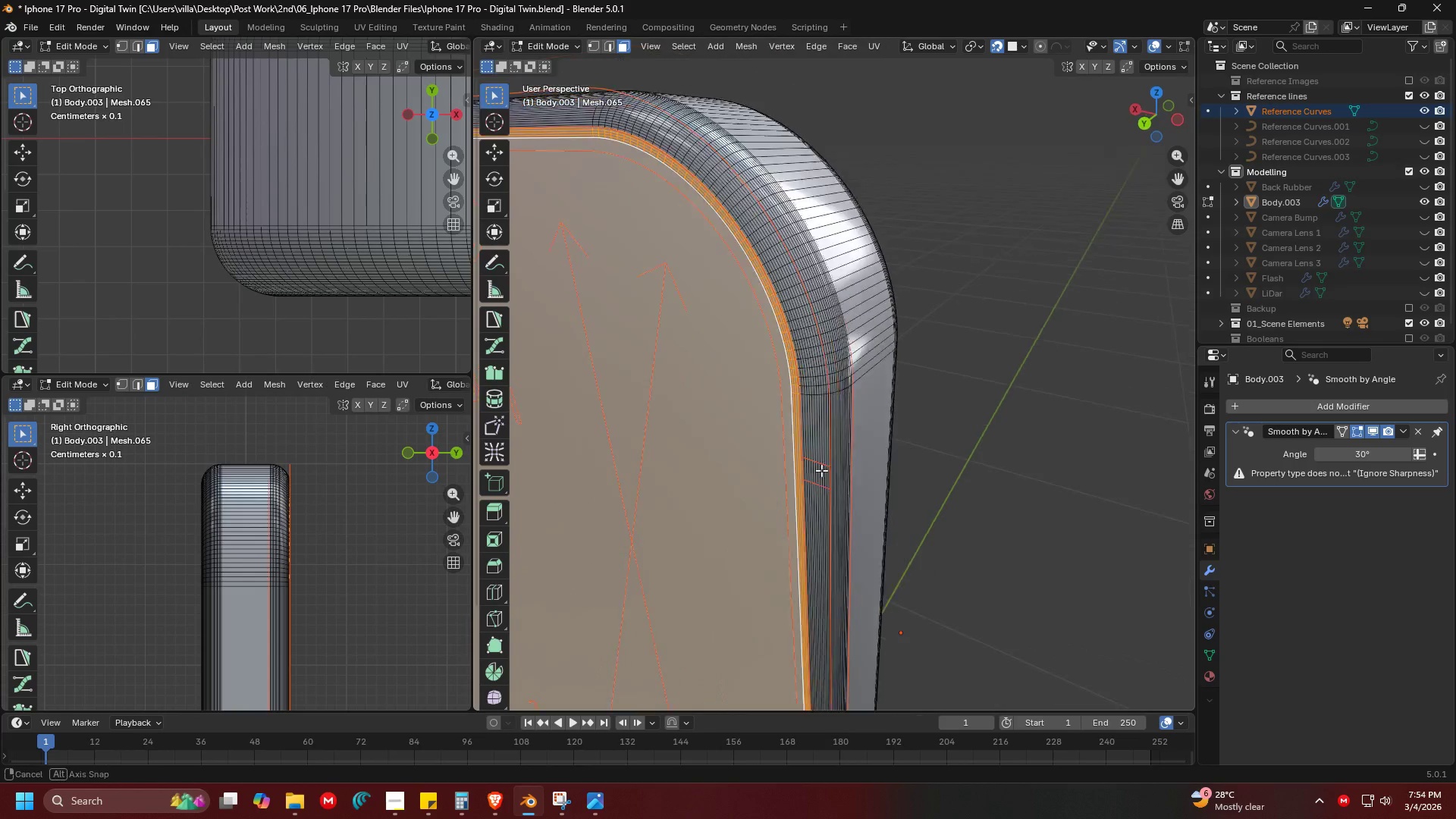 
hold_key(key=ShiftLeft, duration=0.36)
 